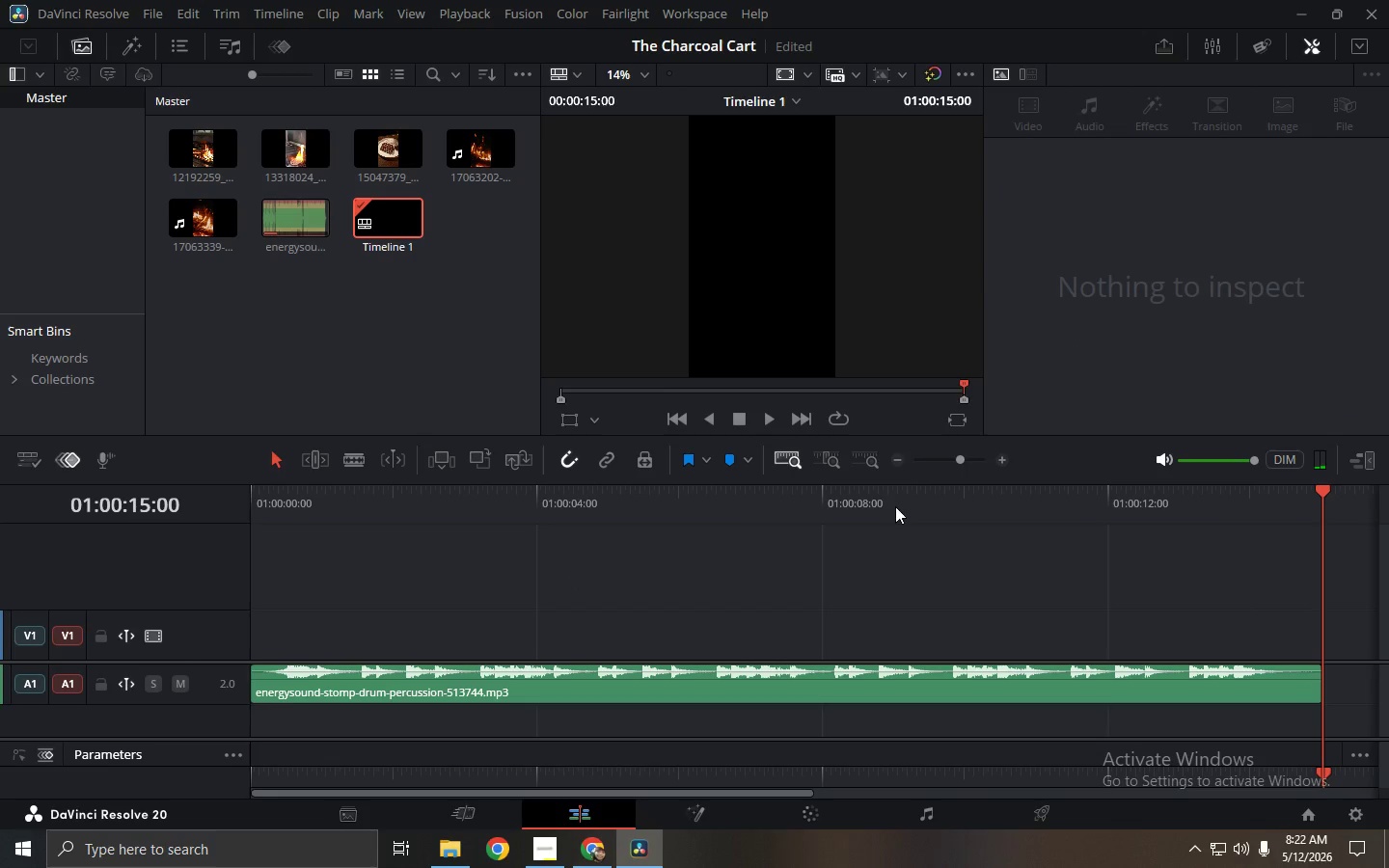 
left_click_drag(start_coordinate=[881, 499], to_coordinate=[0, 704])
 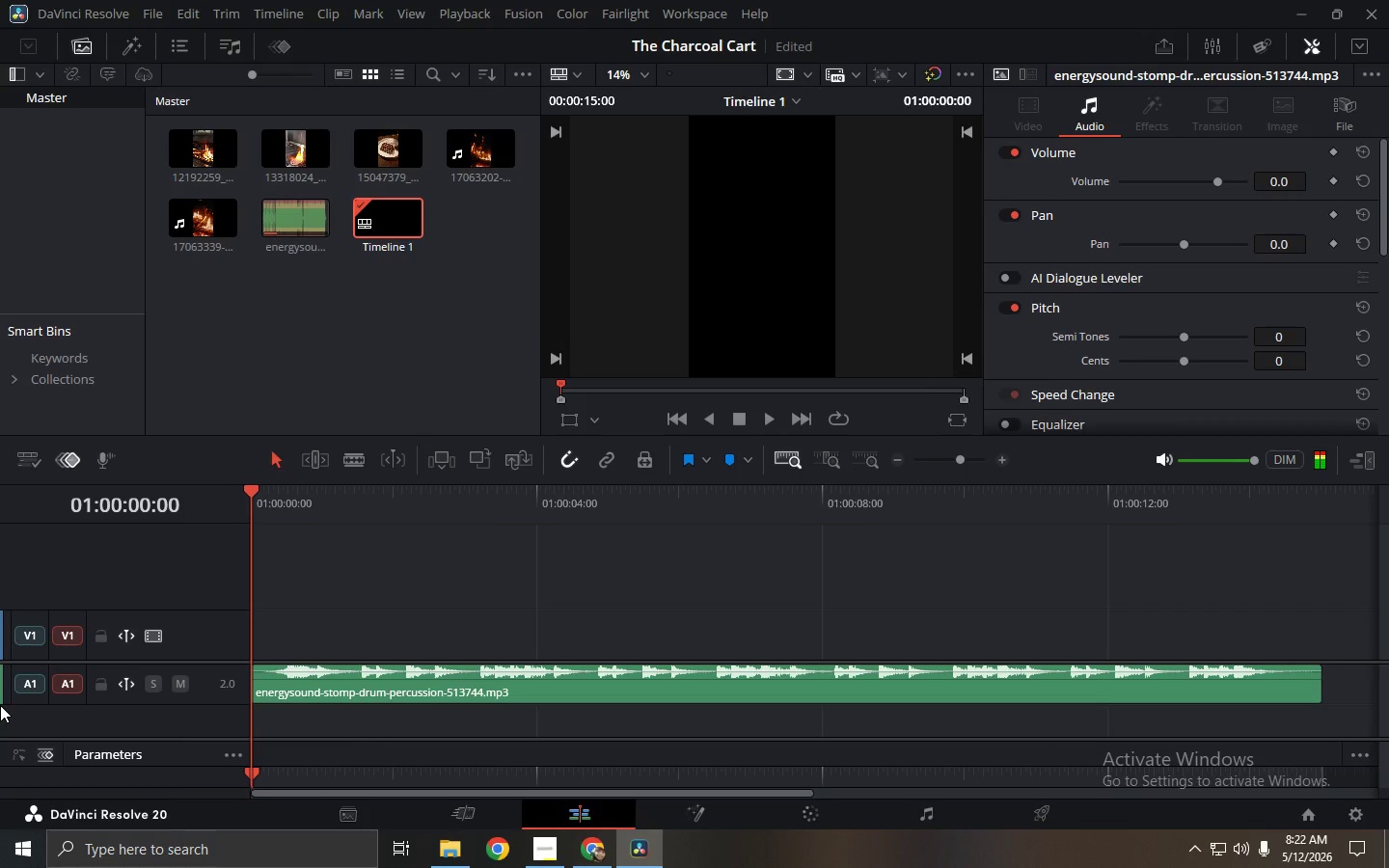 
key(Space)
 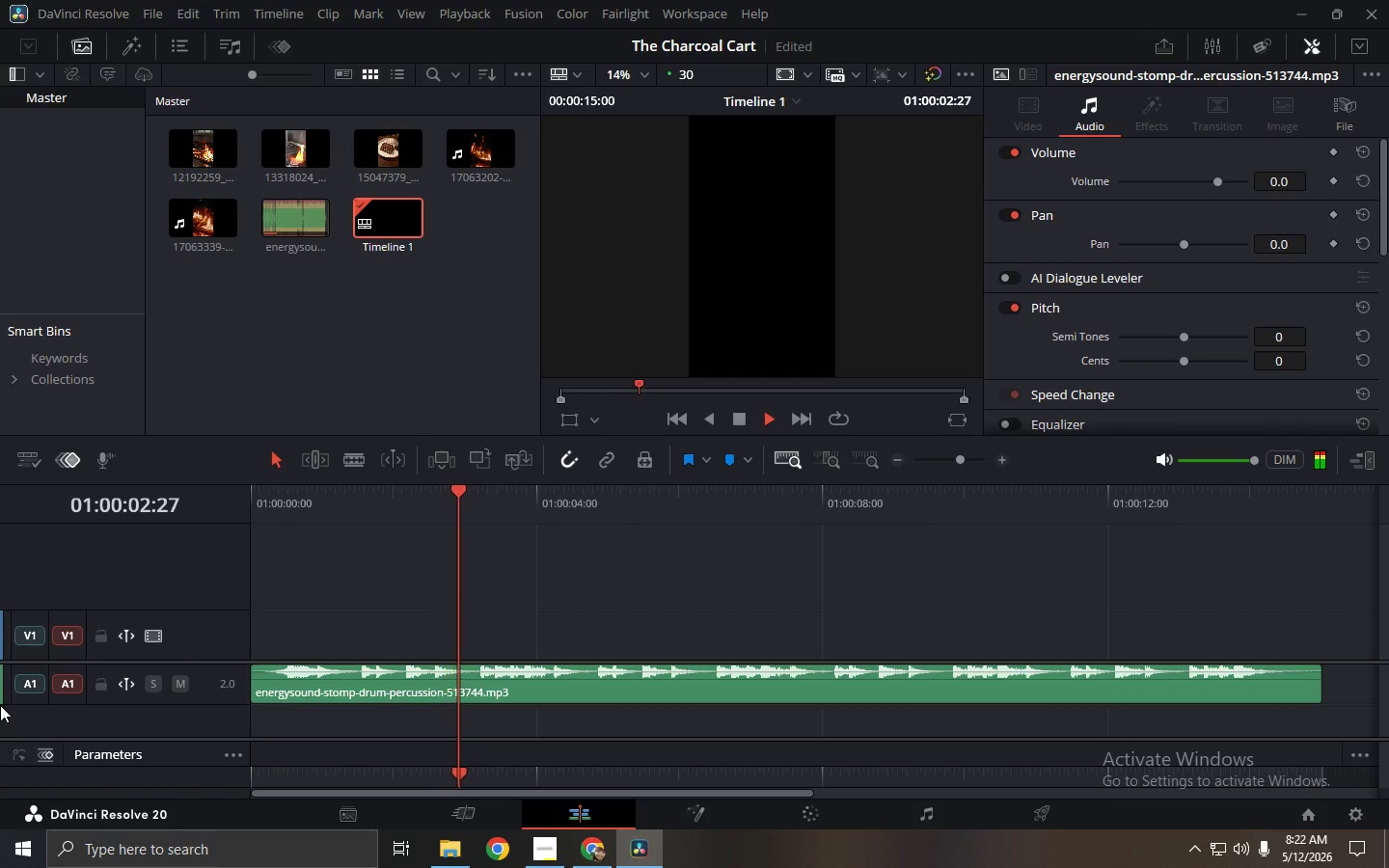 
left_click_drag(start_coordinate=[365, 488], to_coordinate=[98, 490])
 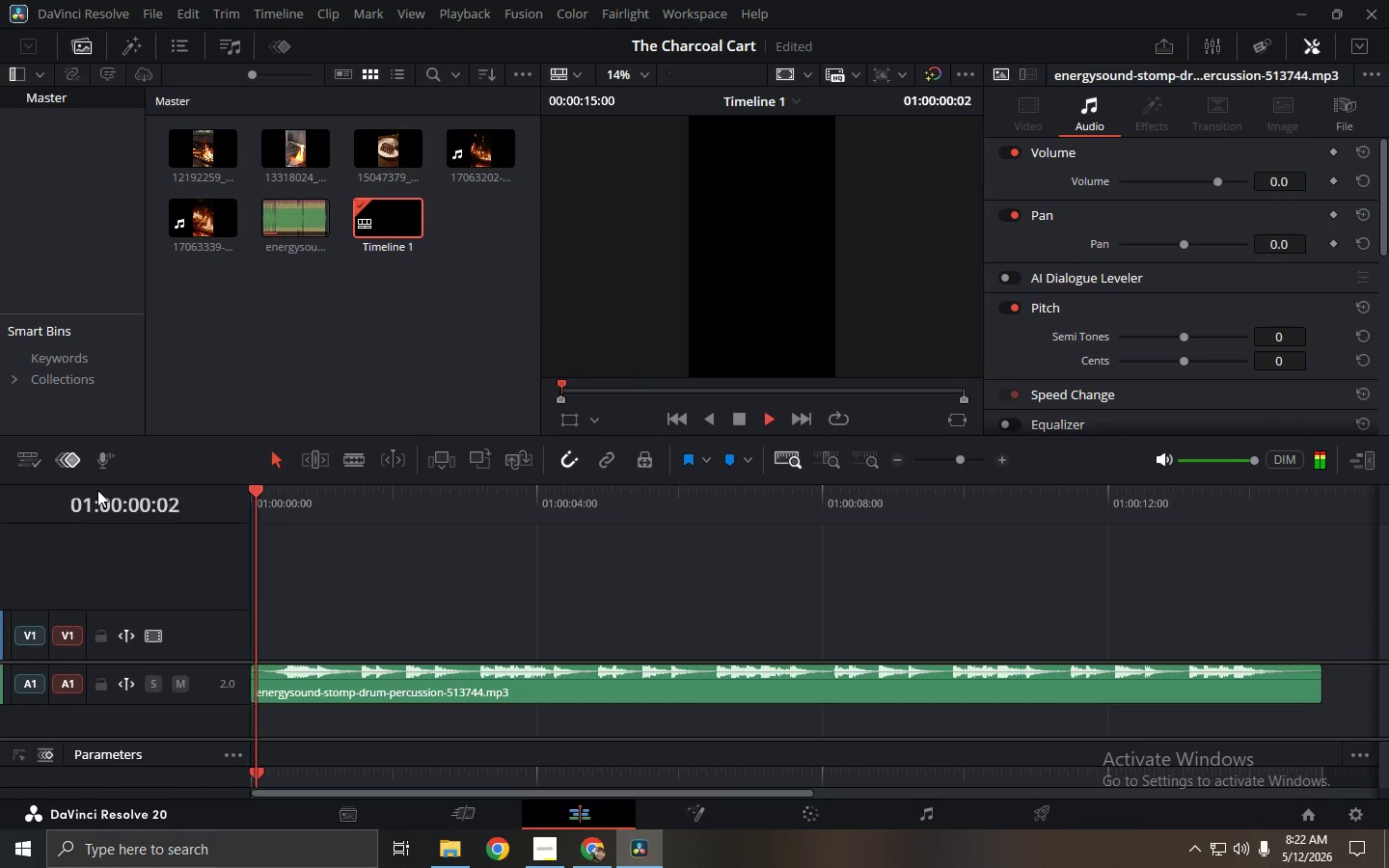 
key(Space)
 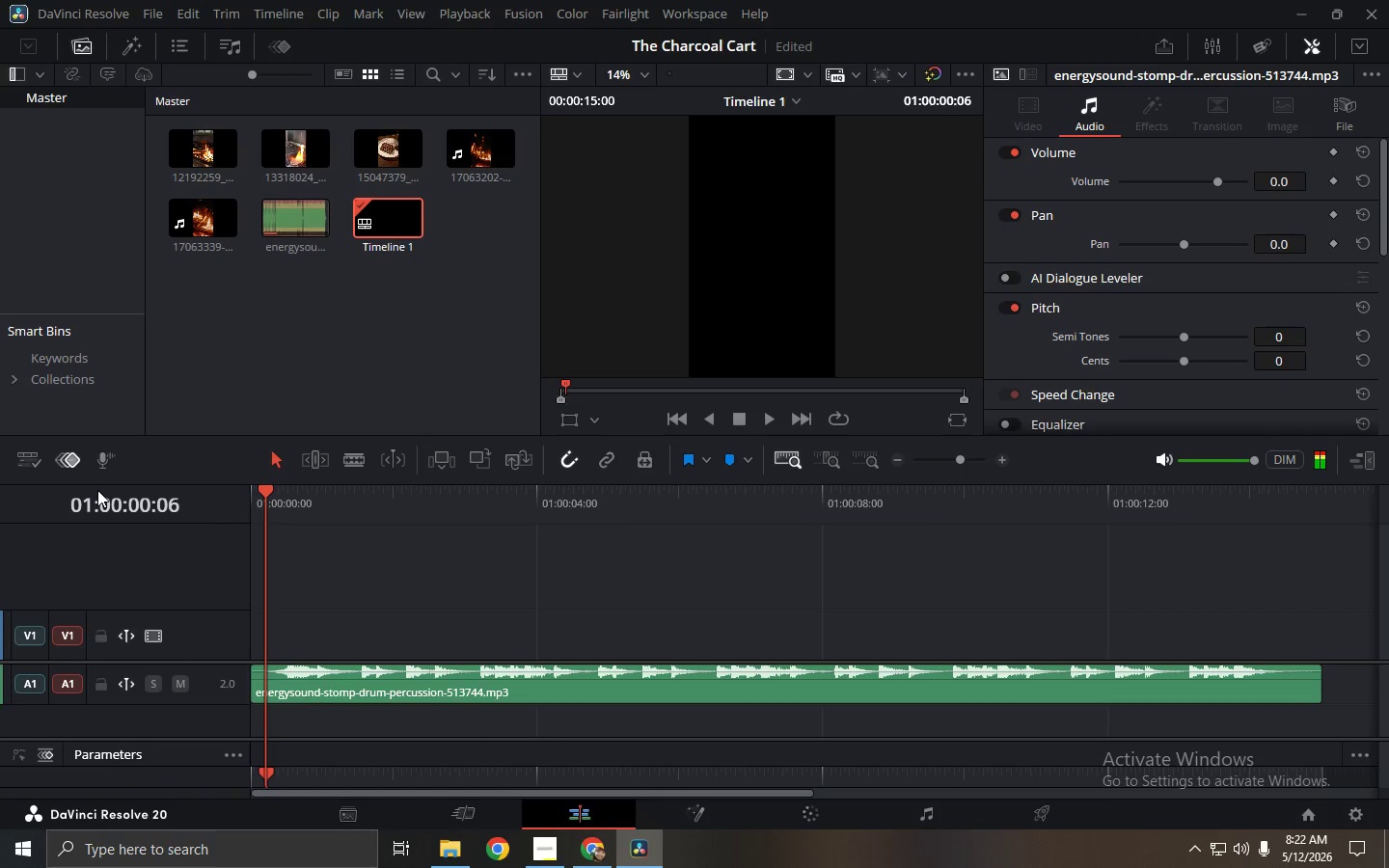 
key(Space)
 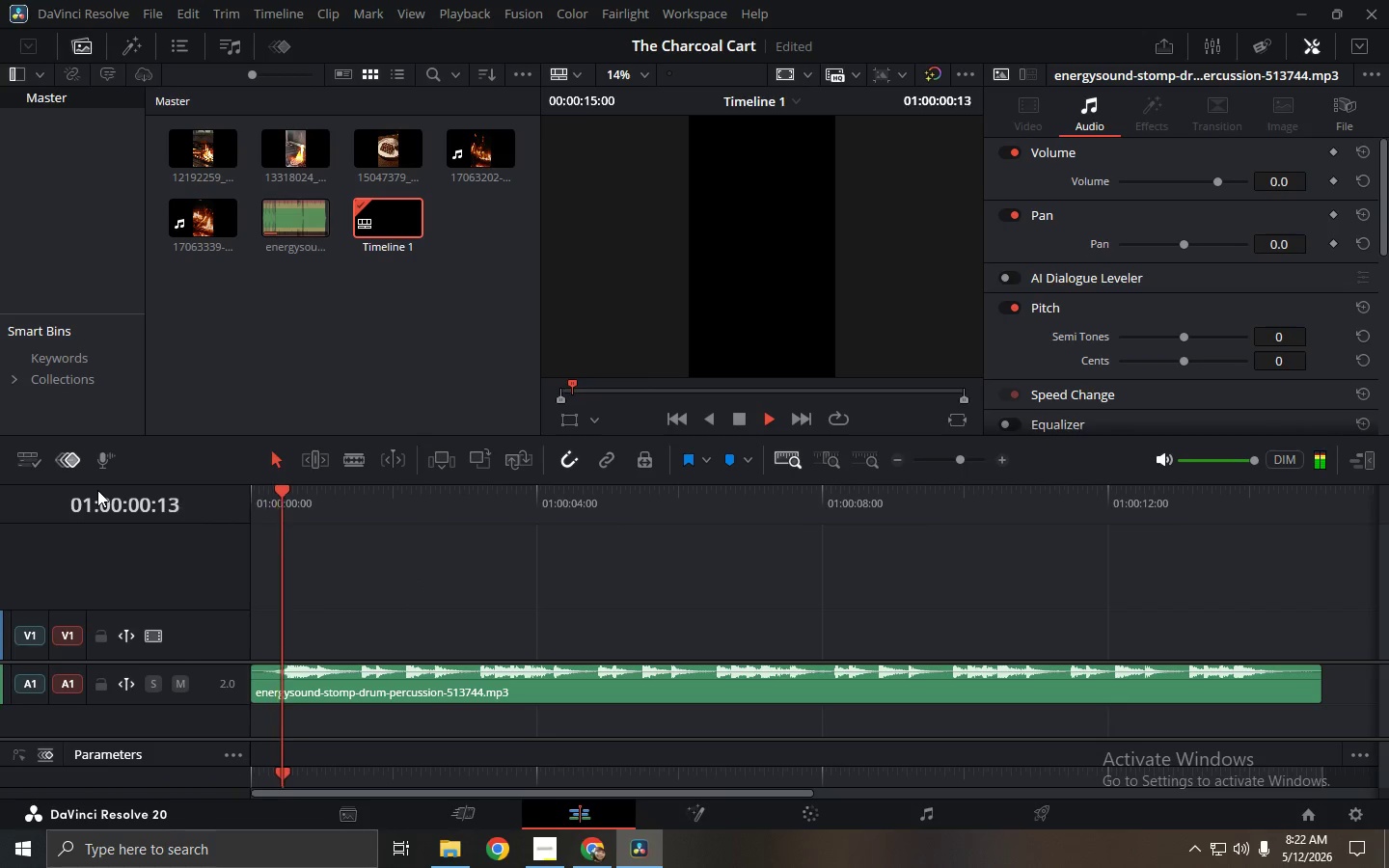 
key(Space)
 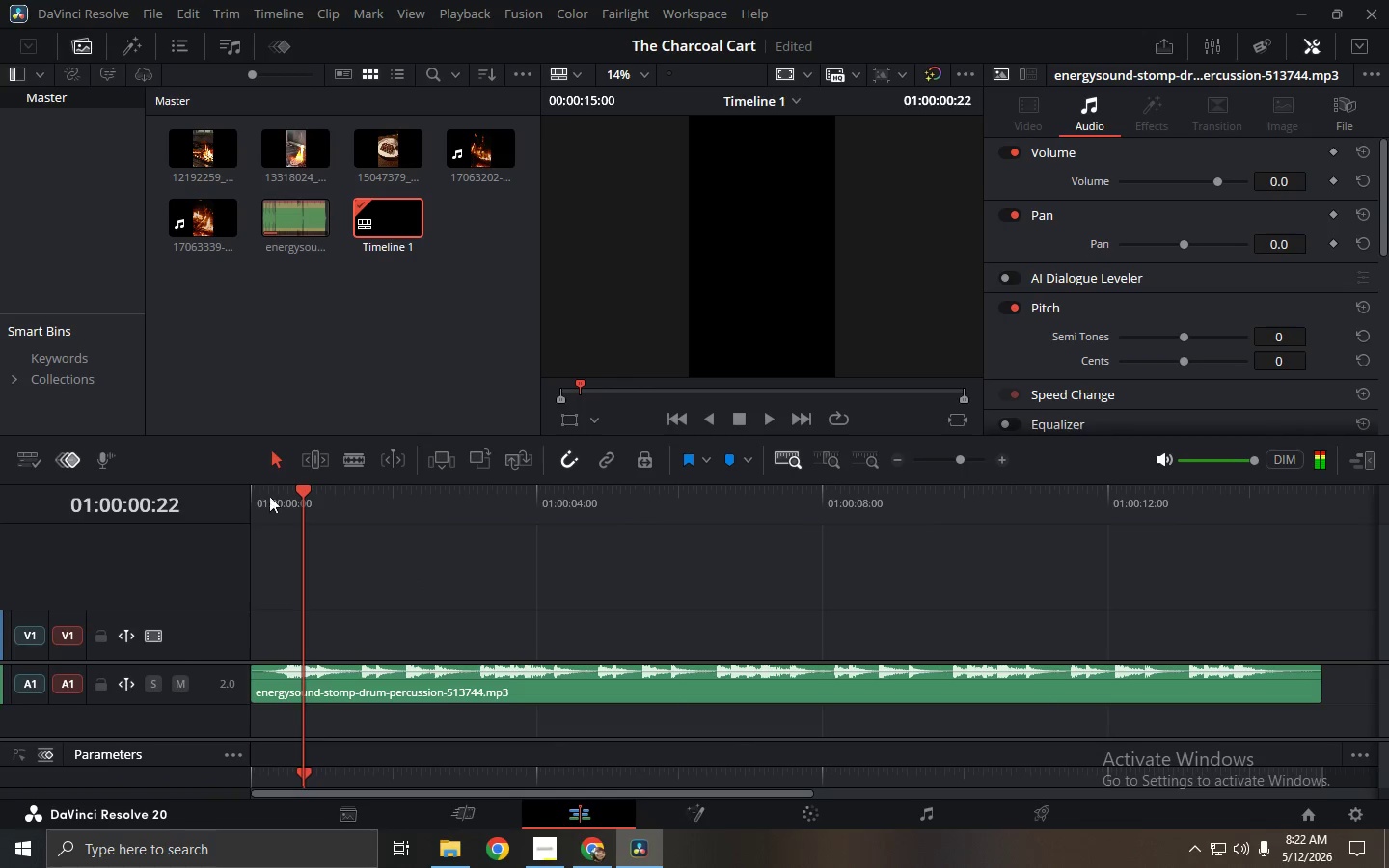 
left_click_drag(start_coordinate=[330, 496], to_coordinate=[286, 493])
 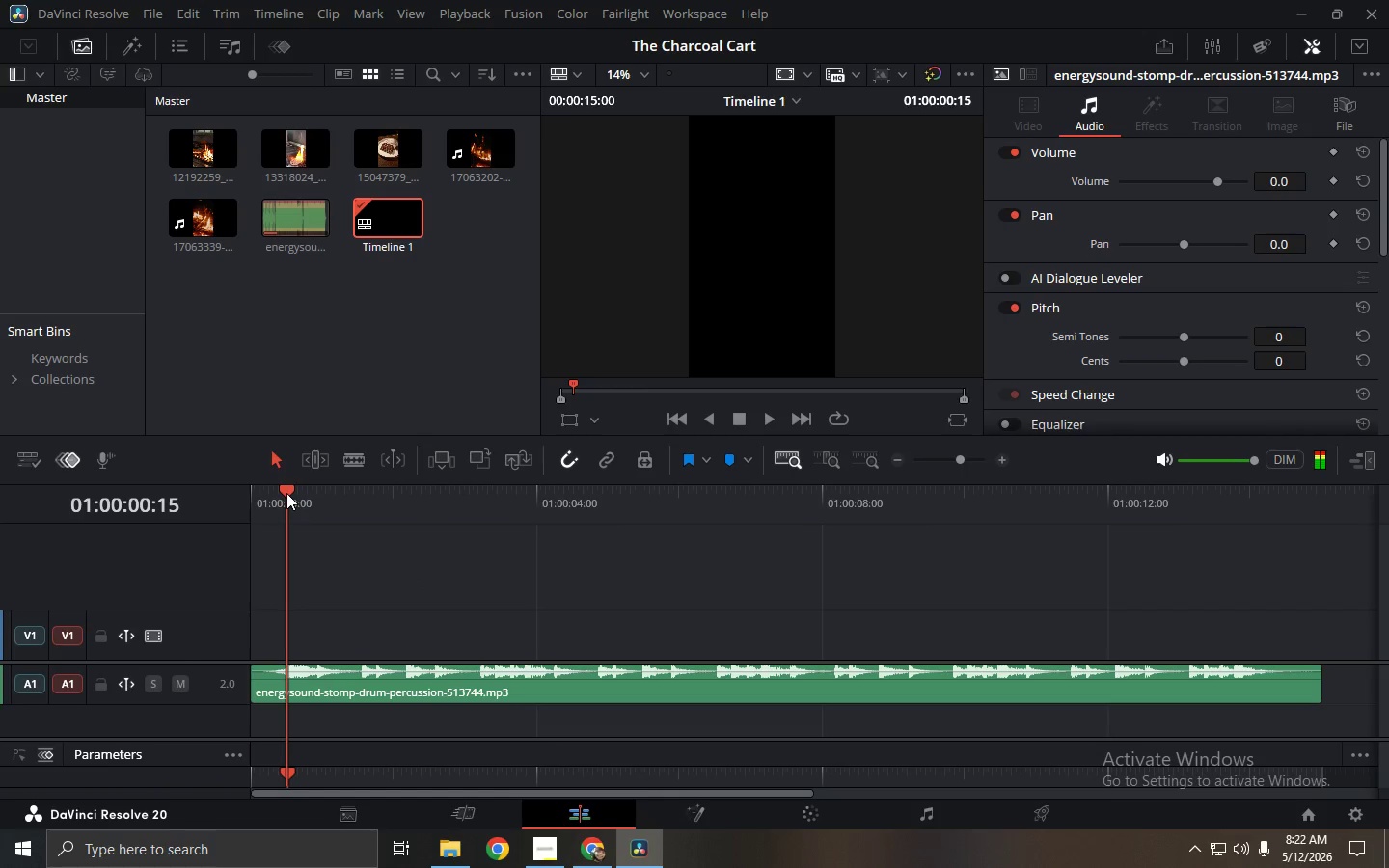 
key(M)
 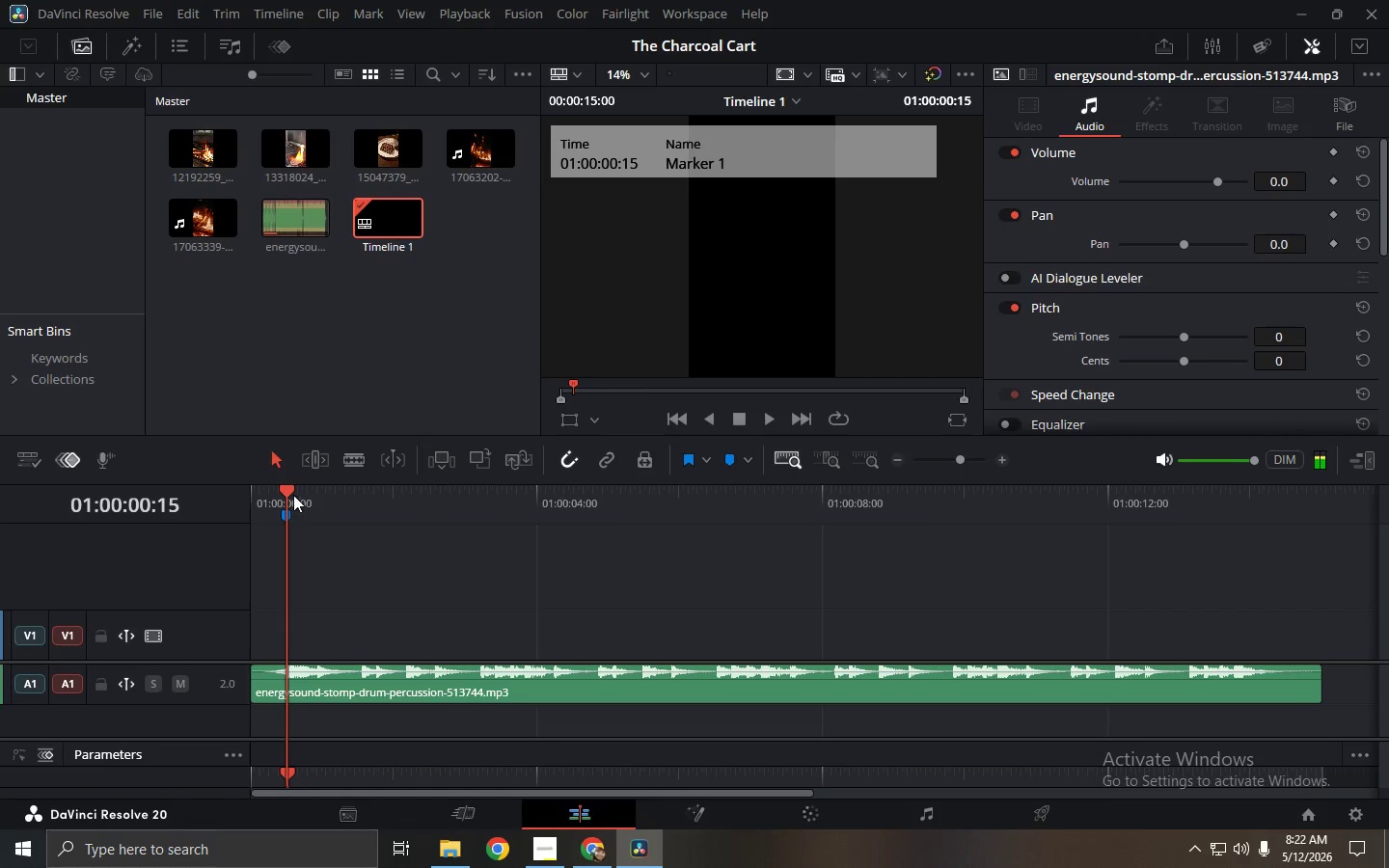 
left_click_drag(start_coordinate=[287, 488], to_coordinate=[222, 487])
 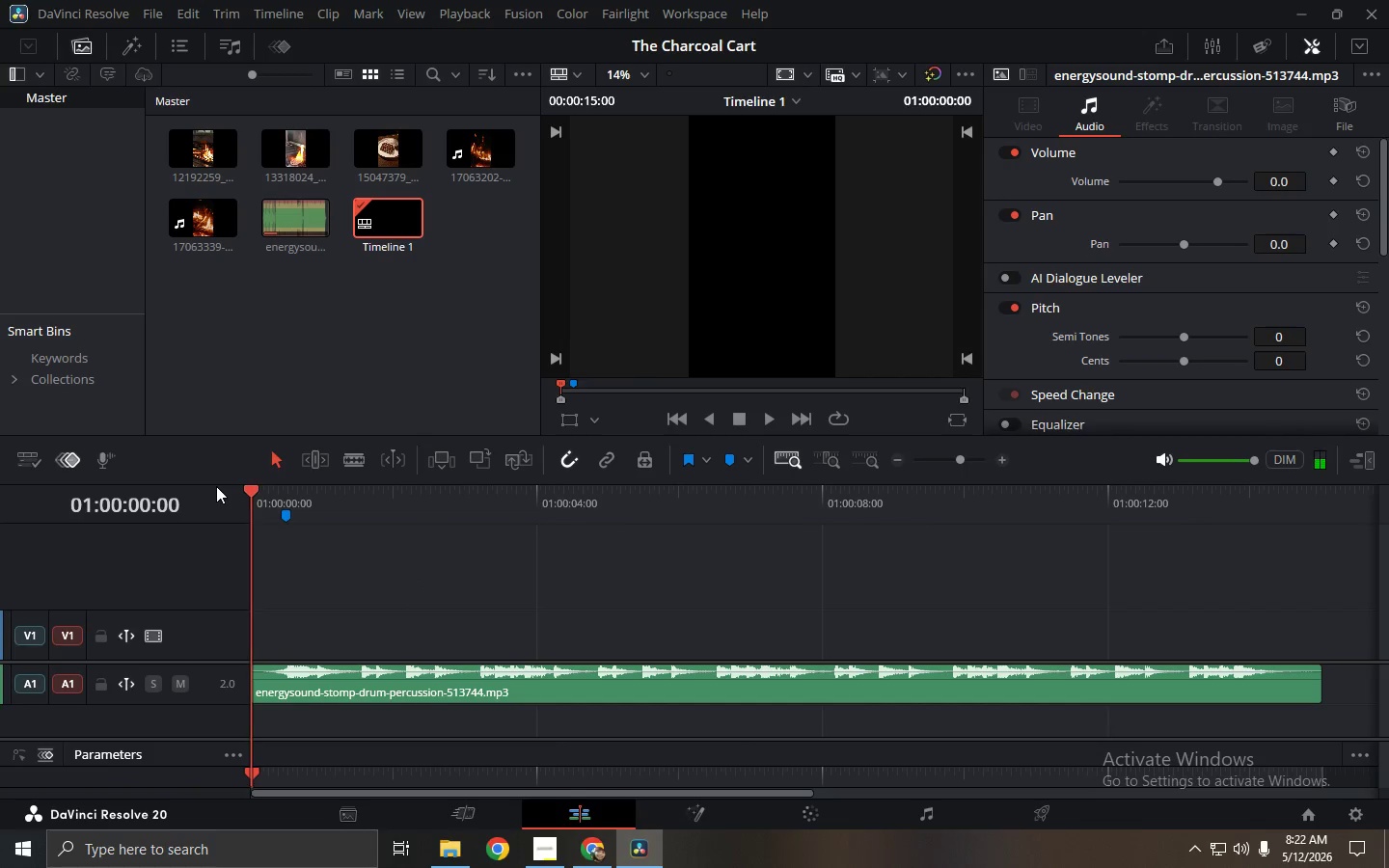 
key(Space)
 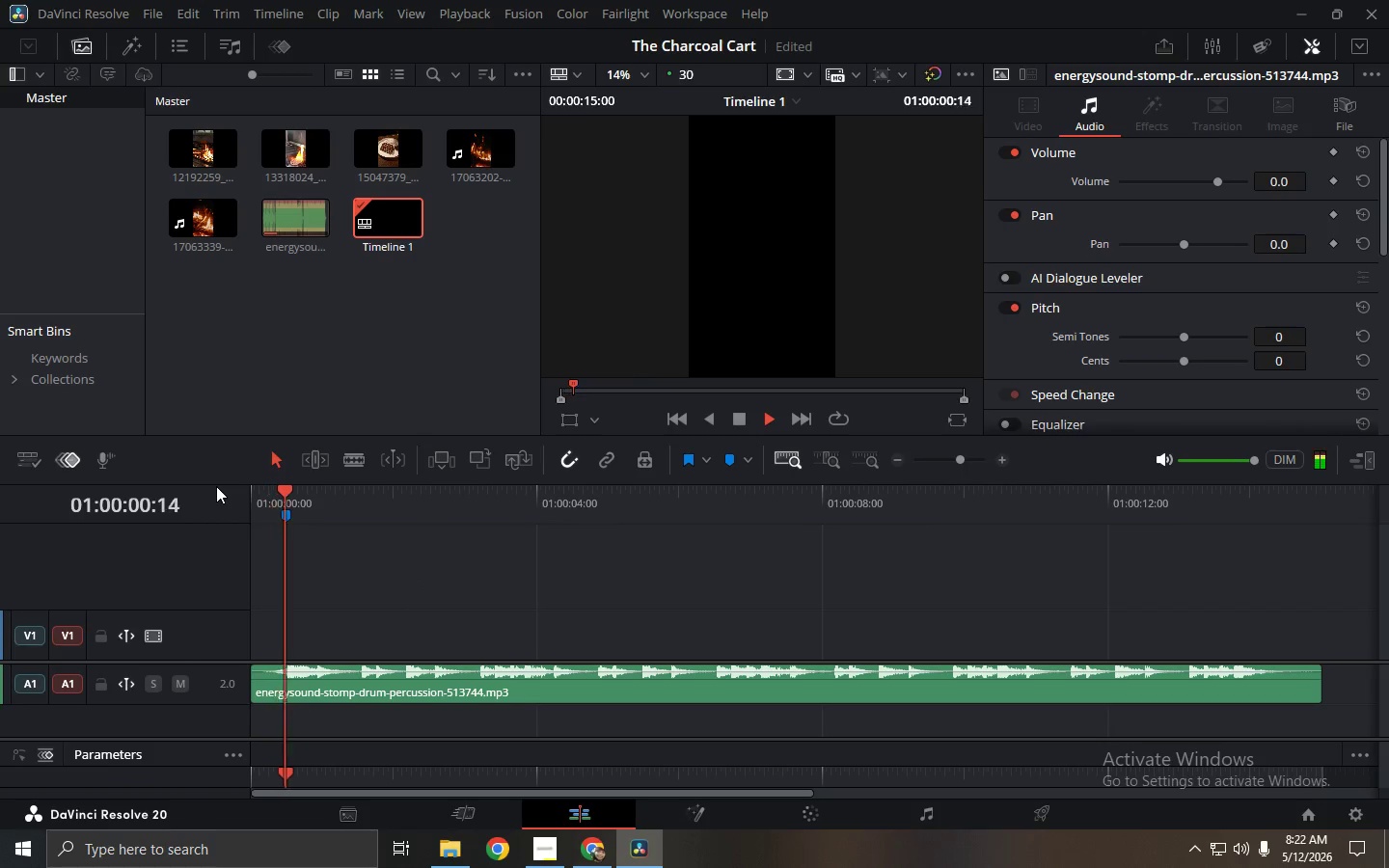 
key(Space)
 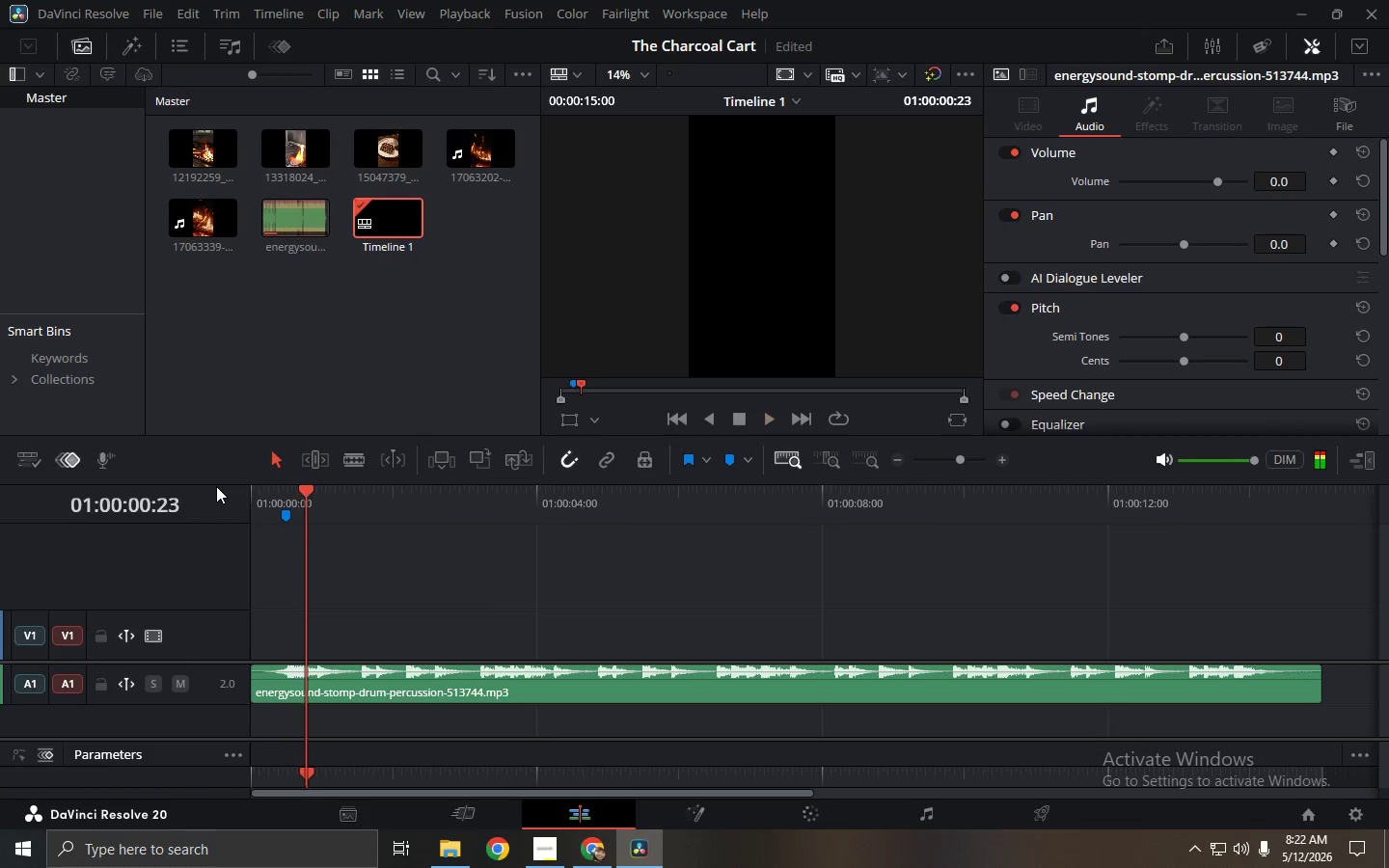 
key(Space)
 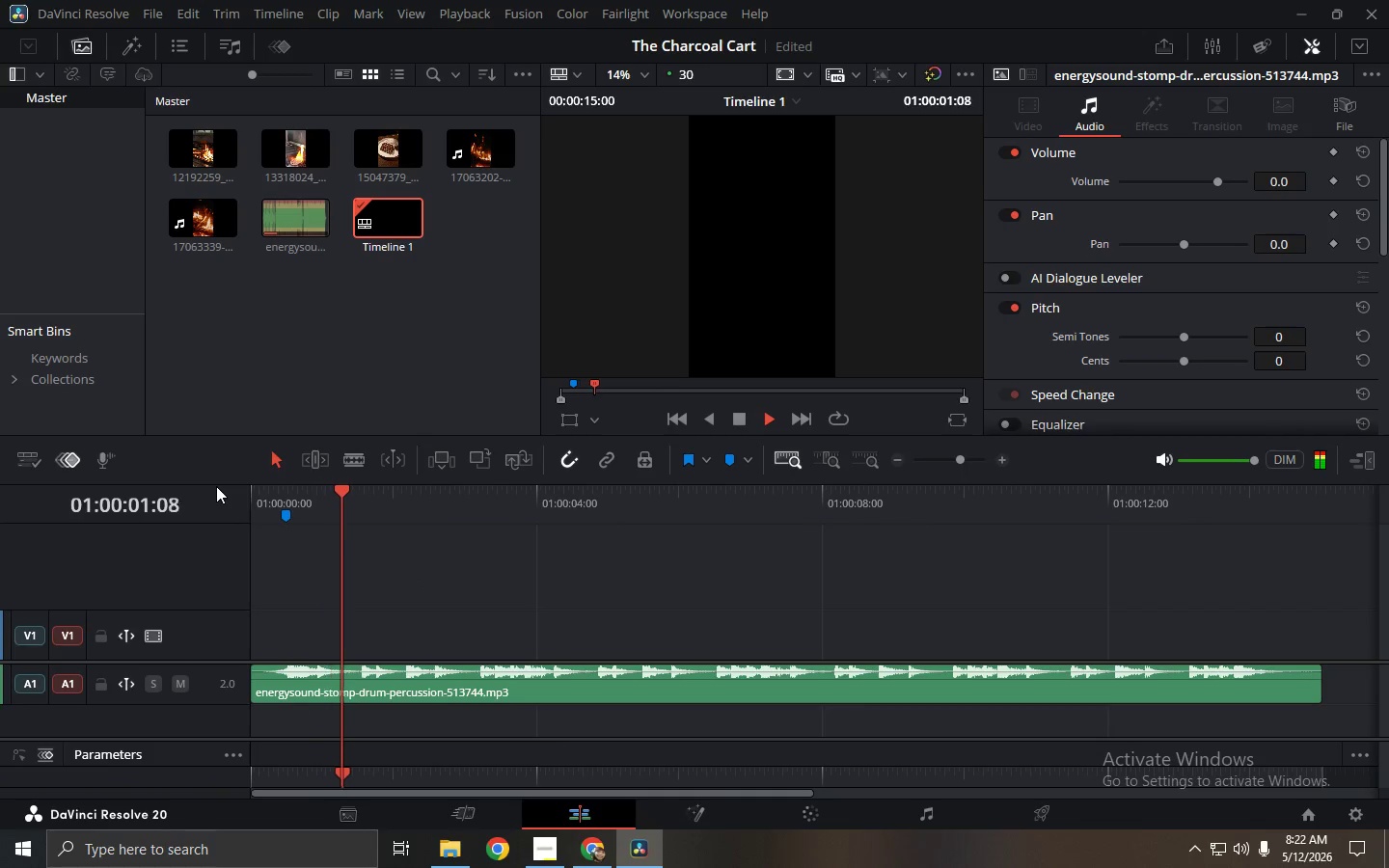 
key(Space)
 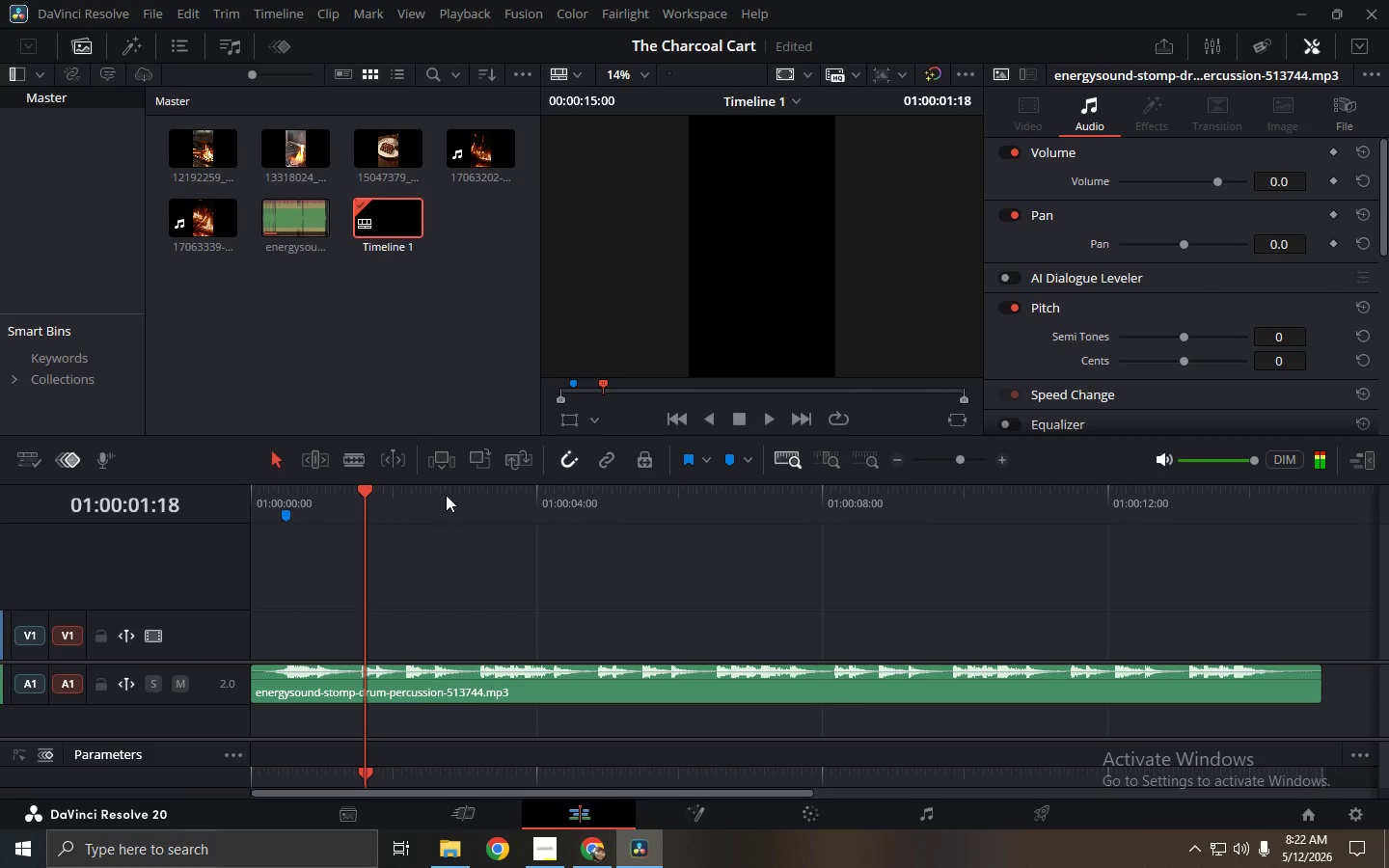 
left_click_drag(start_coordinate=[342, 493], to_coordinate=[191, 493])
 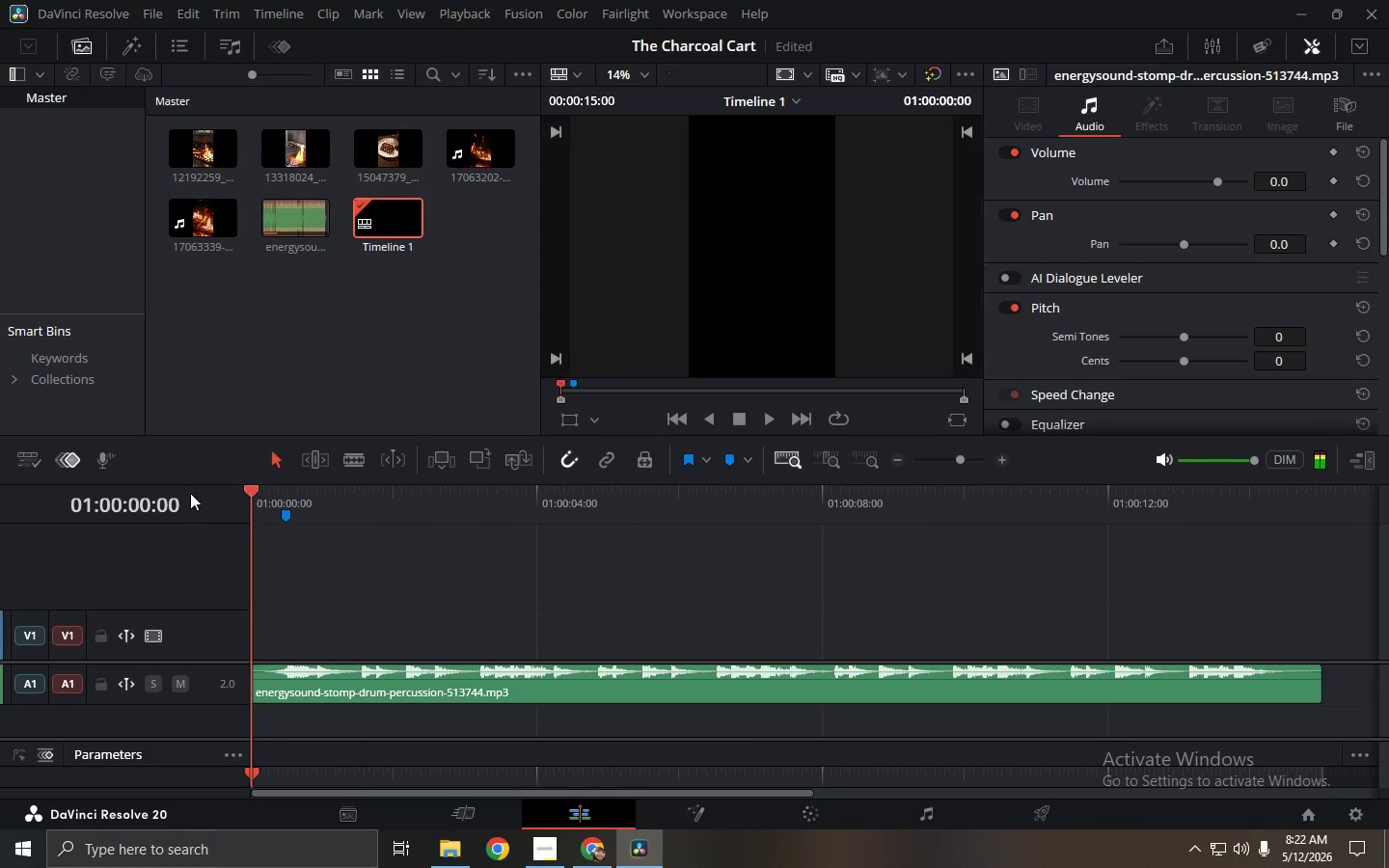 
key(Space)
 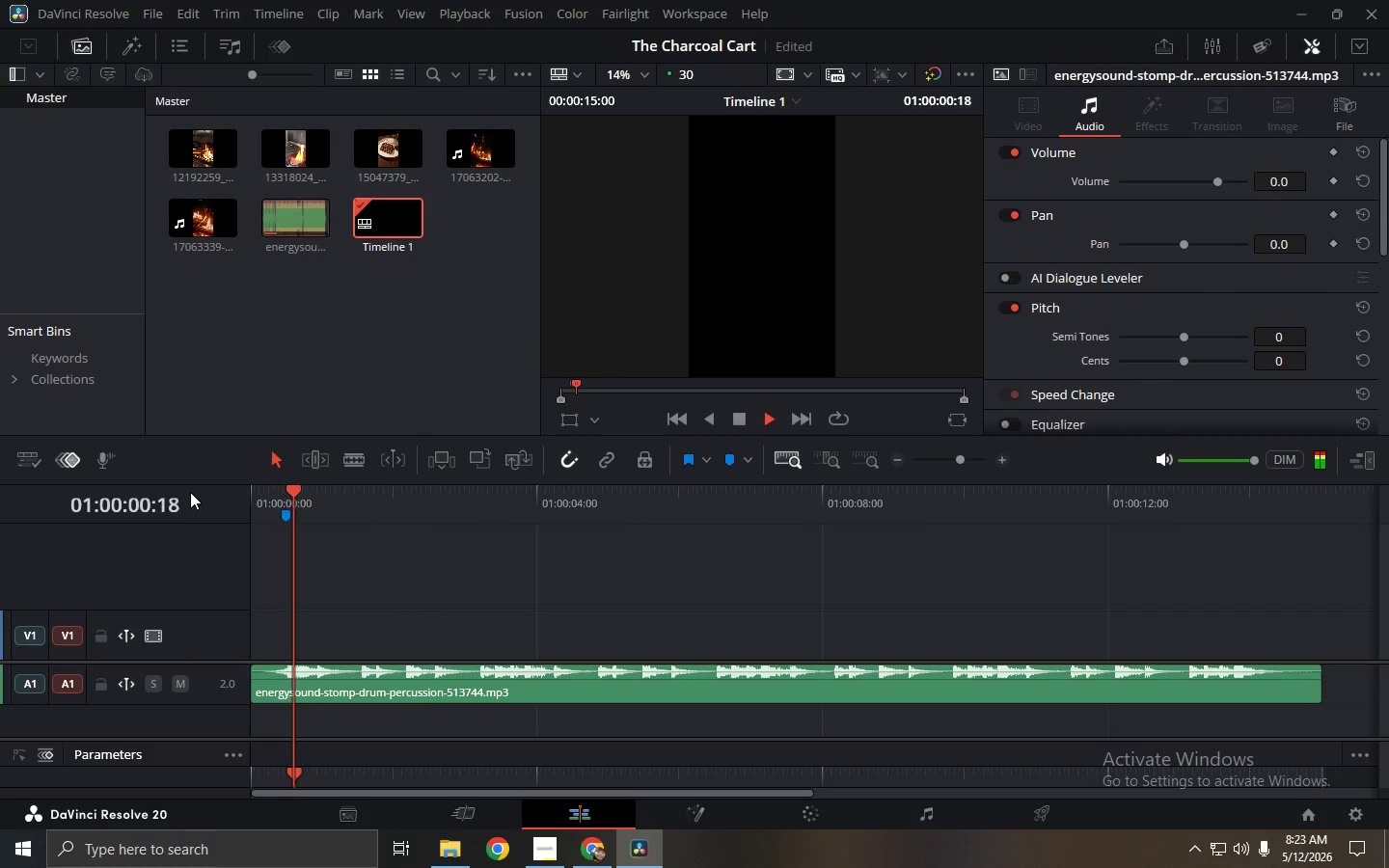 
key(Space)
 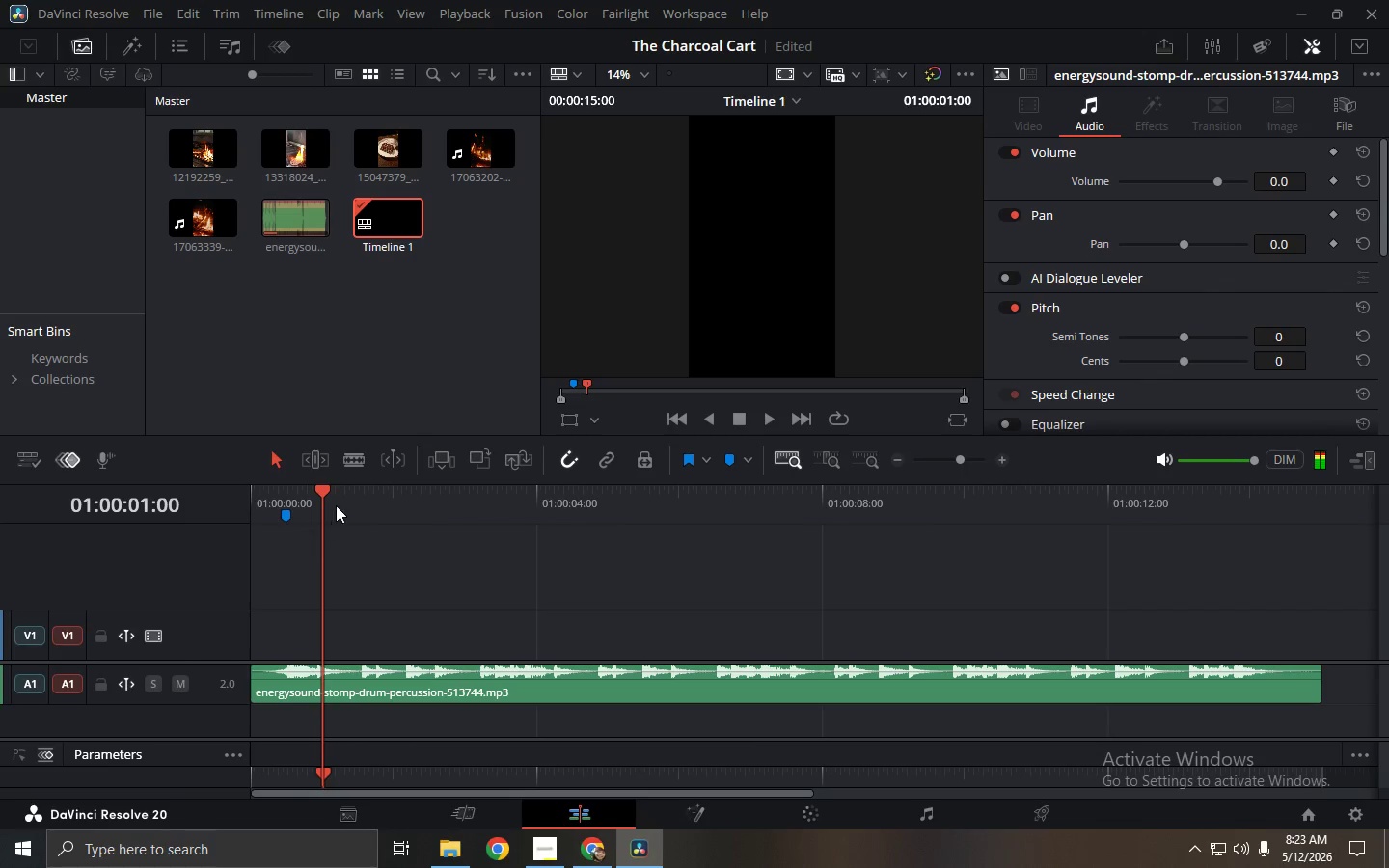 
left_click_drag(start_coordinate=[325, 490], to_coordinate=[314, 490])
 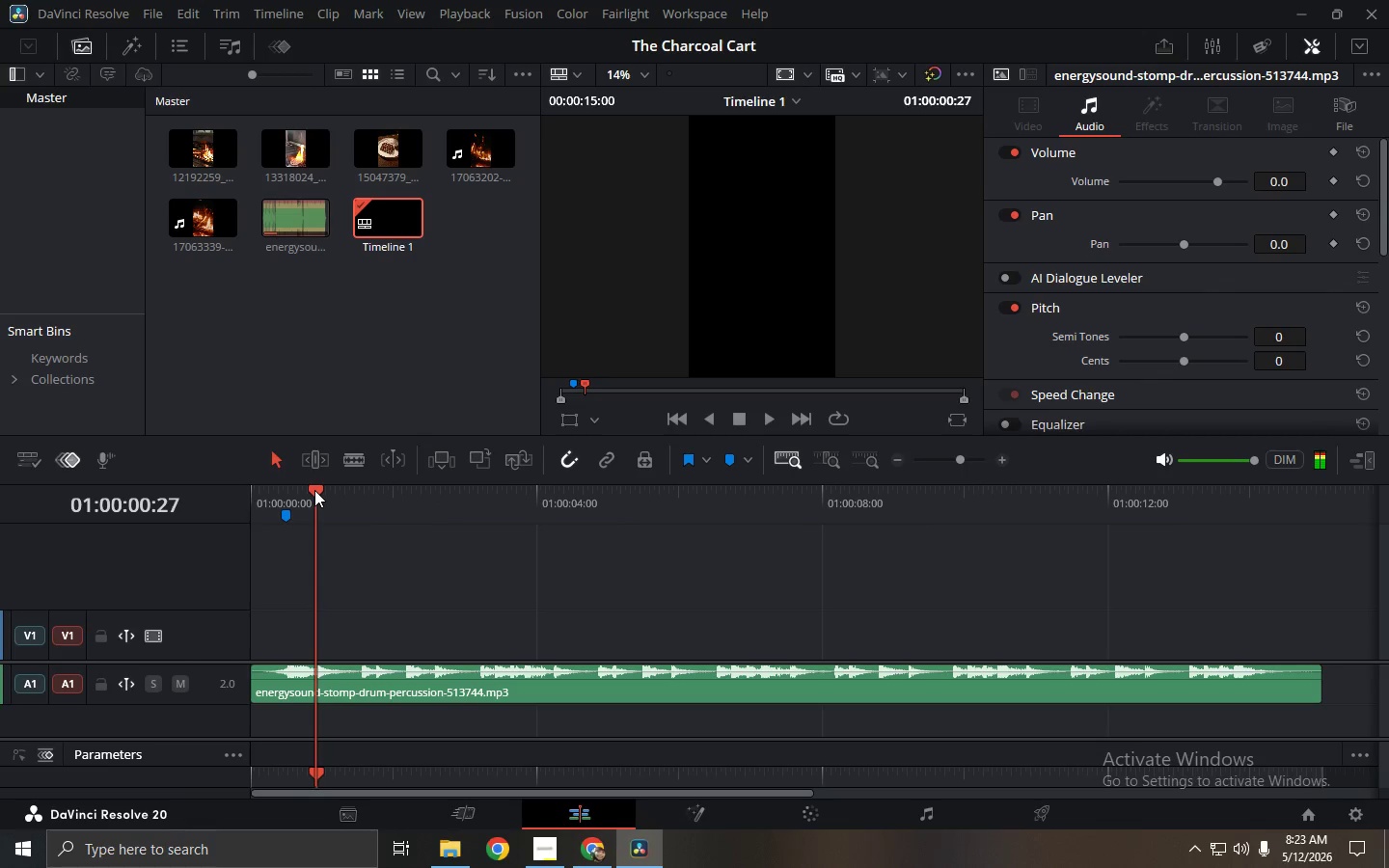 
key(M)
 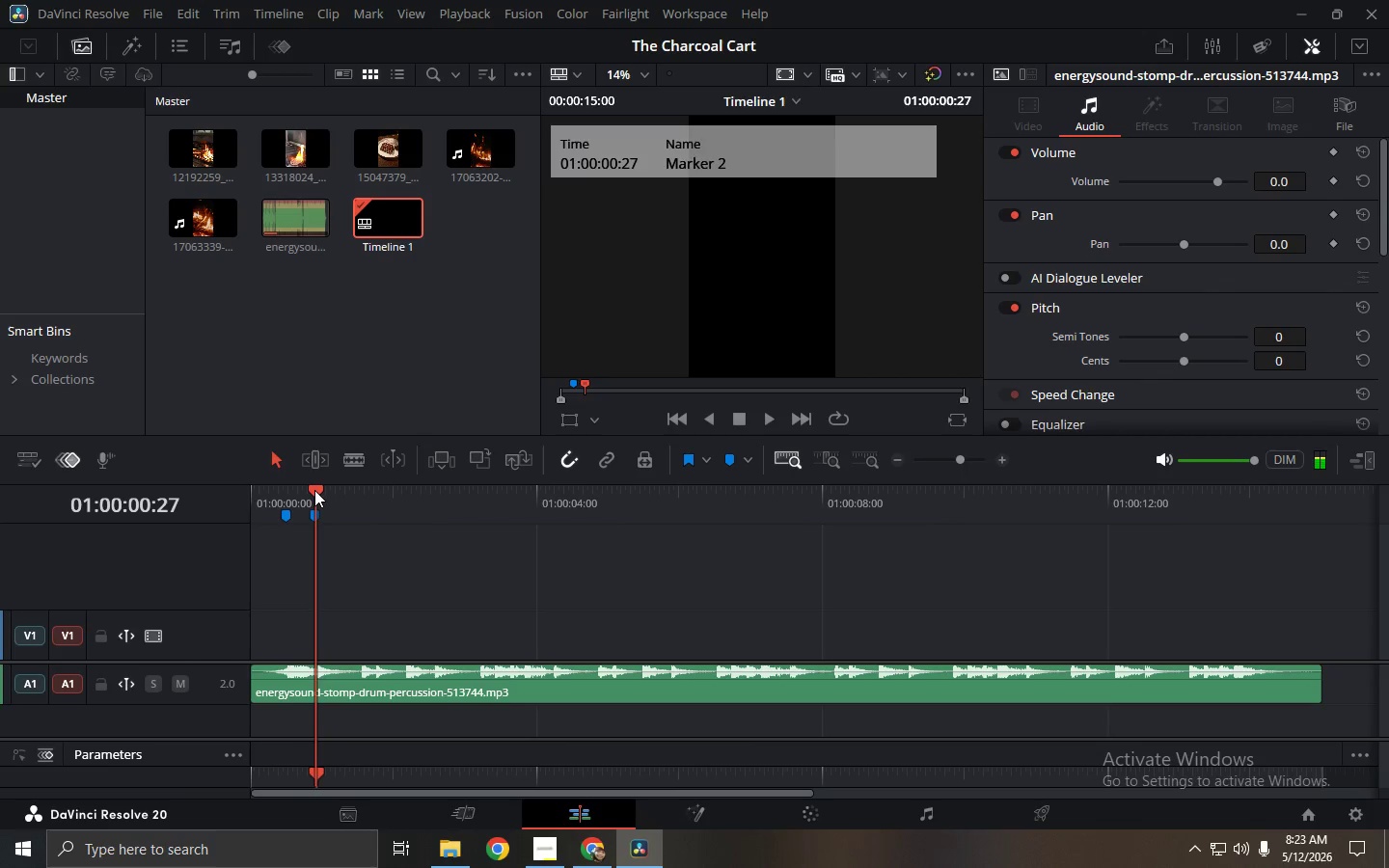 
key(Space)
 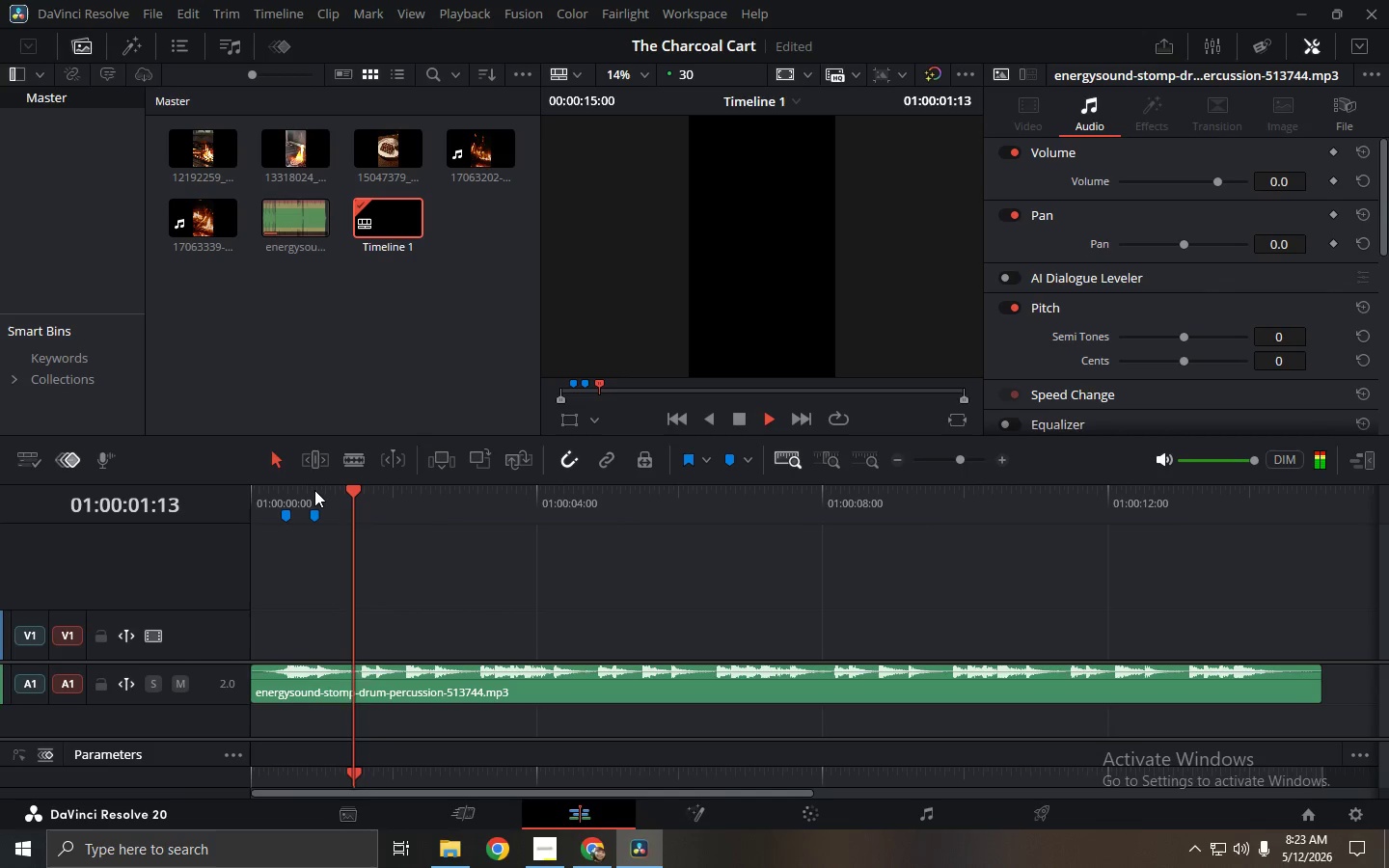 
key(Space)
 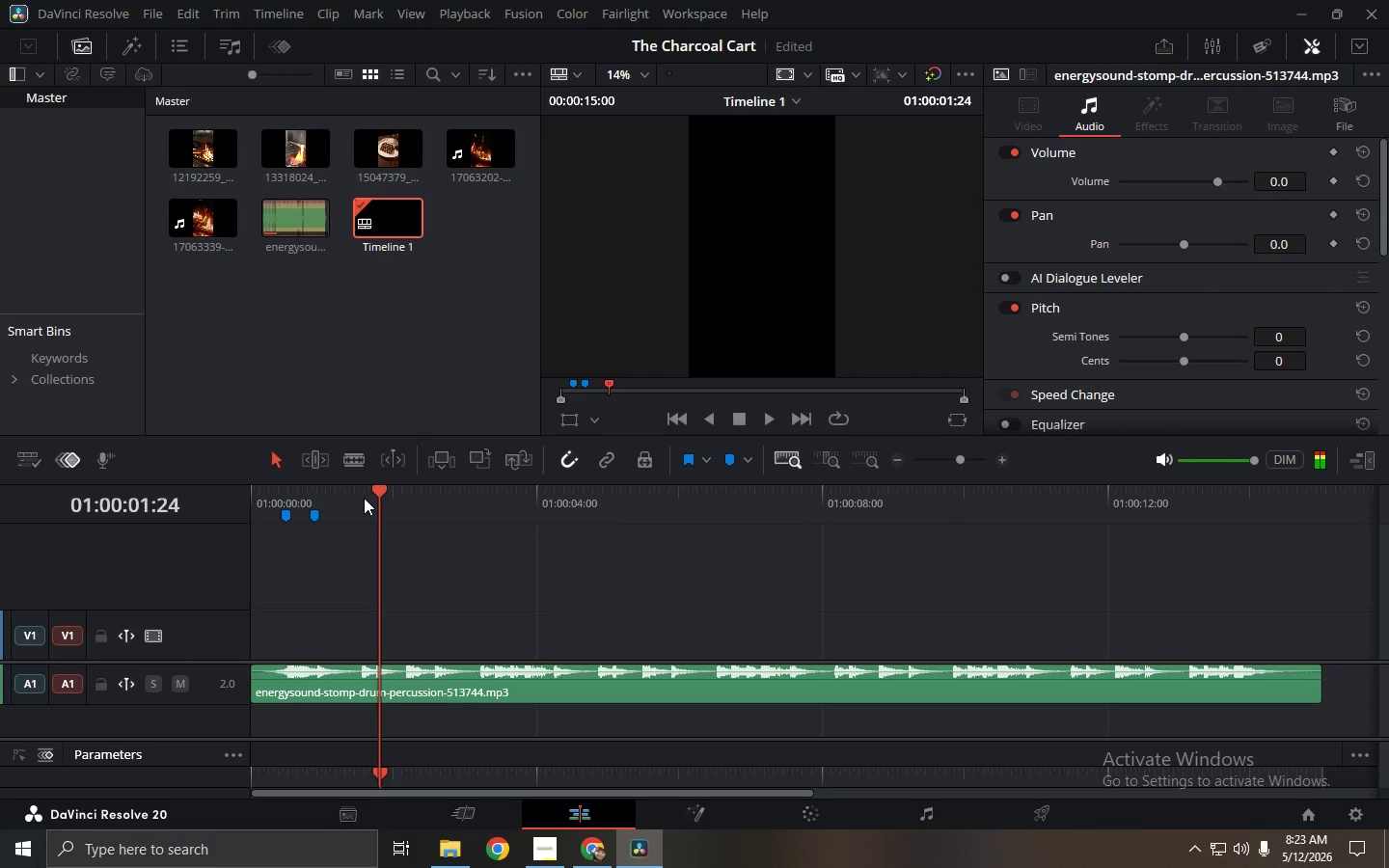 
left_click_drag(start_coordinate=[389, 498], to_coordinate=[221, 492])
 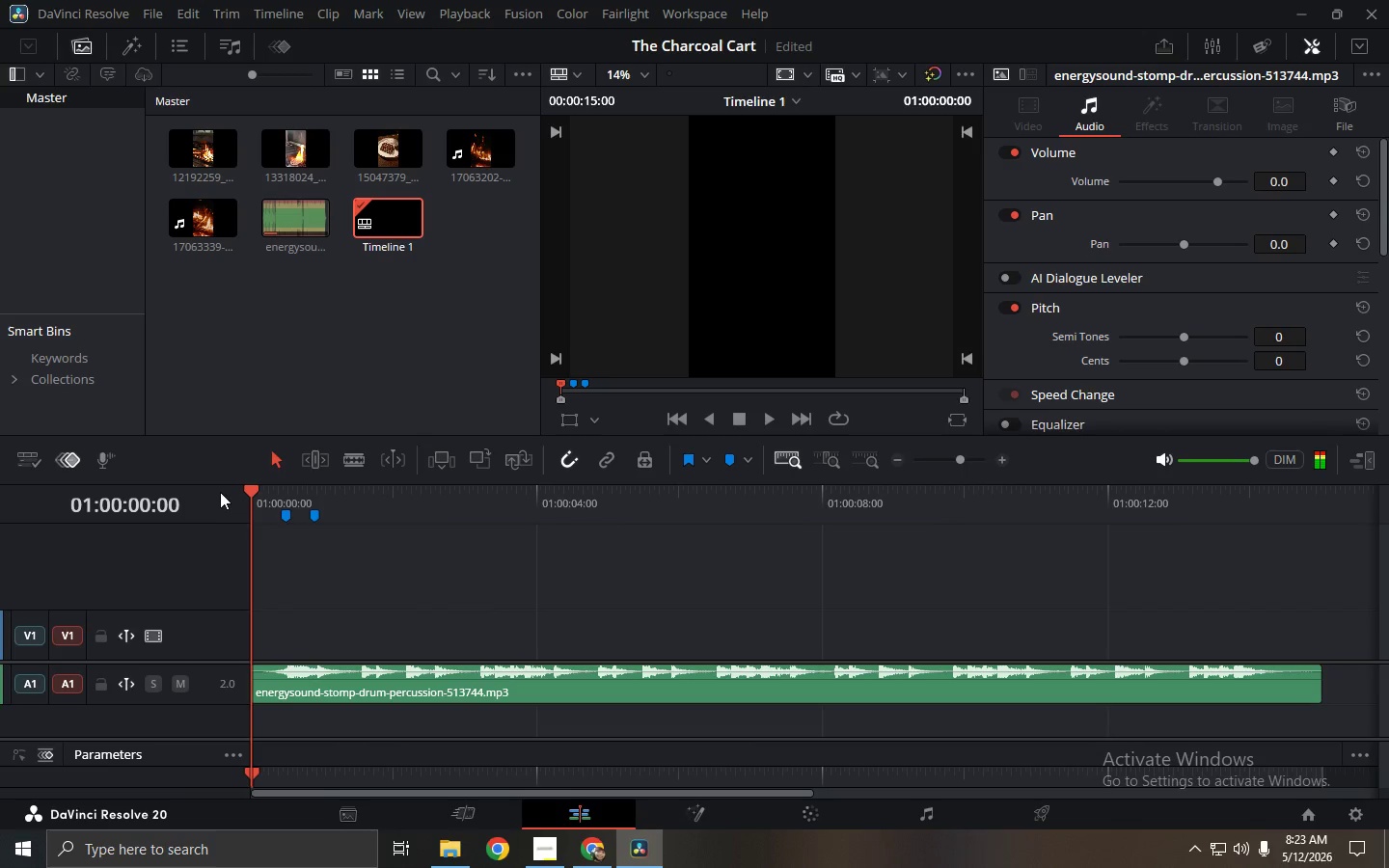 
key(Space)
 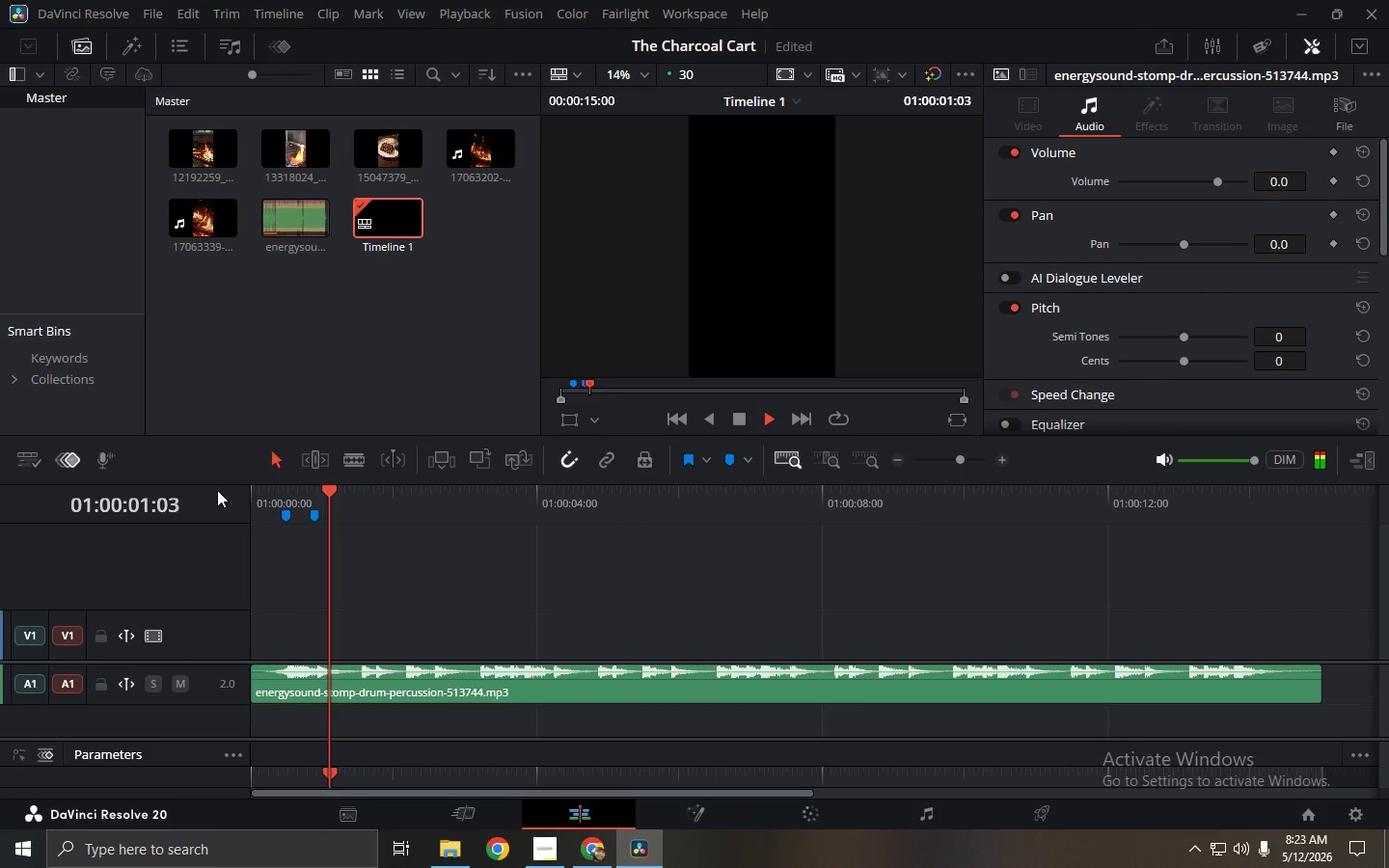 
key(Space)
 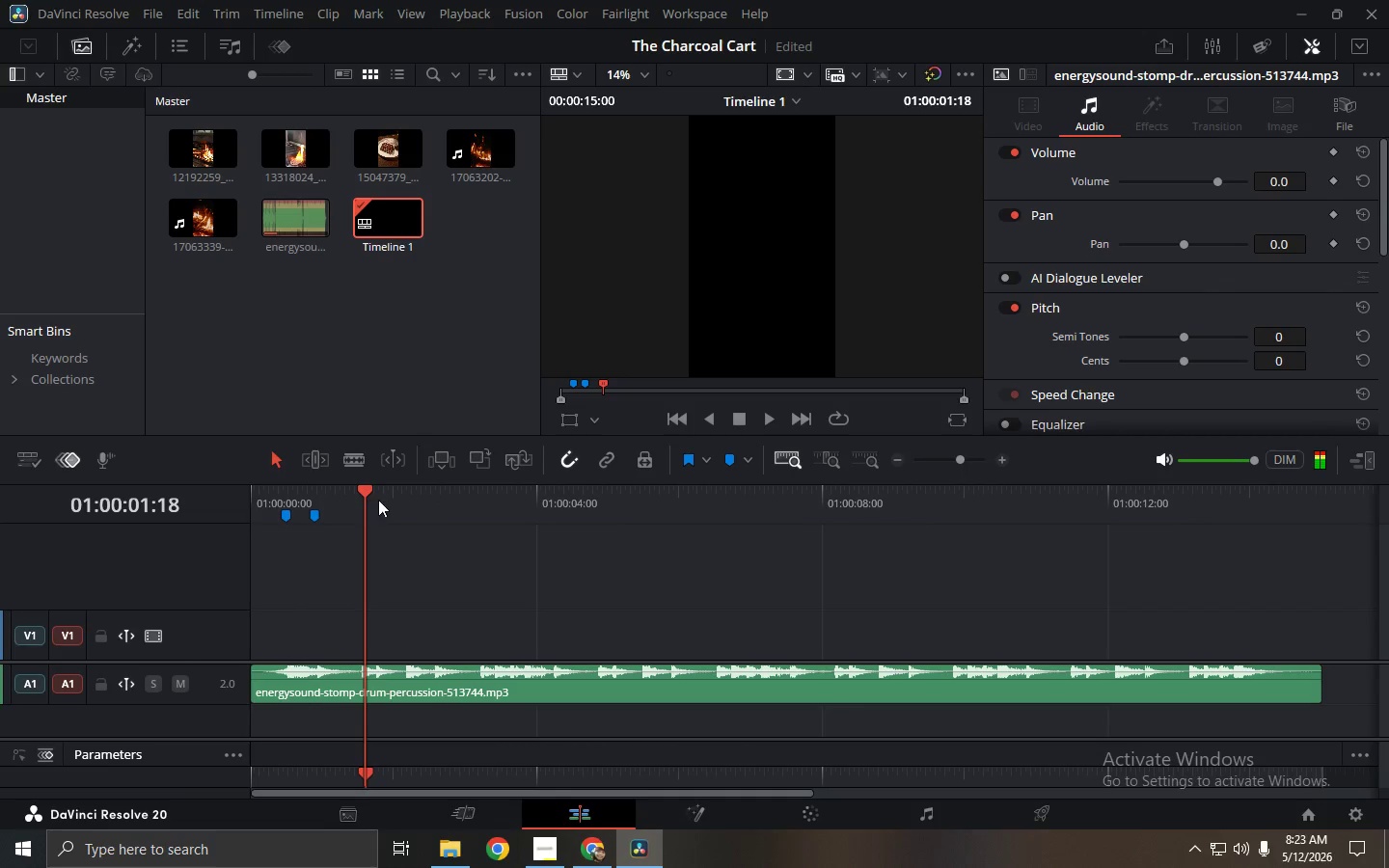 
left_click_drag(start_coordinate=[365, 489], to_coordinate=[356, 489])
 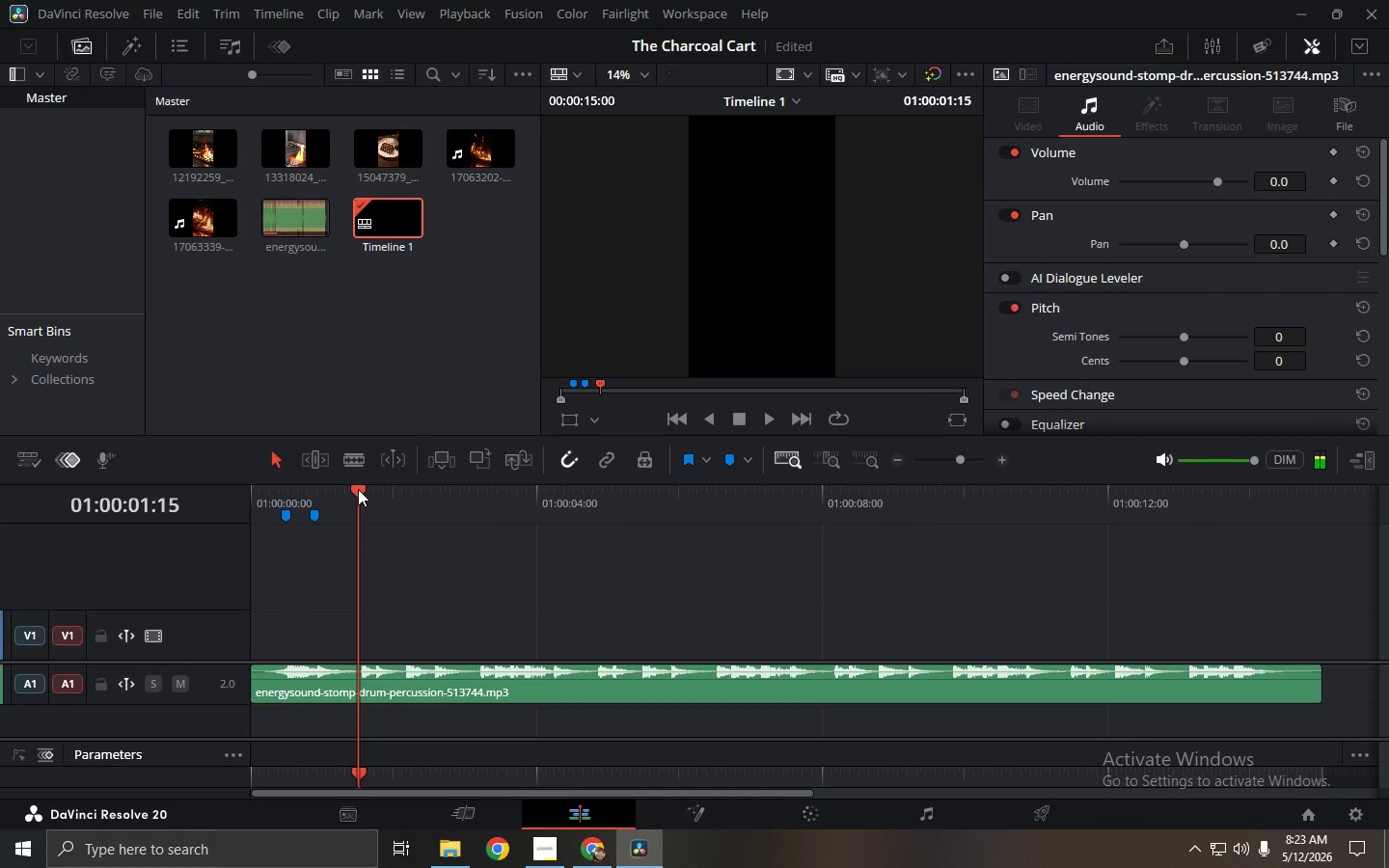 
key(M)
 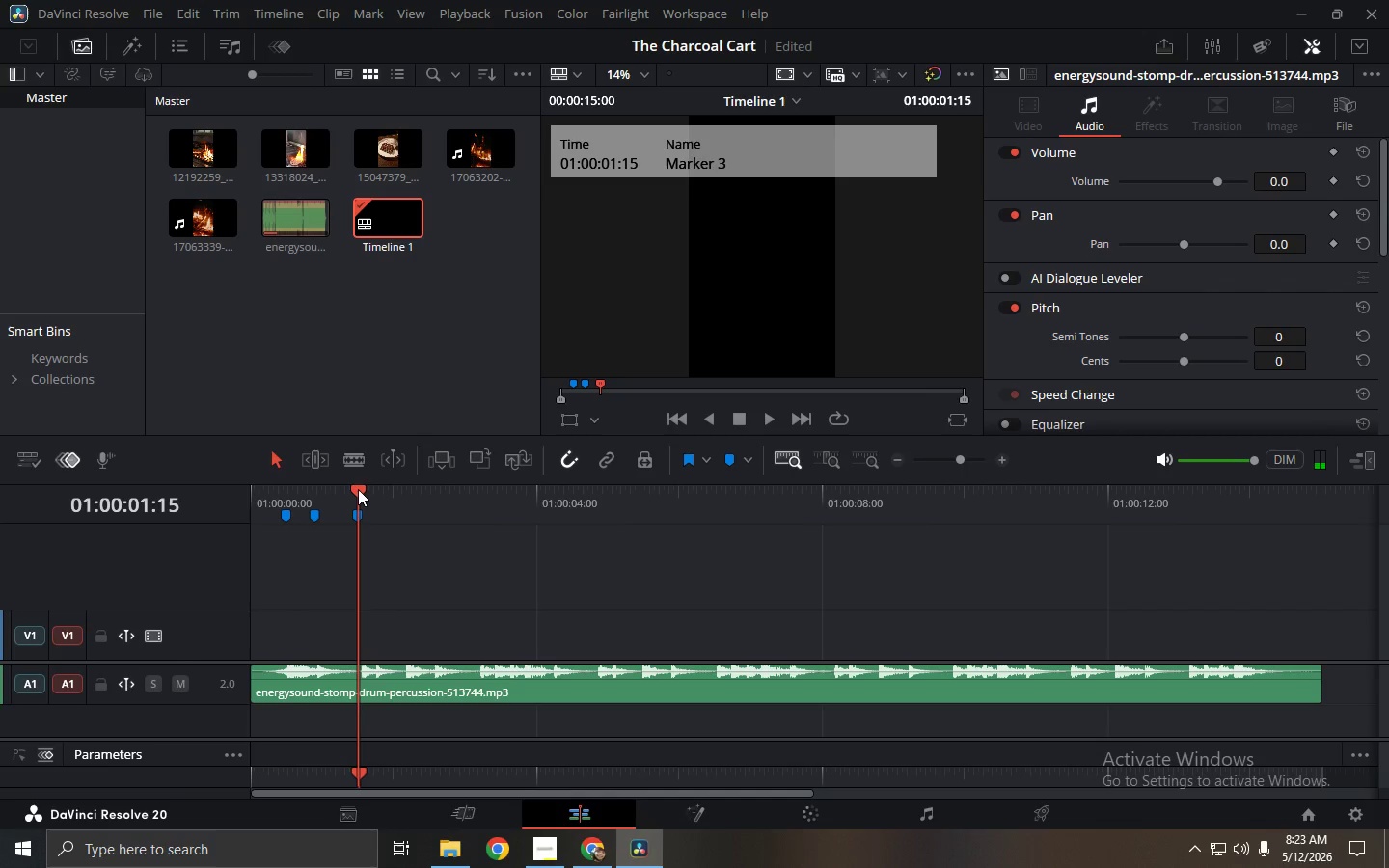 
key(Space)
 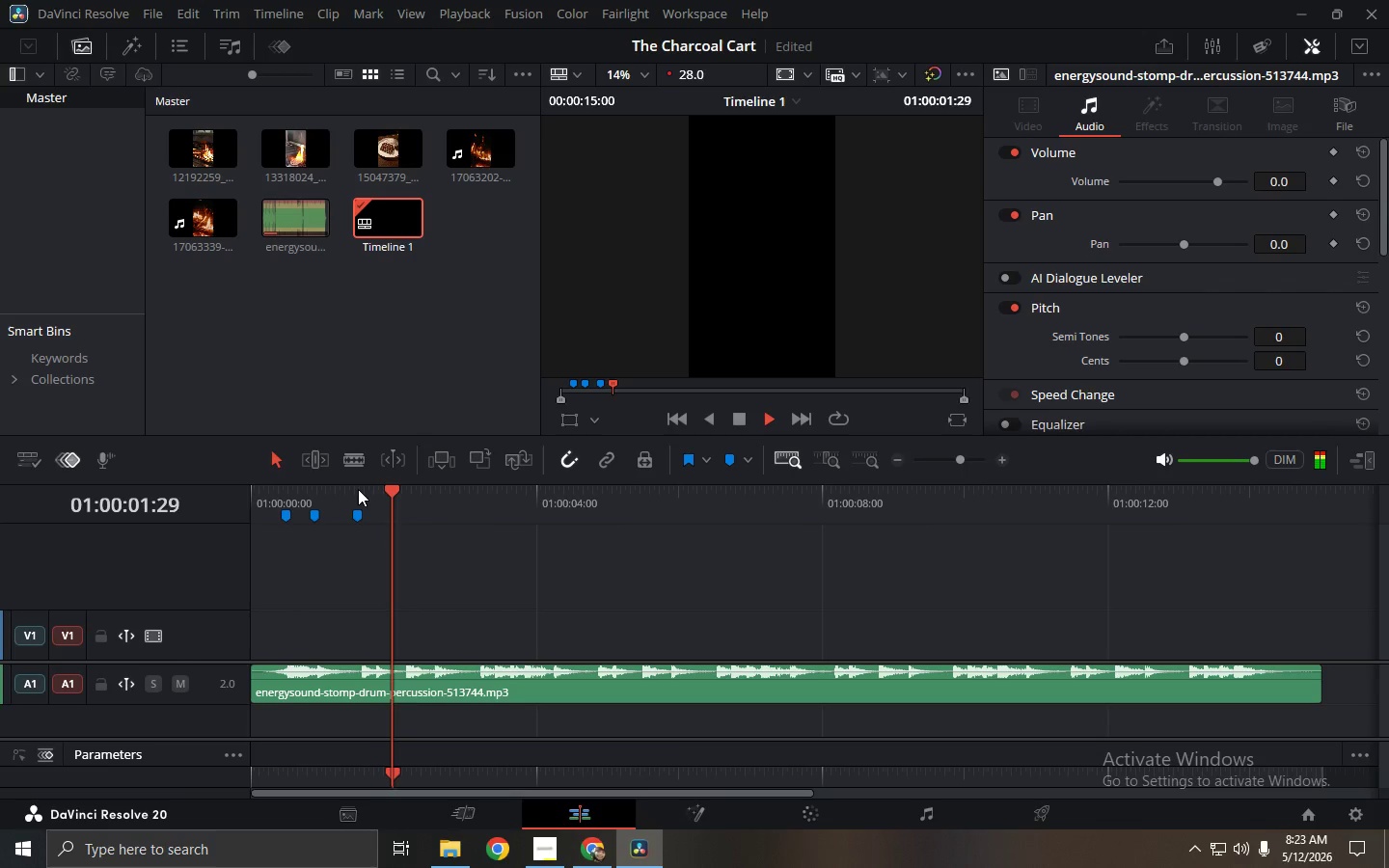 
key(Space)
 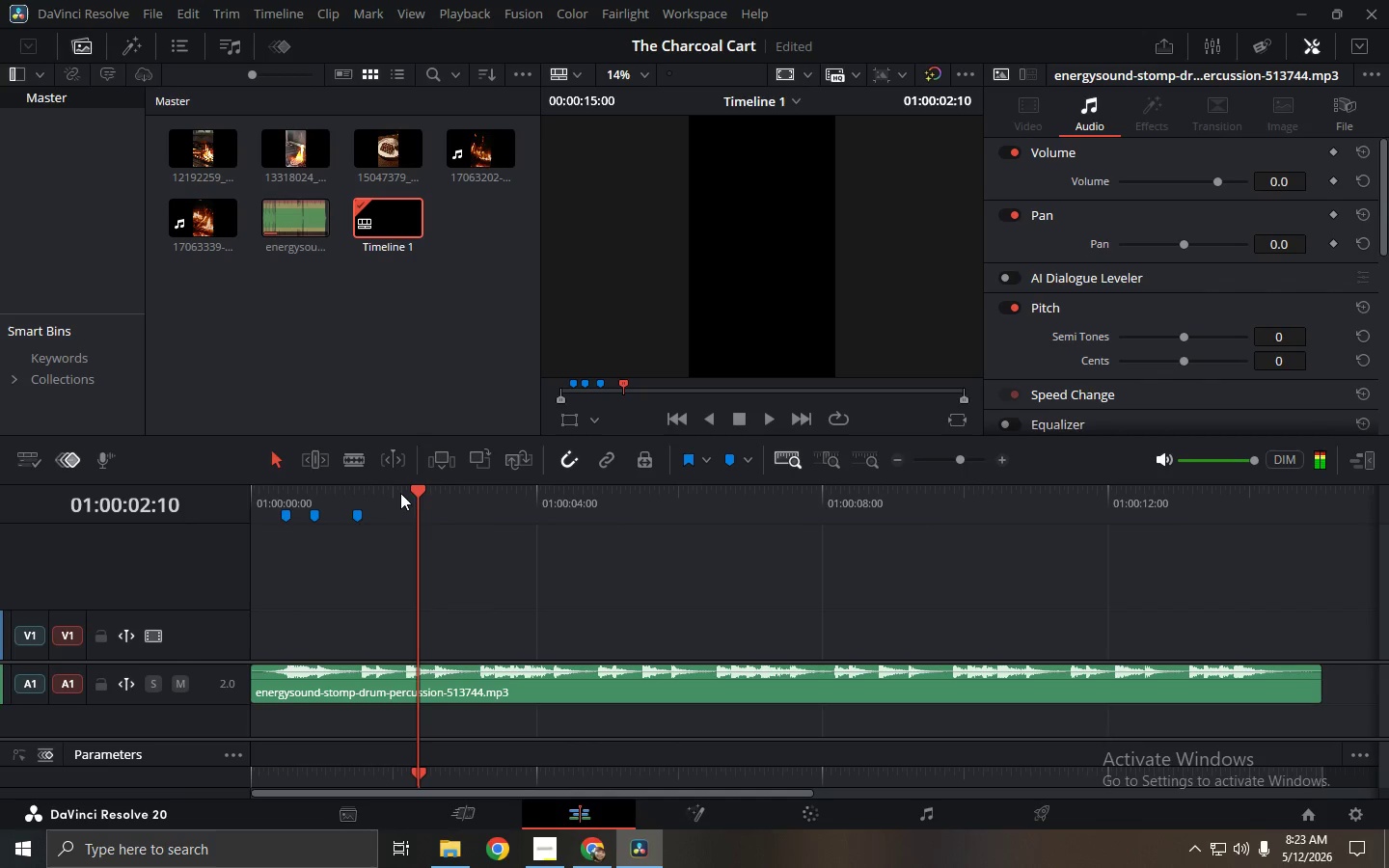 
left_click_drag(start_coordinate=[422, 498], to_coordinate=[405, 500])
 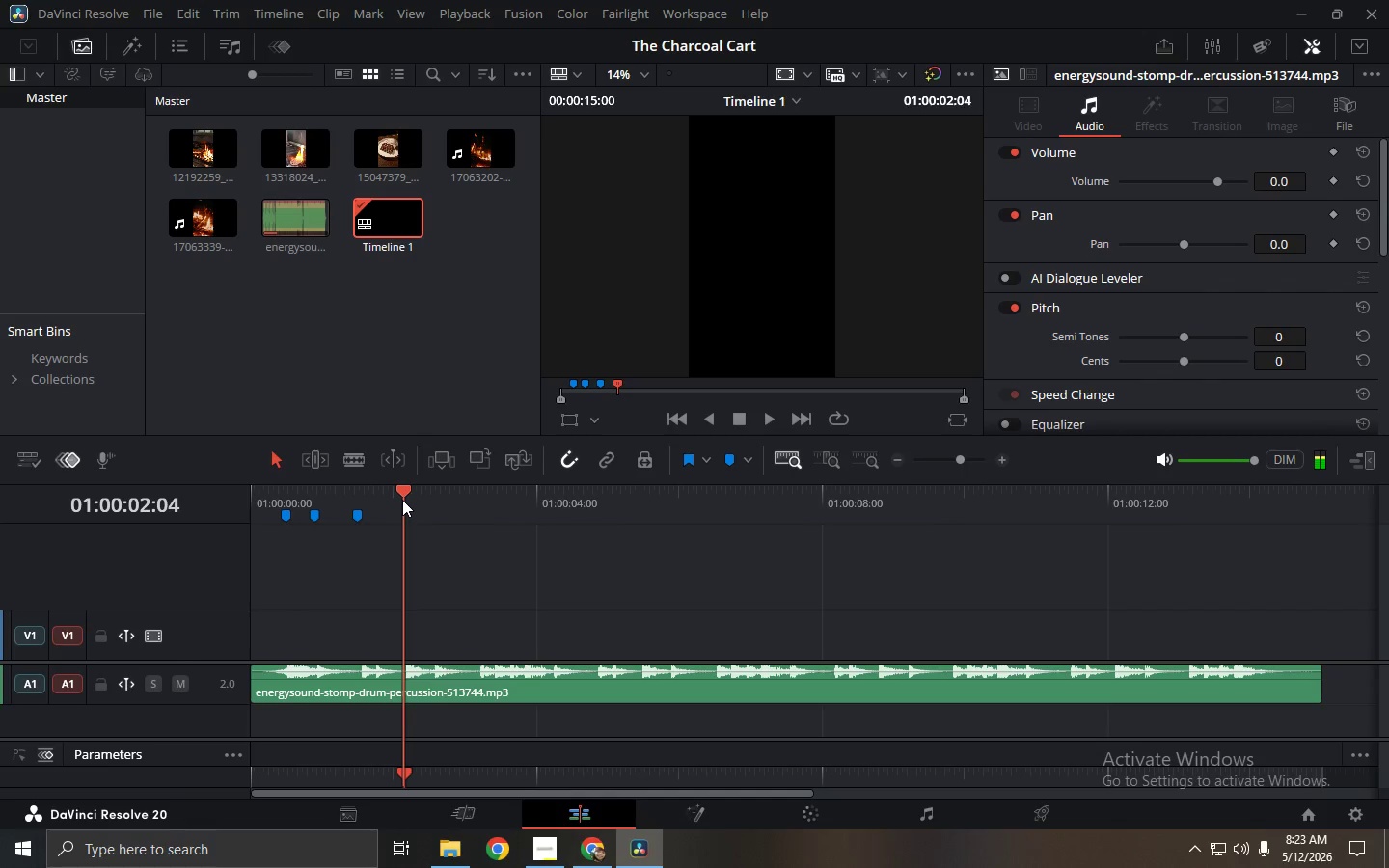 
key(M)
 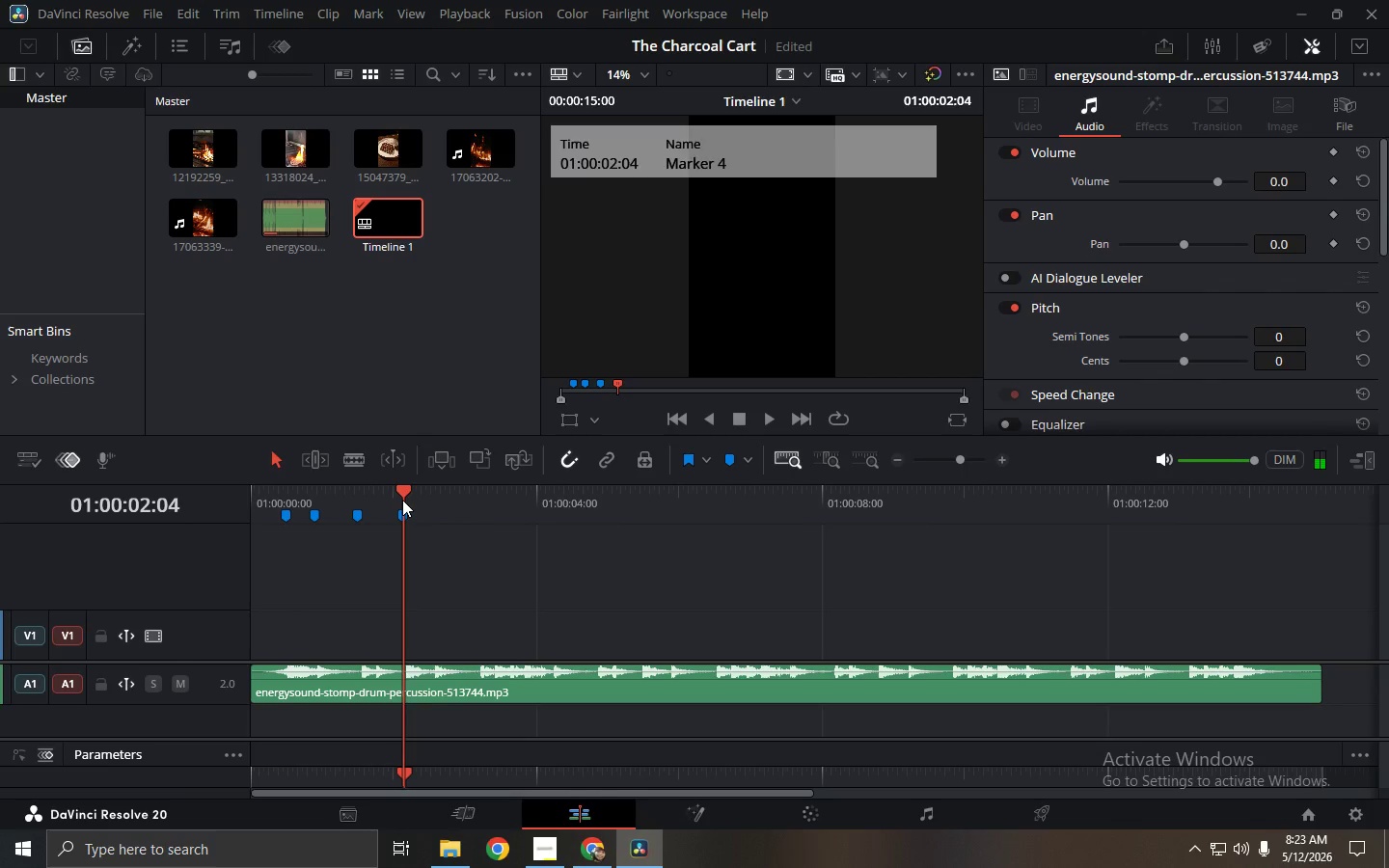 
key(Space)
 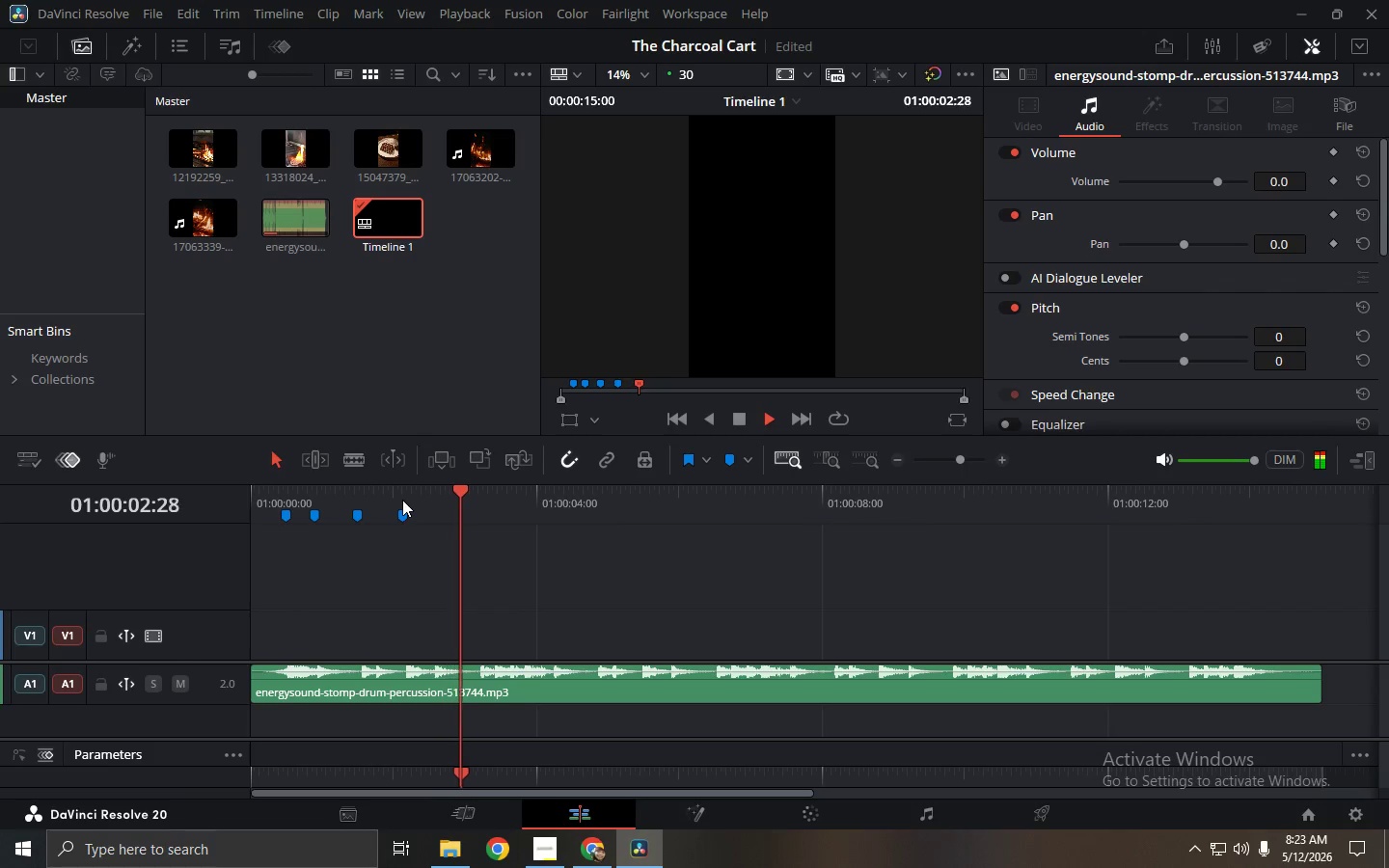 
key(M)
 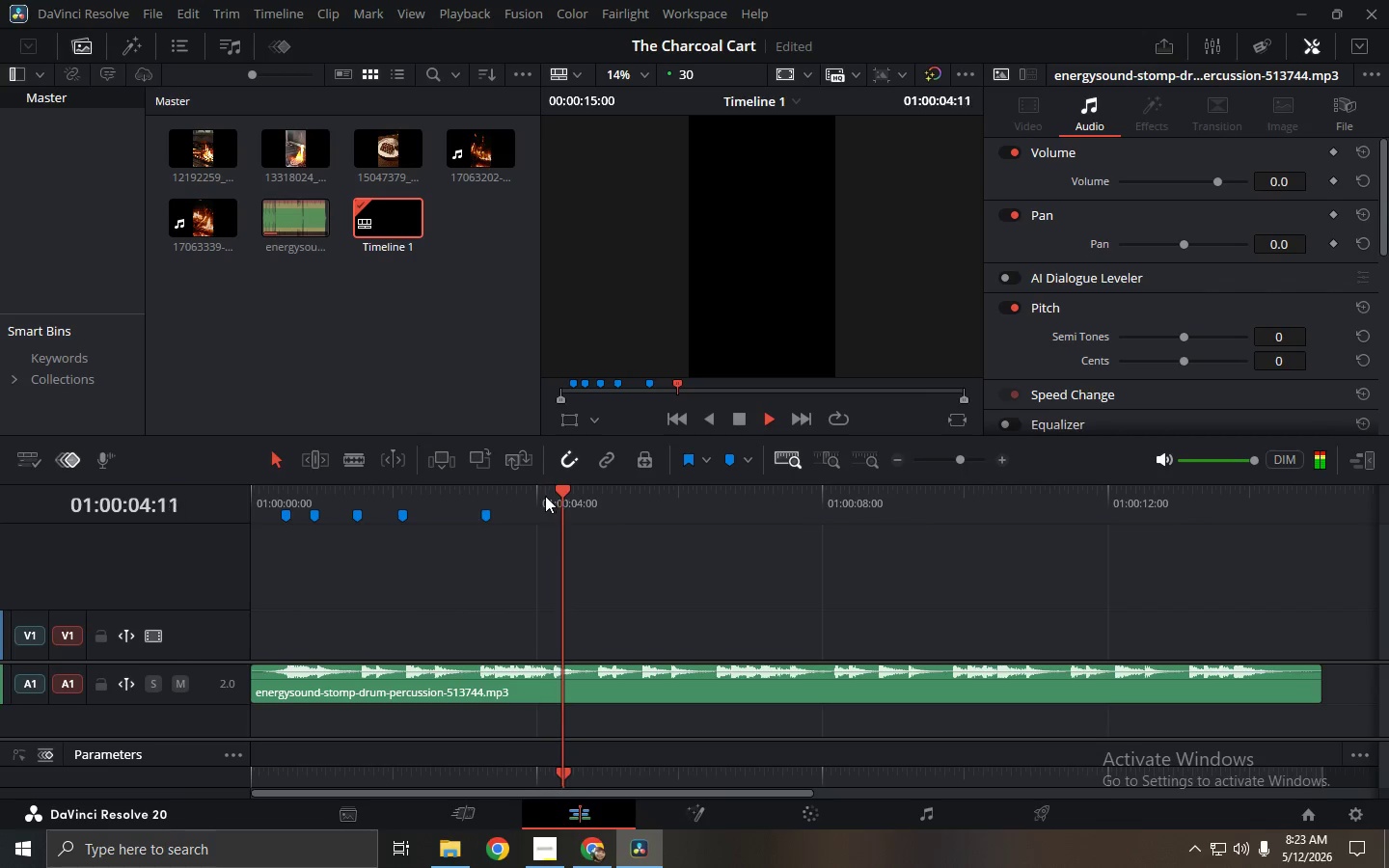 
type(mmmmmmmmmmmmmmmmmmmmmm)
 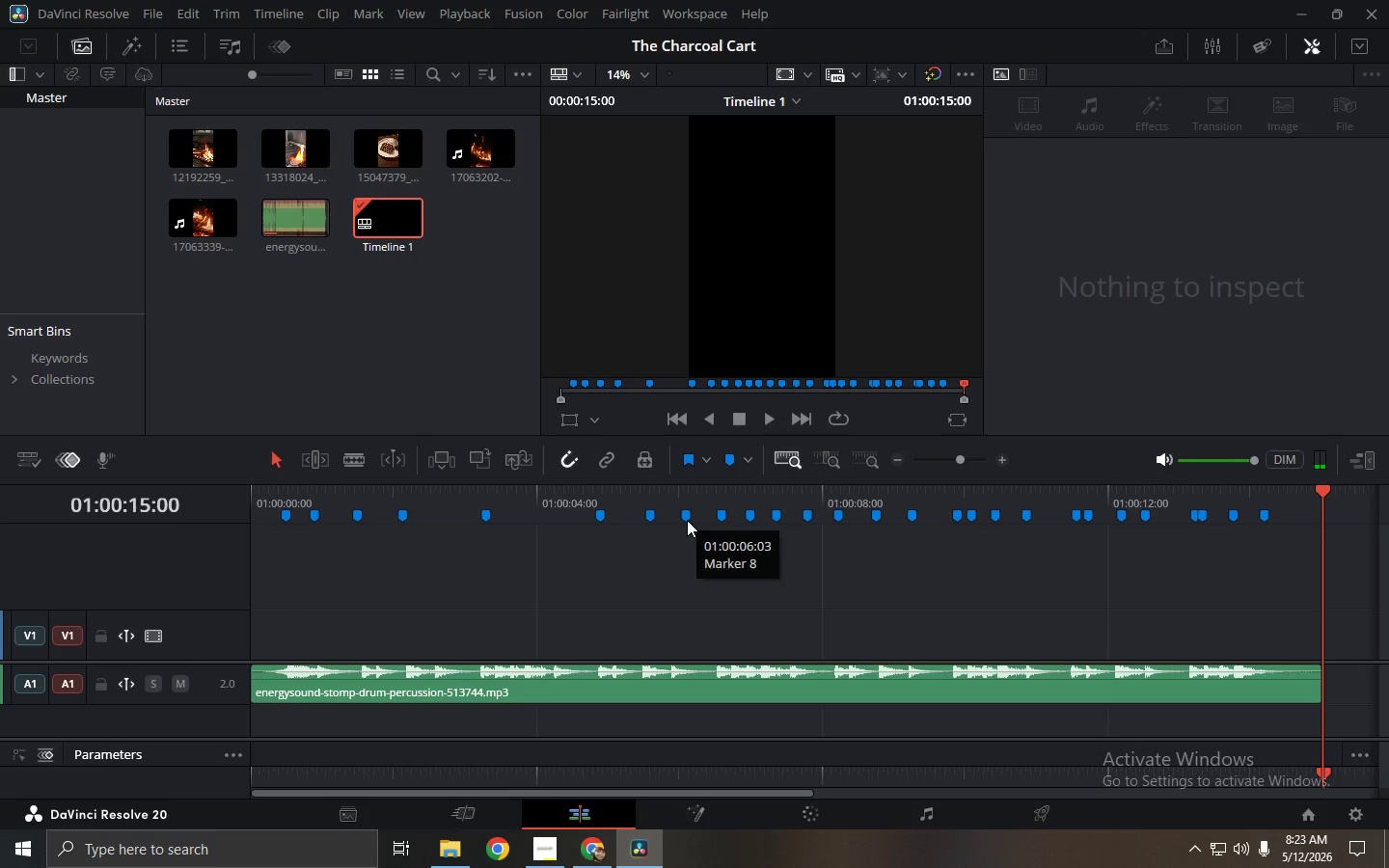 
left_click_drag(start_coordinate=[351, 490], to_coordinate=[181, 495])
 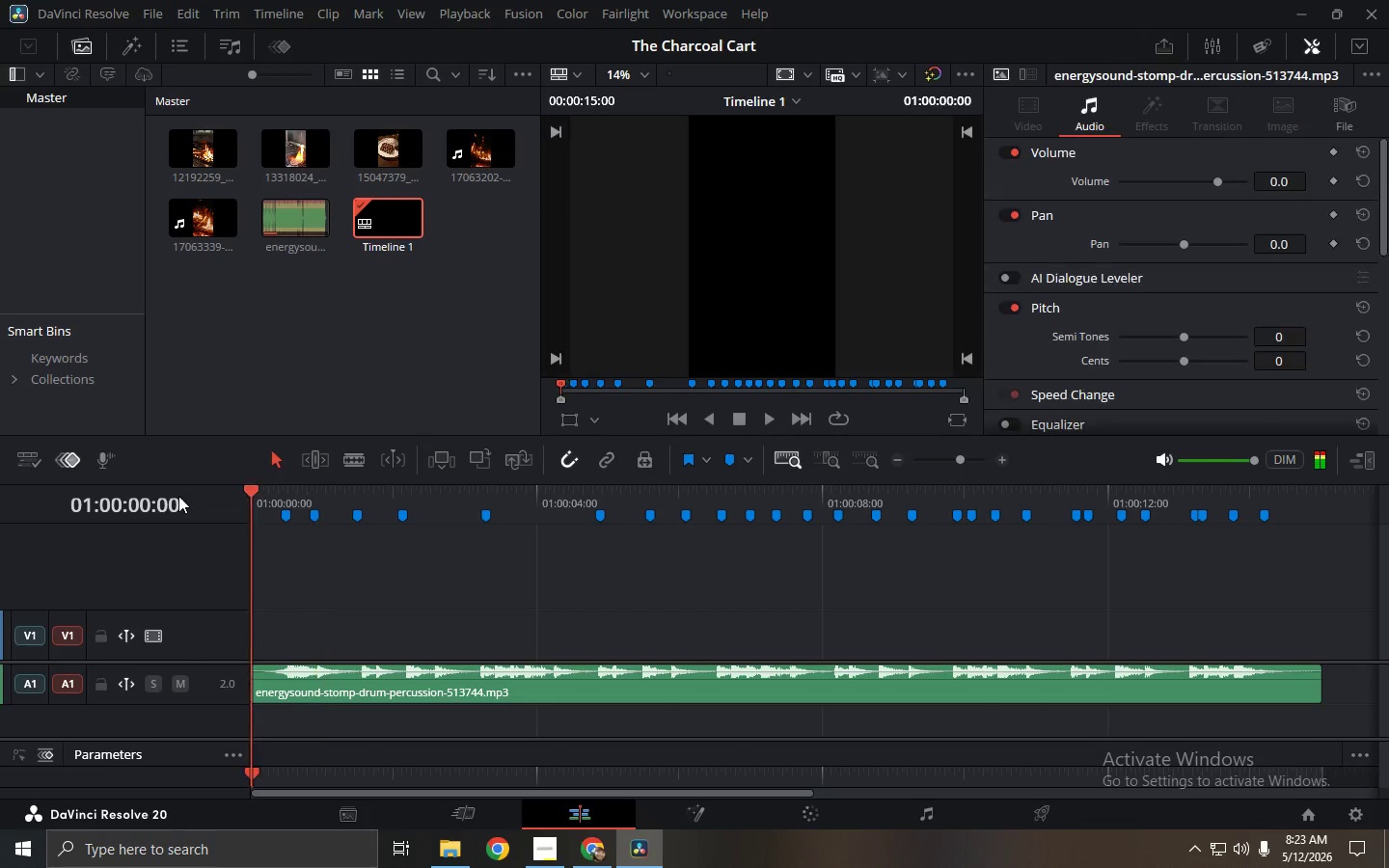 
key(Space)
 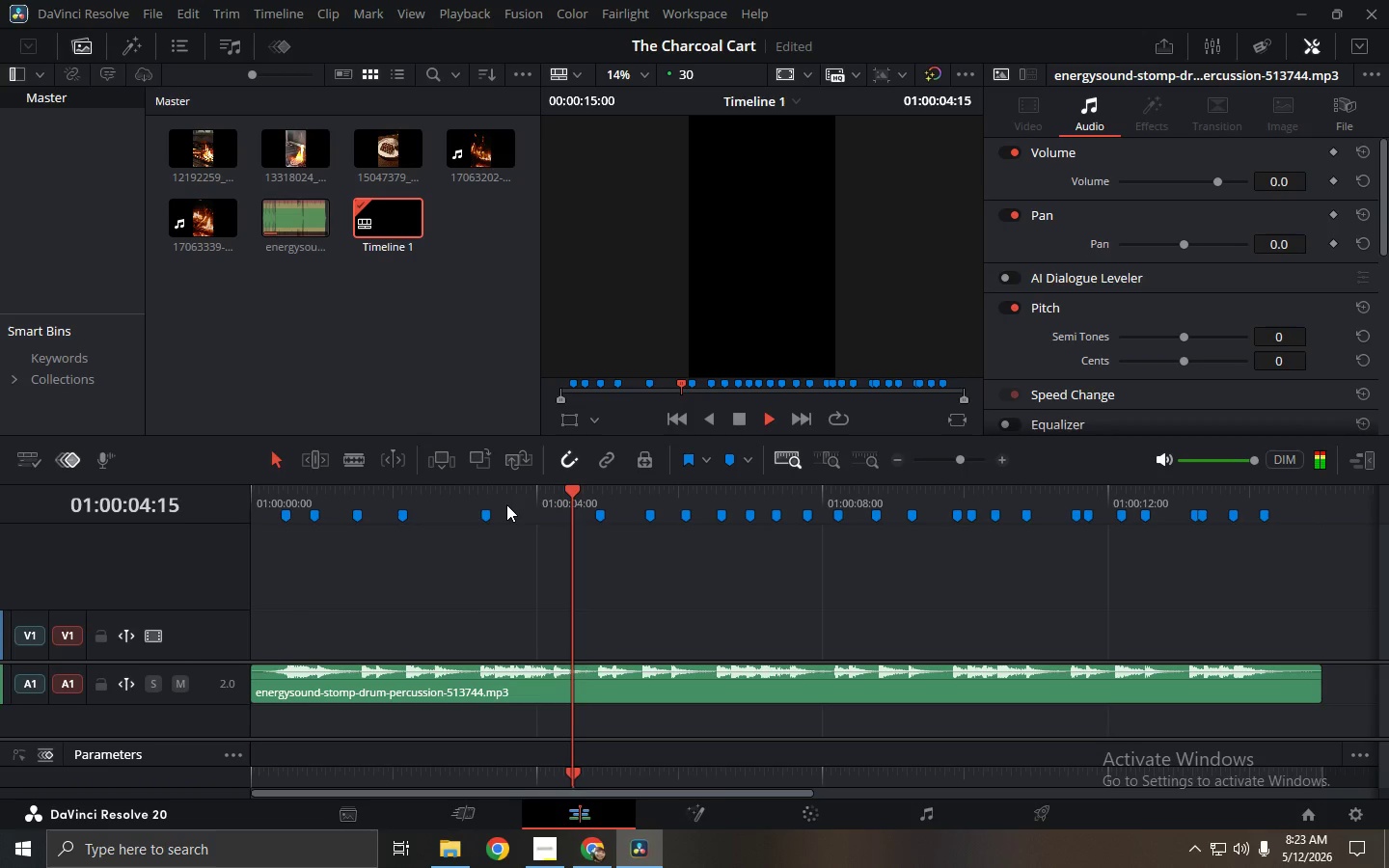 
wait(6.17)
 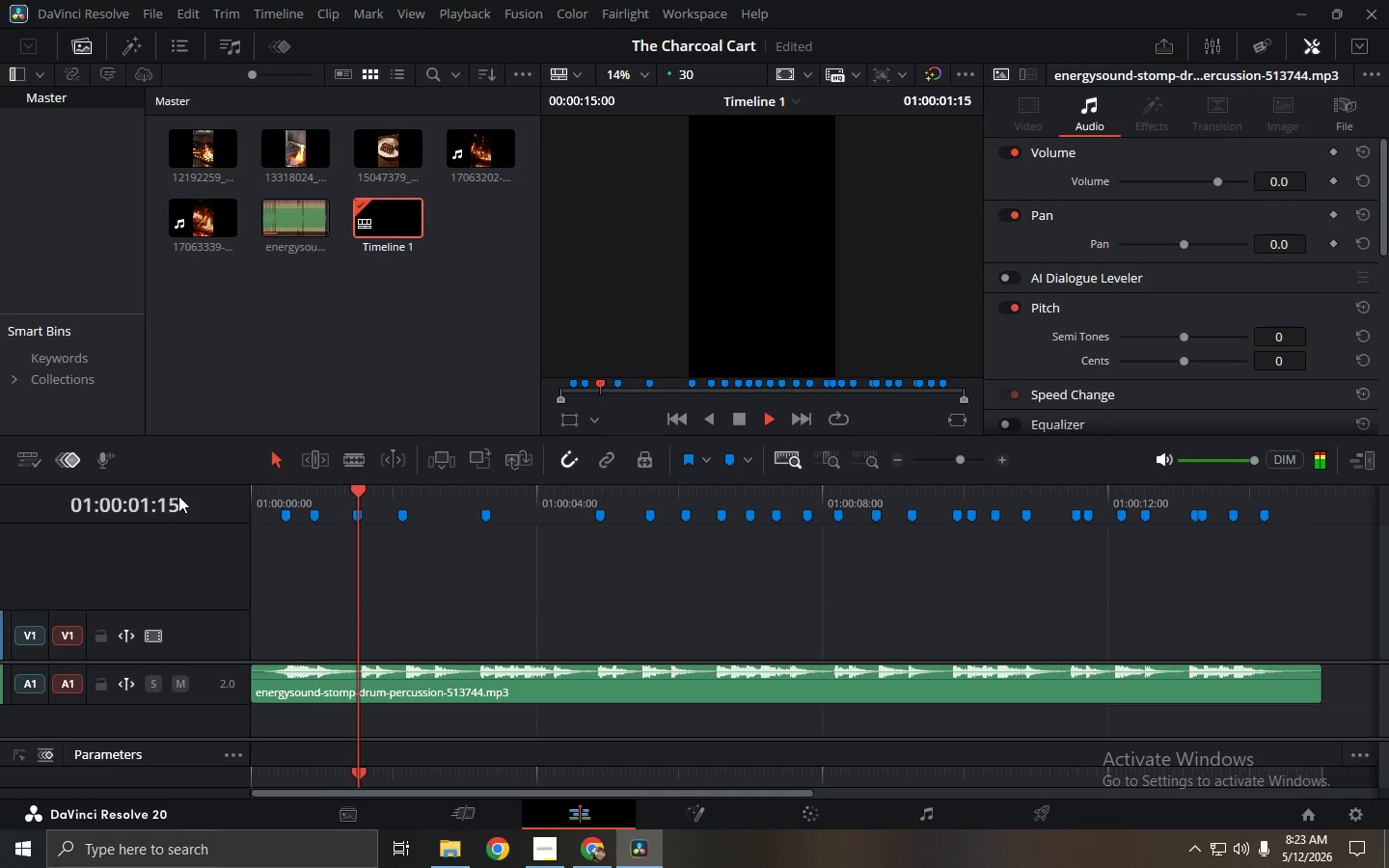 
left_click([1260, 511])
 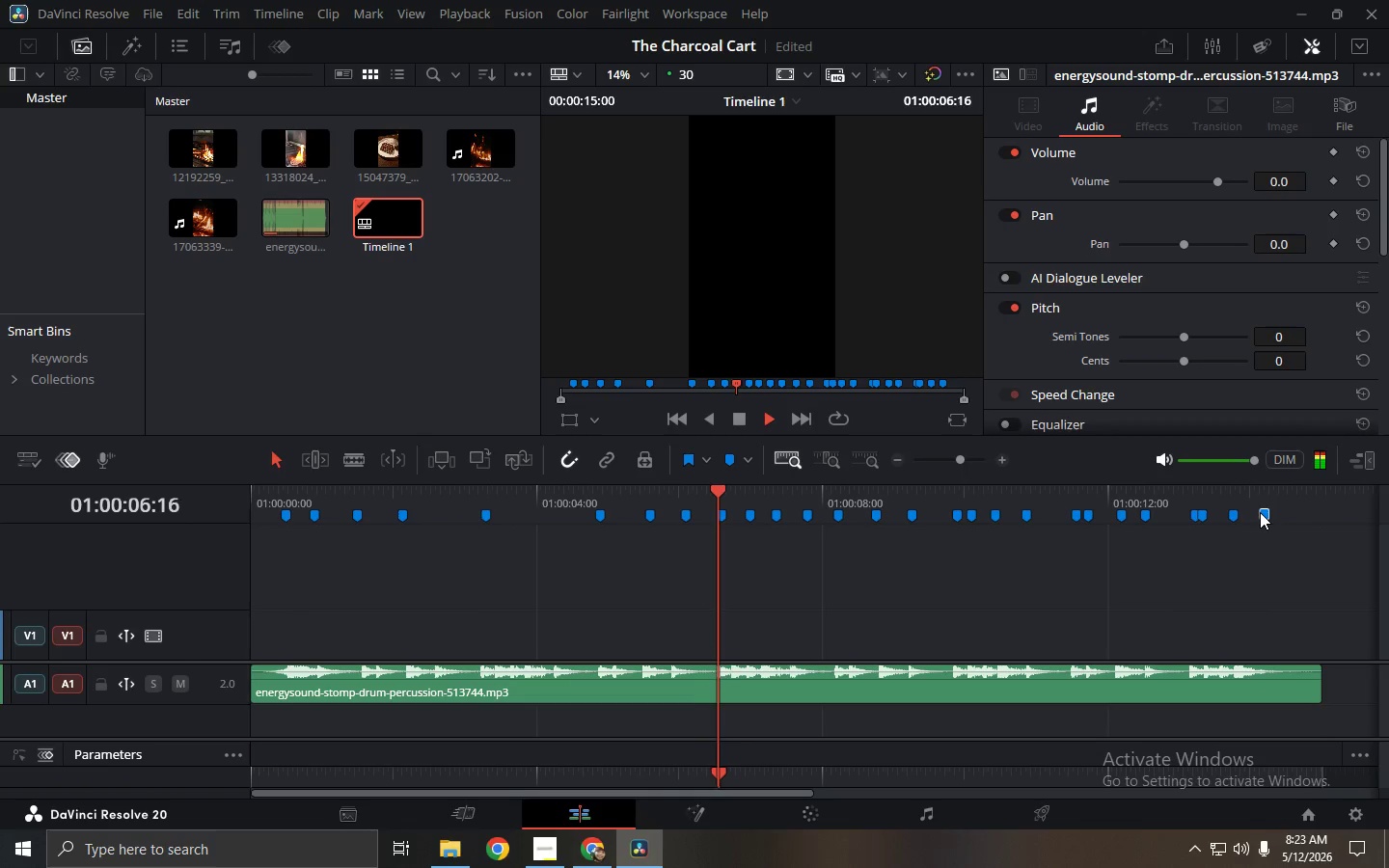 
key(Control+Z)
 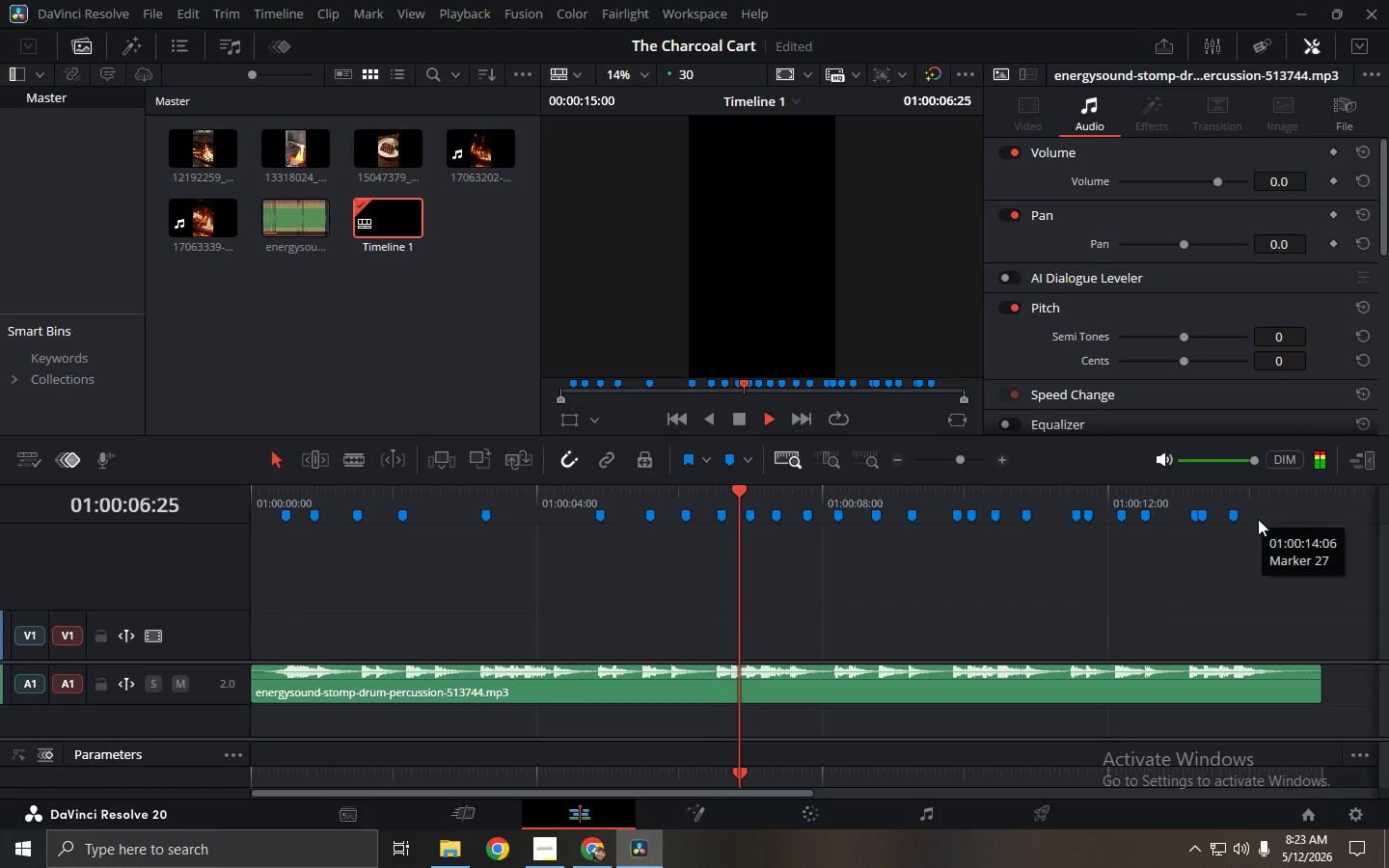 
key(Control+Z)
 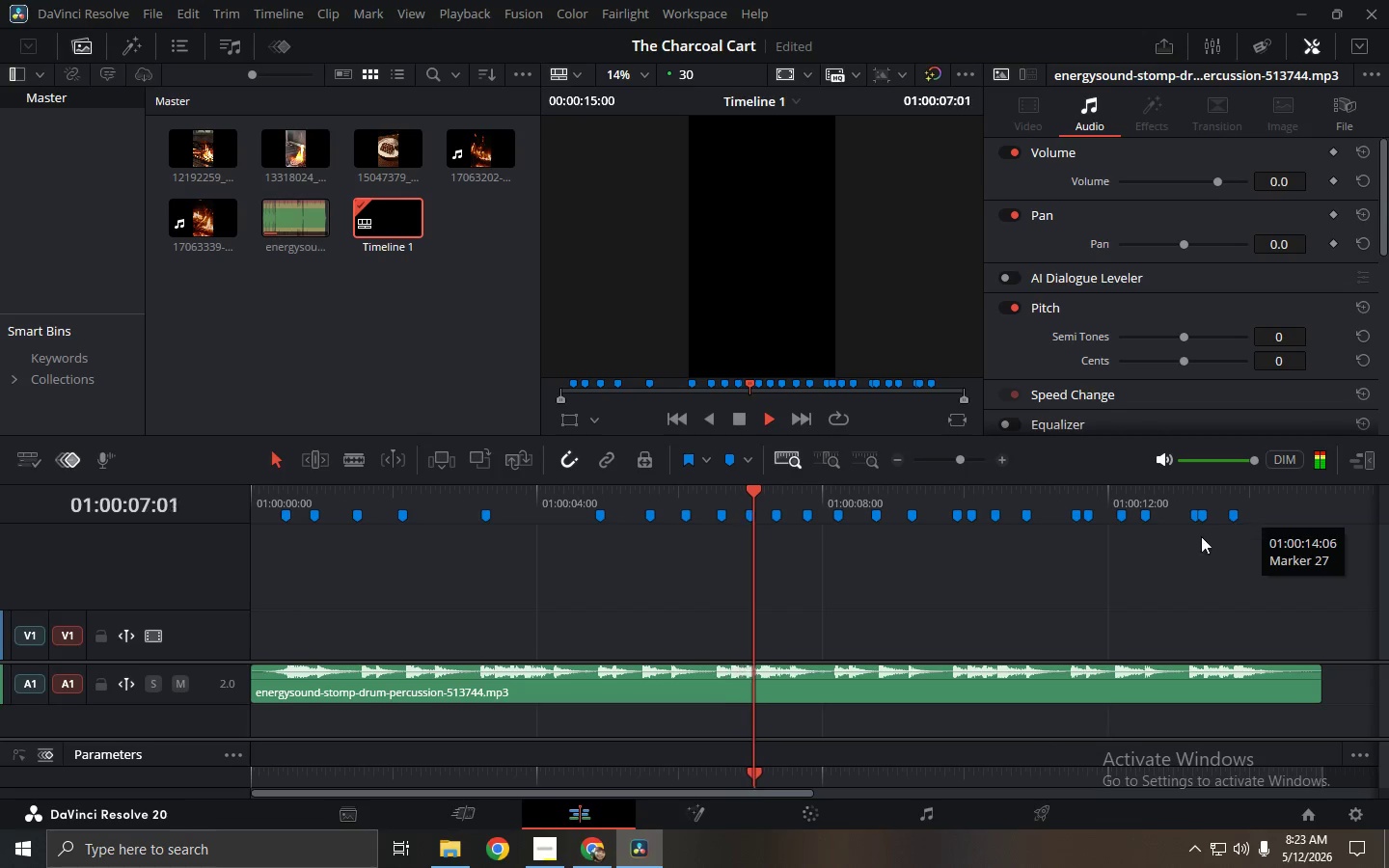 
key(Control+Z)
 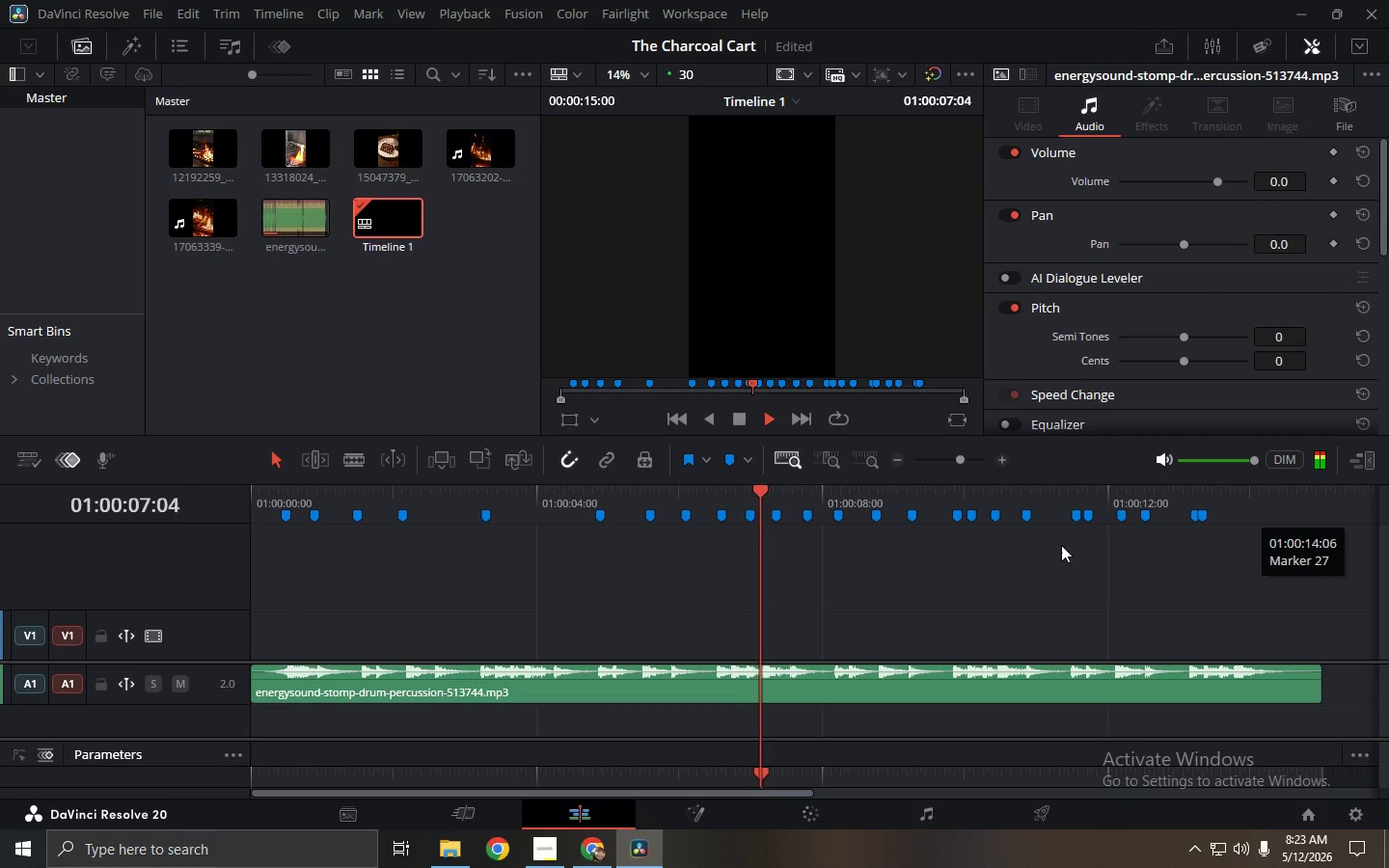 
key(Control+Z)
 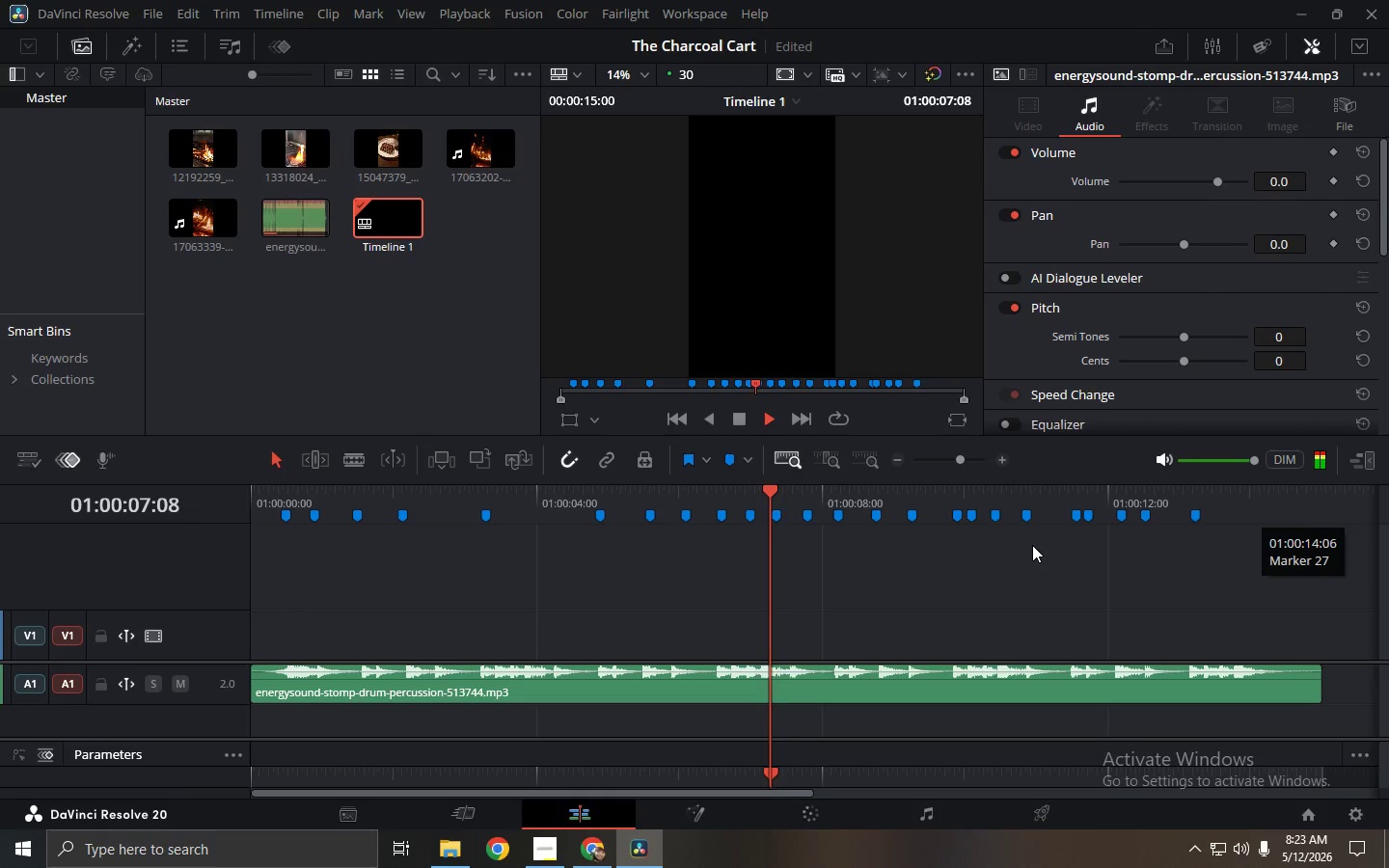 
key(Control+Z)
 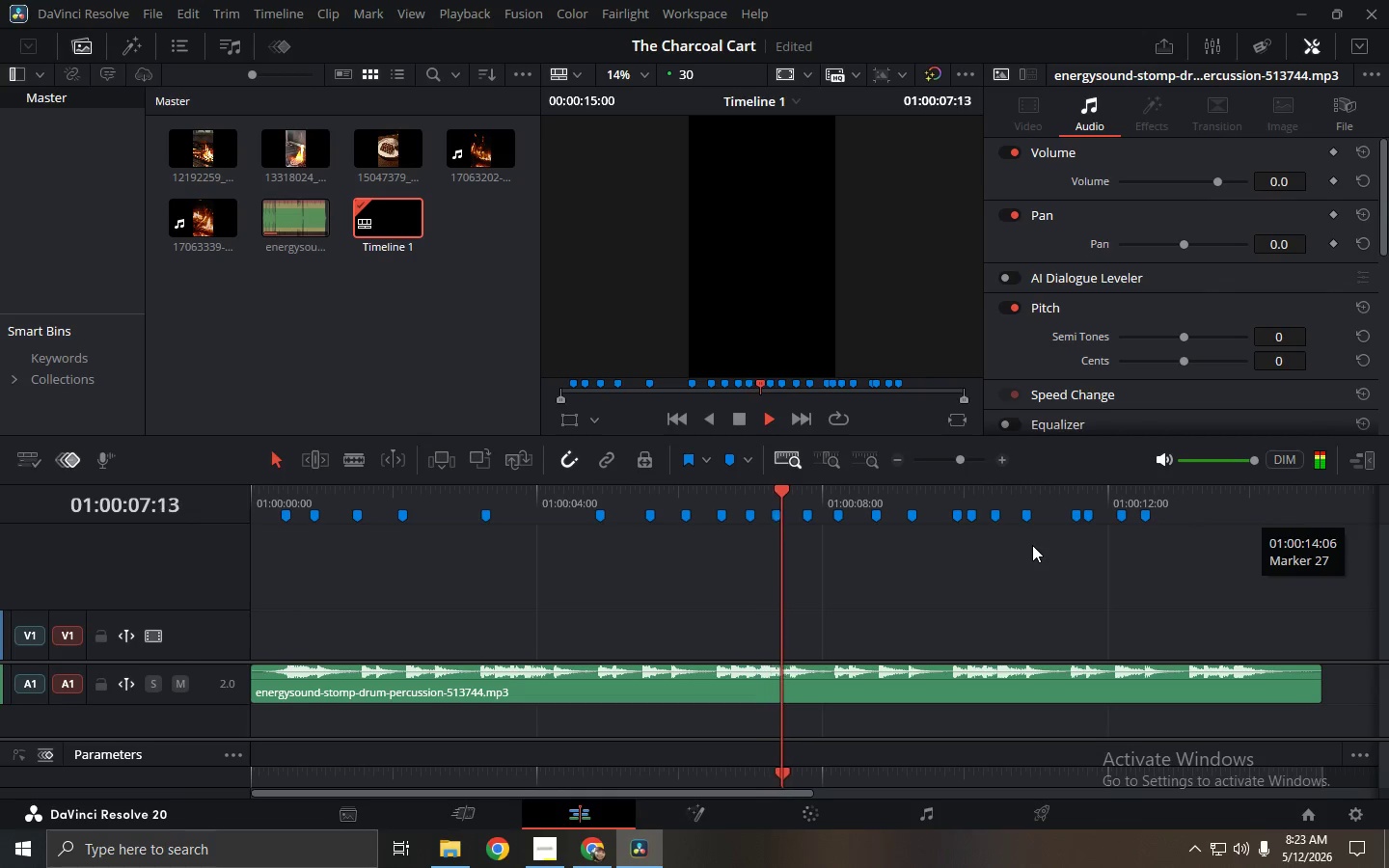 
key(Control+Z)
 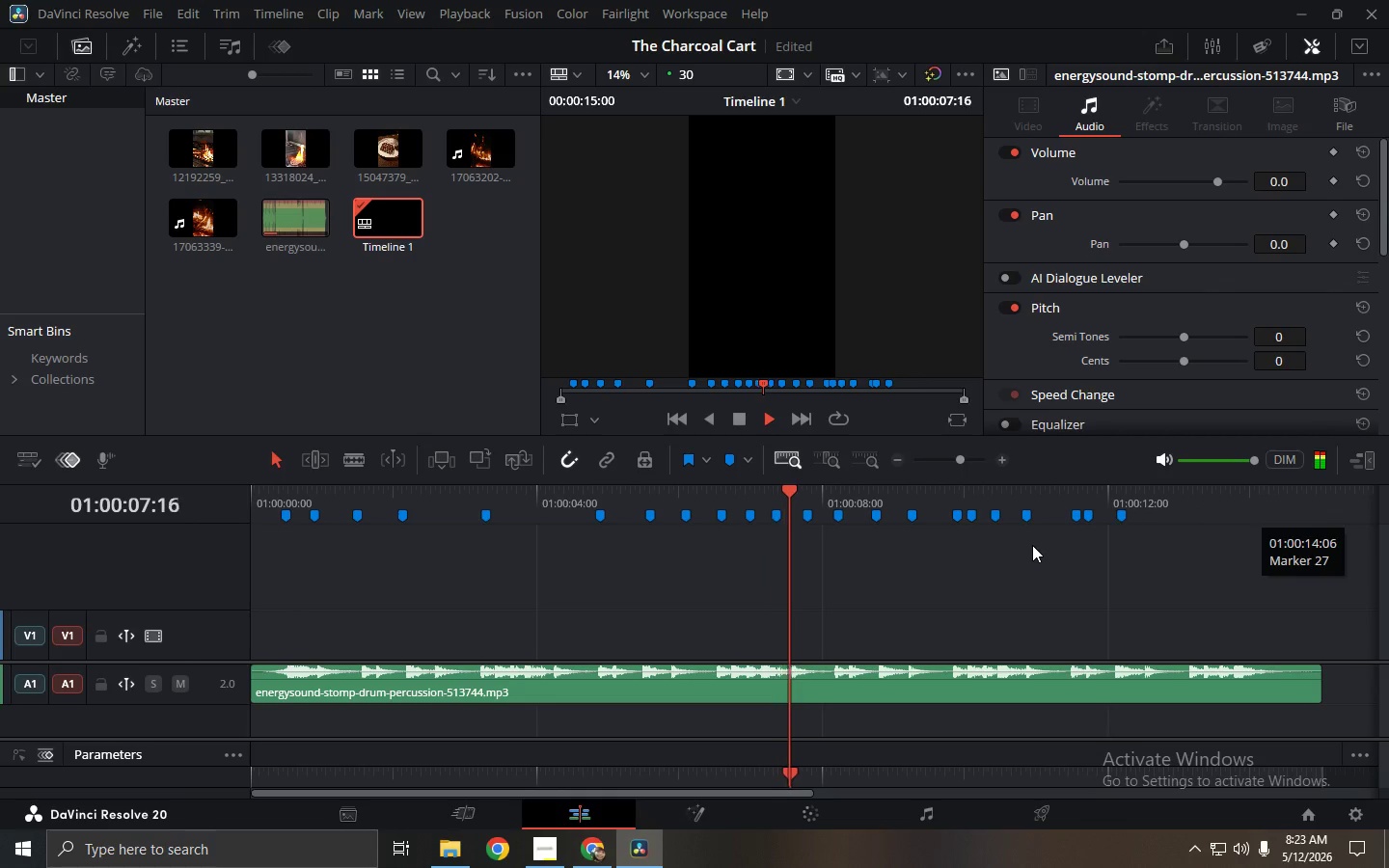 
key(Control+Z)
 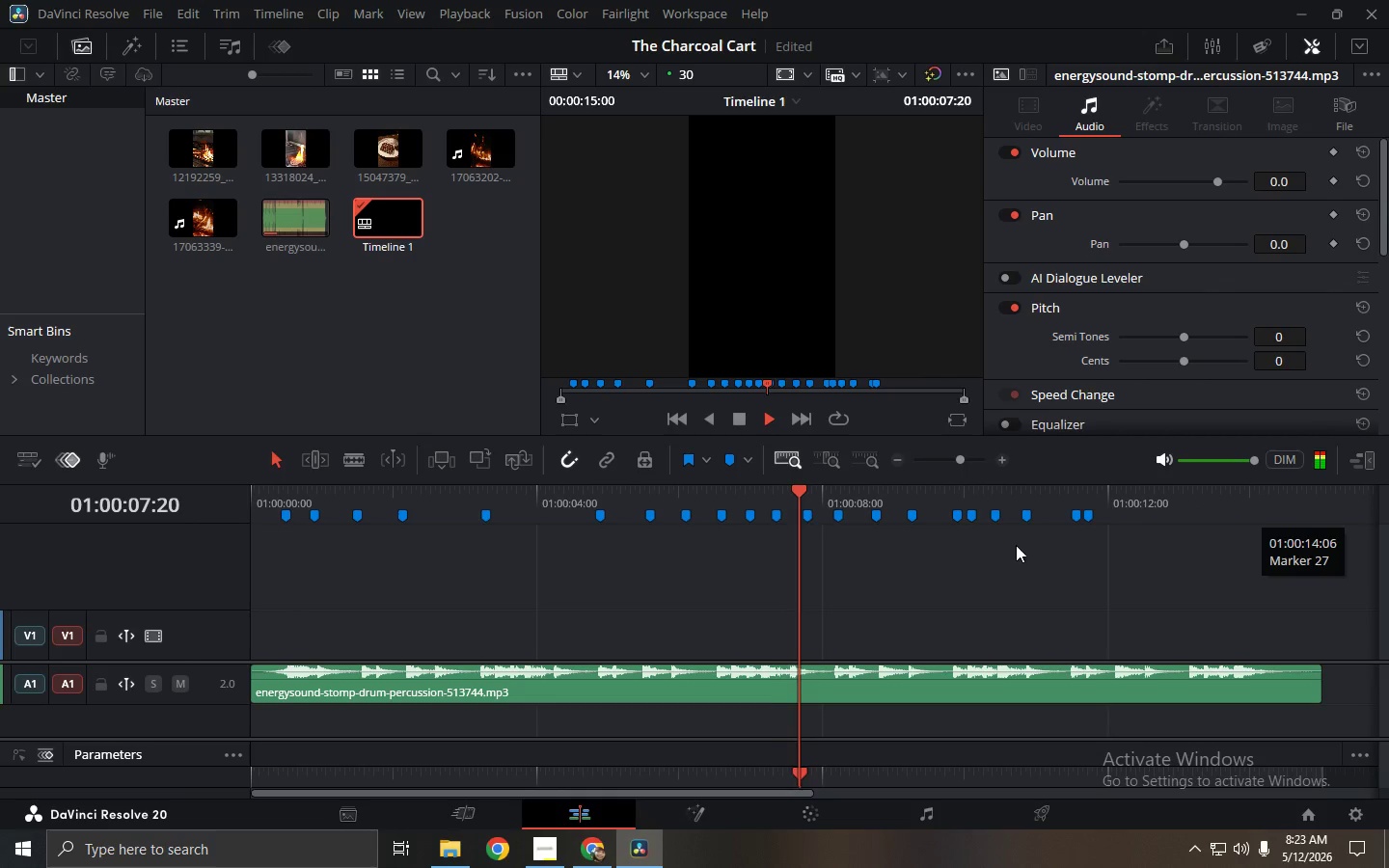 
key(Control+Z)
 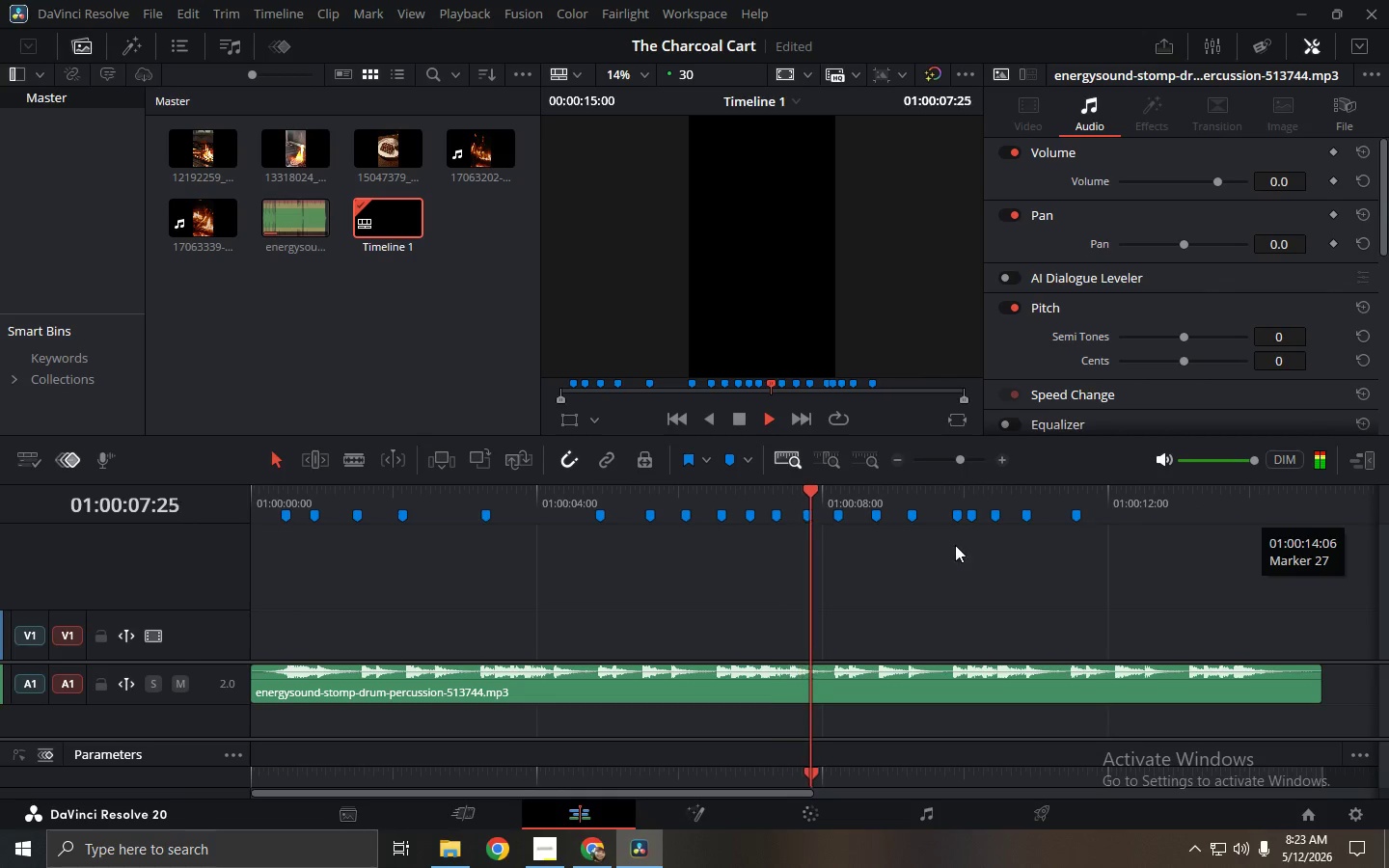 
key(Control+Z)
 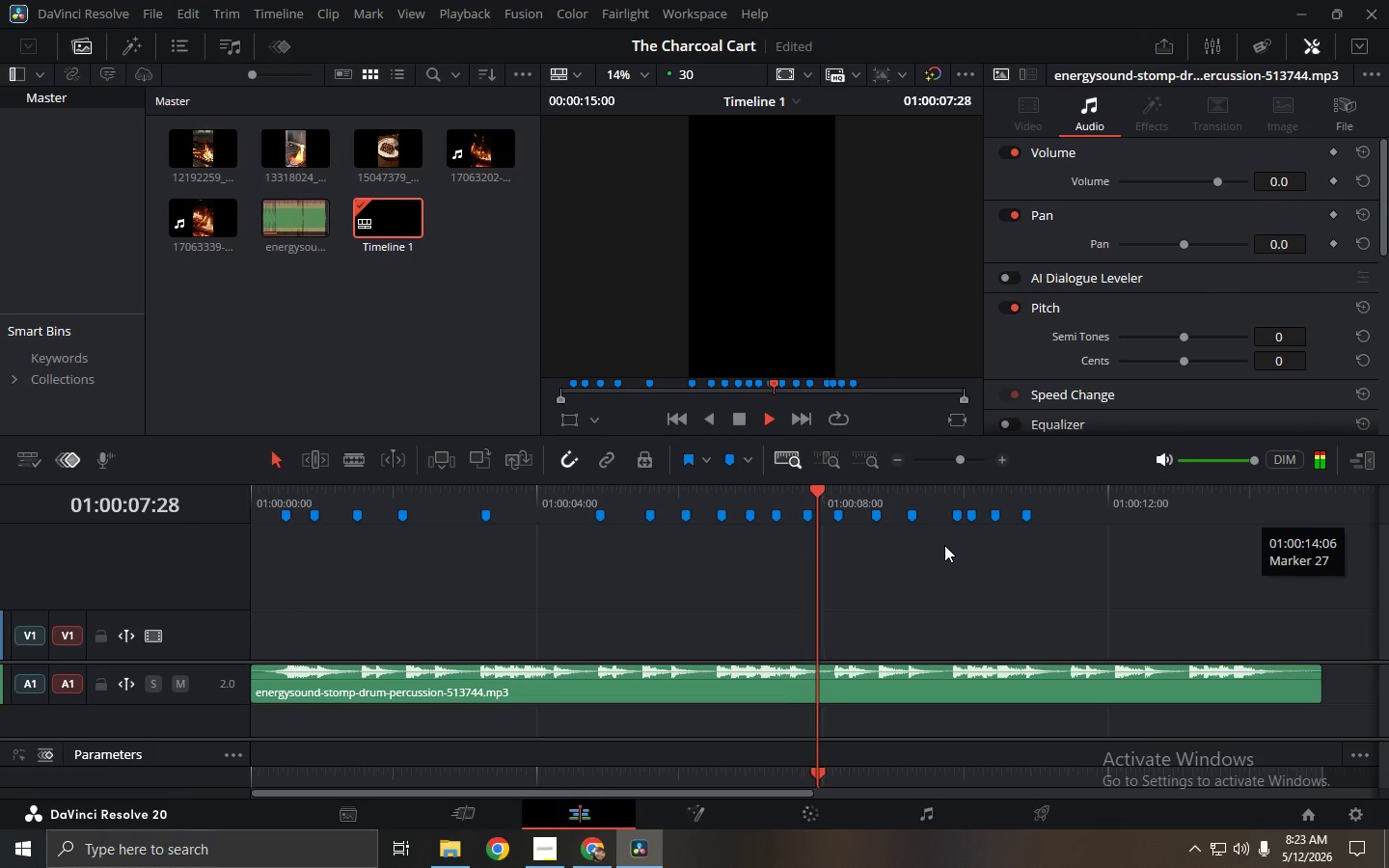 
key(Control+Z)
 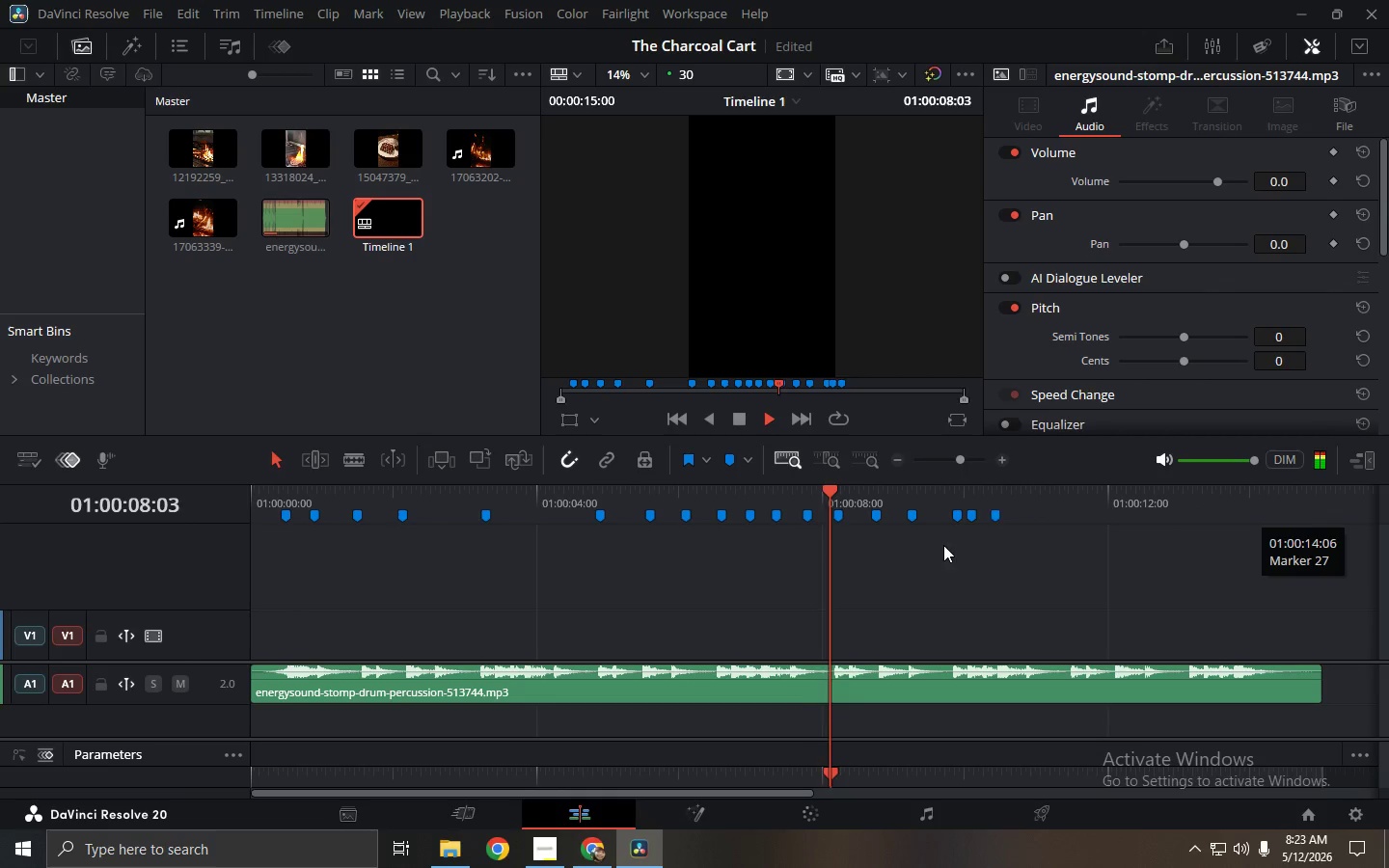 
key(Control+Z)
 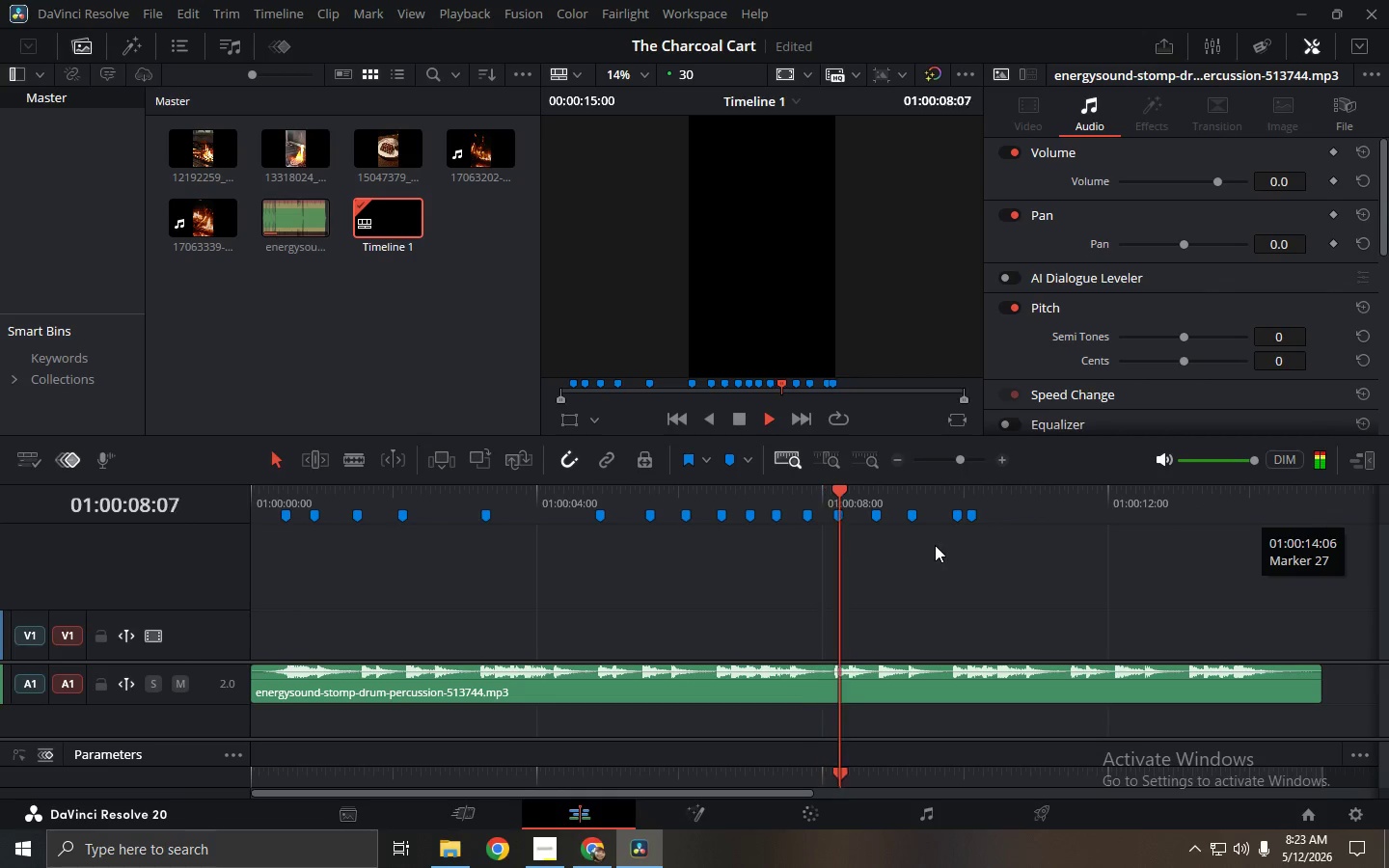 
key(Control+Z)
 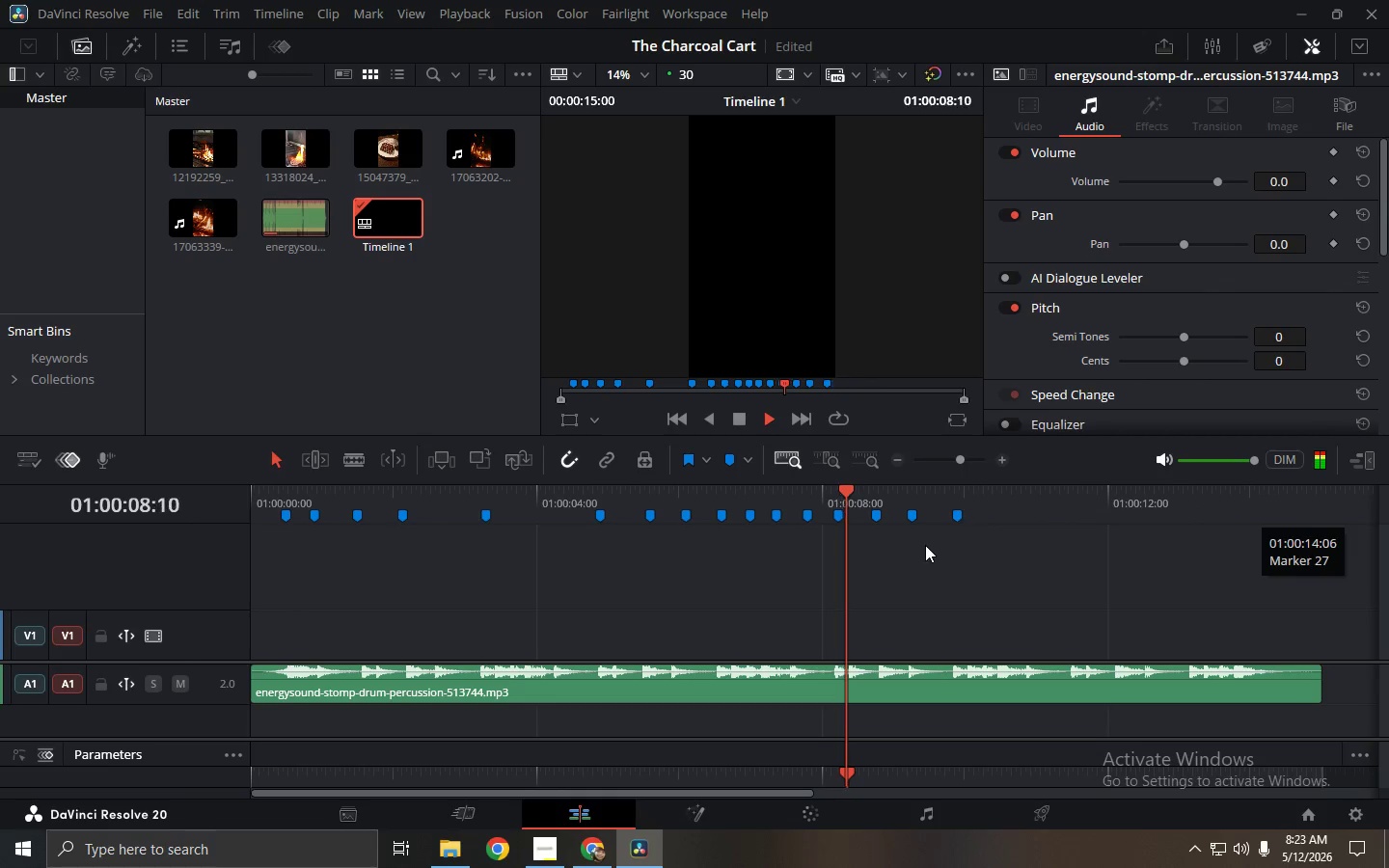 
key(Control+Z)
 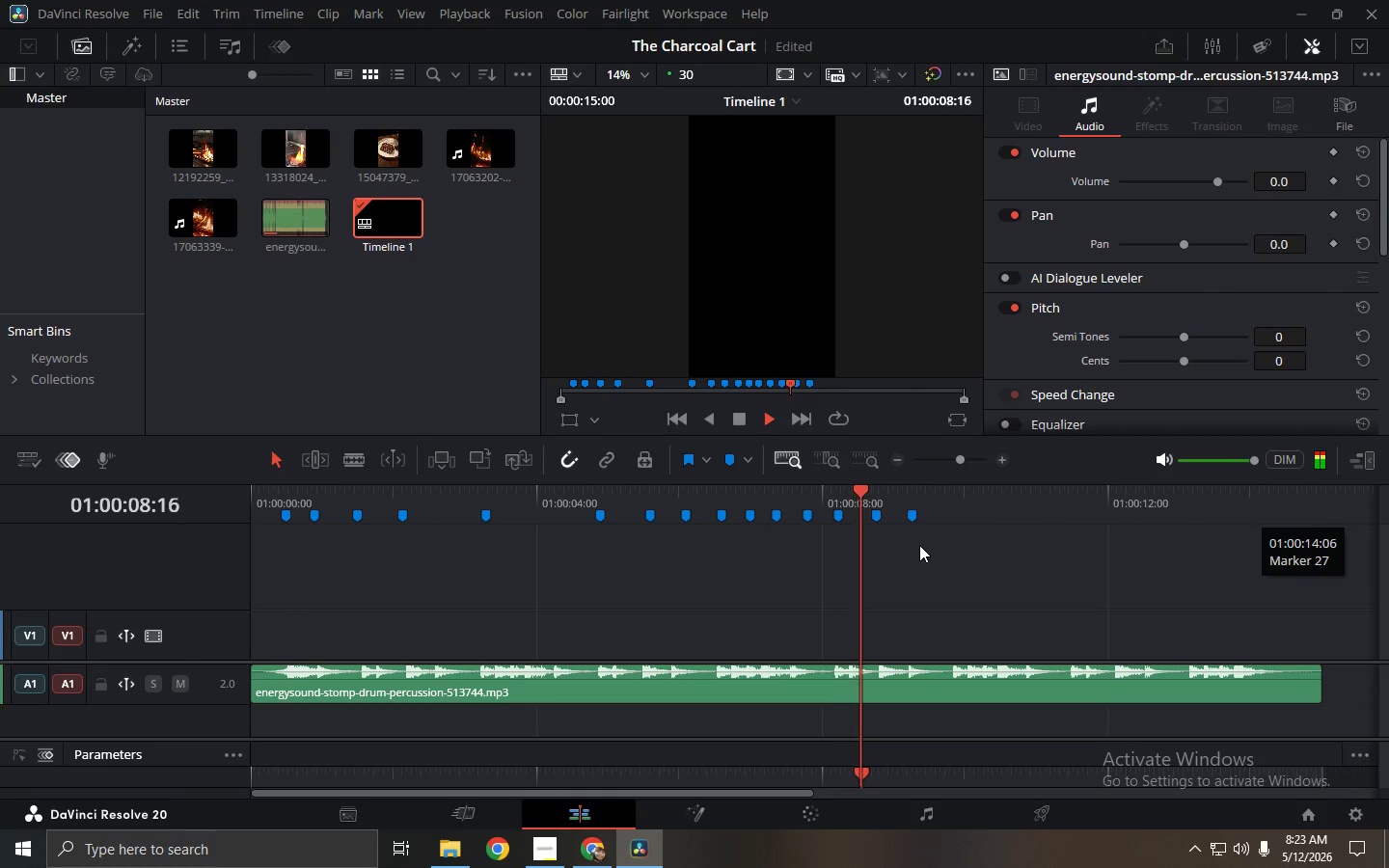 
key(Control+Z)
 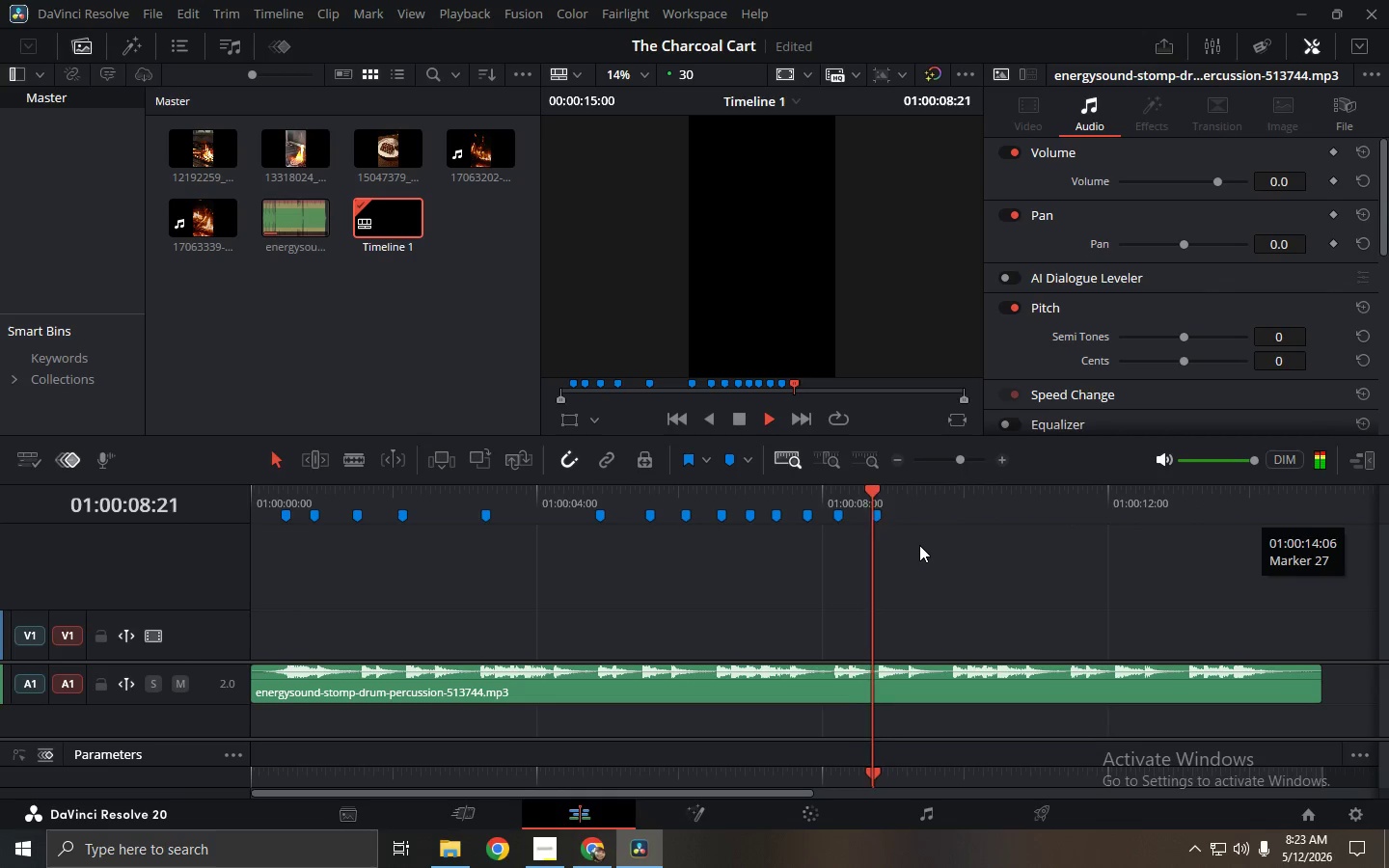 
key(Control+Z)
 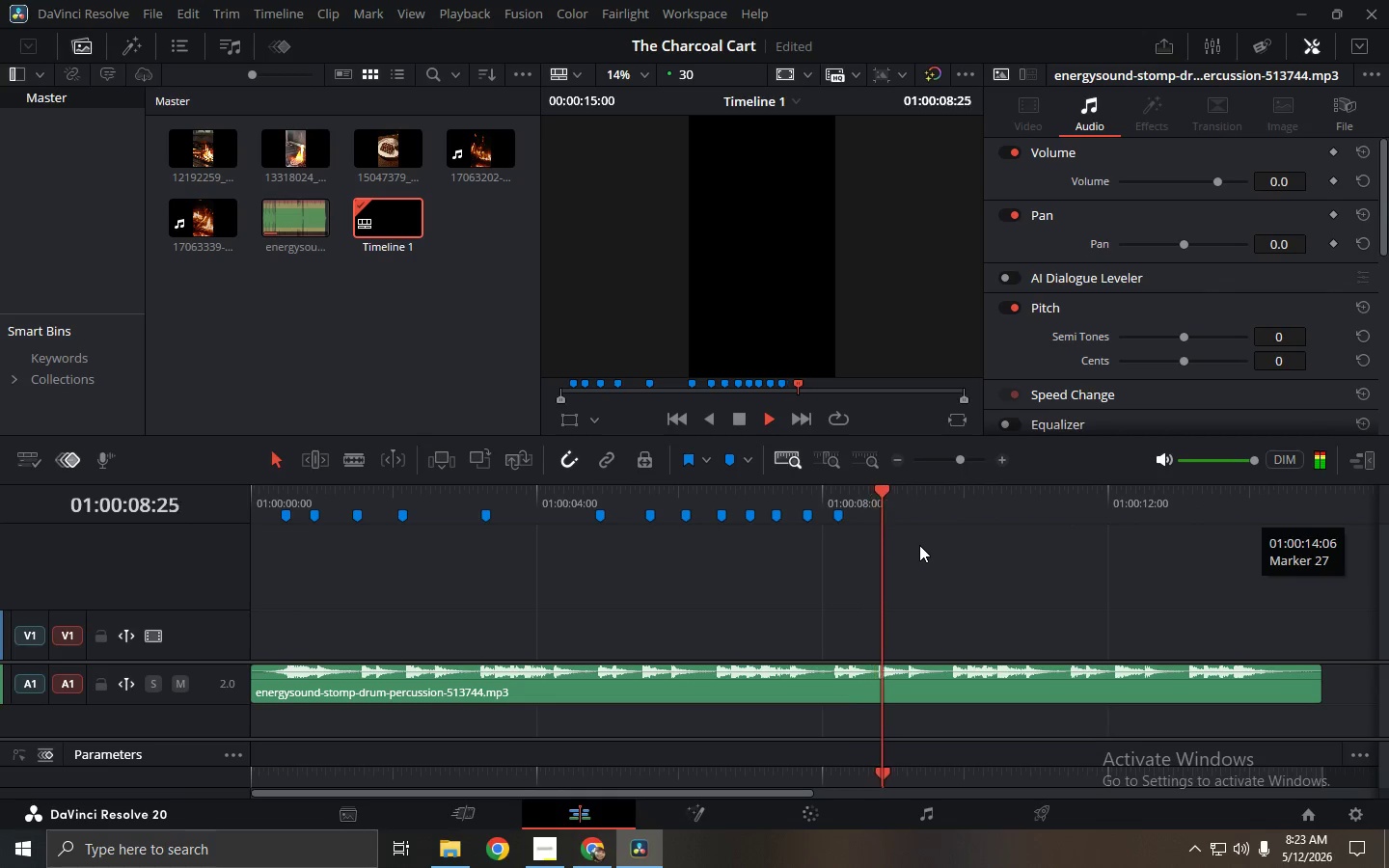 
key(Control+Z)
 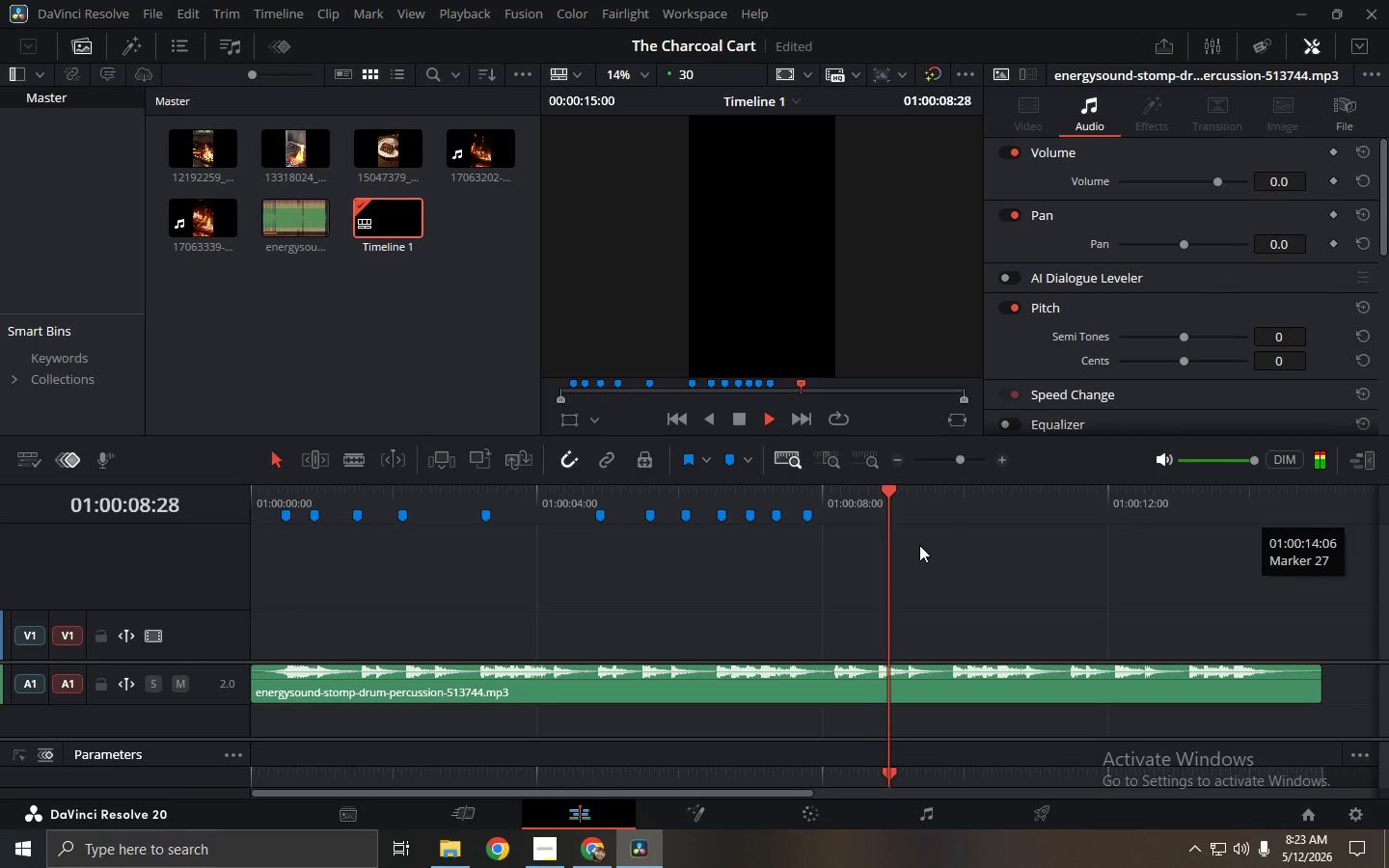 
key(Control+Z)
 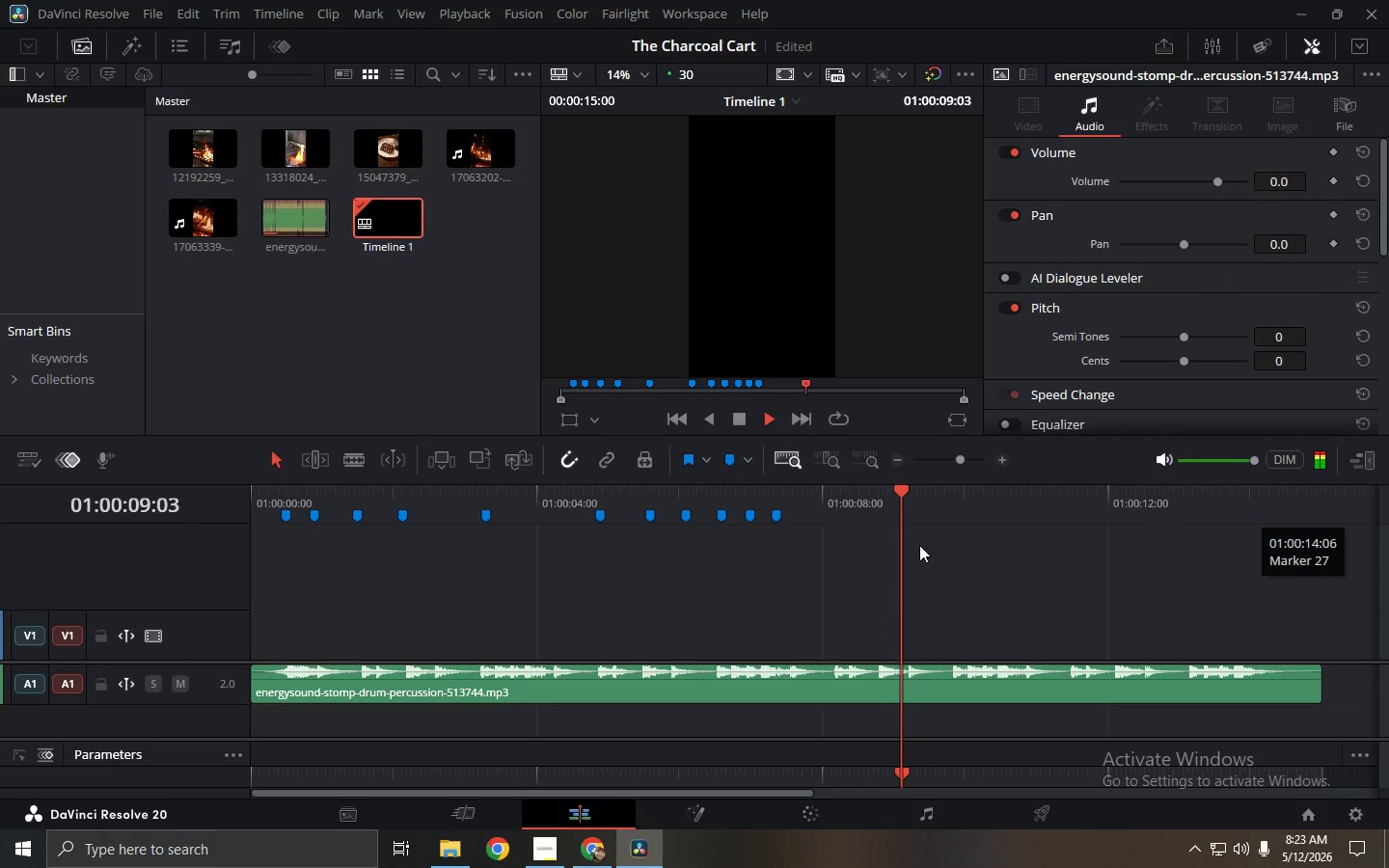 
key(Control+Z)
 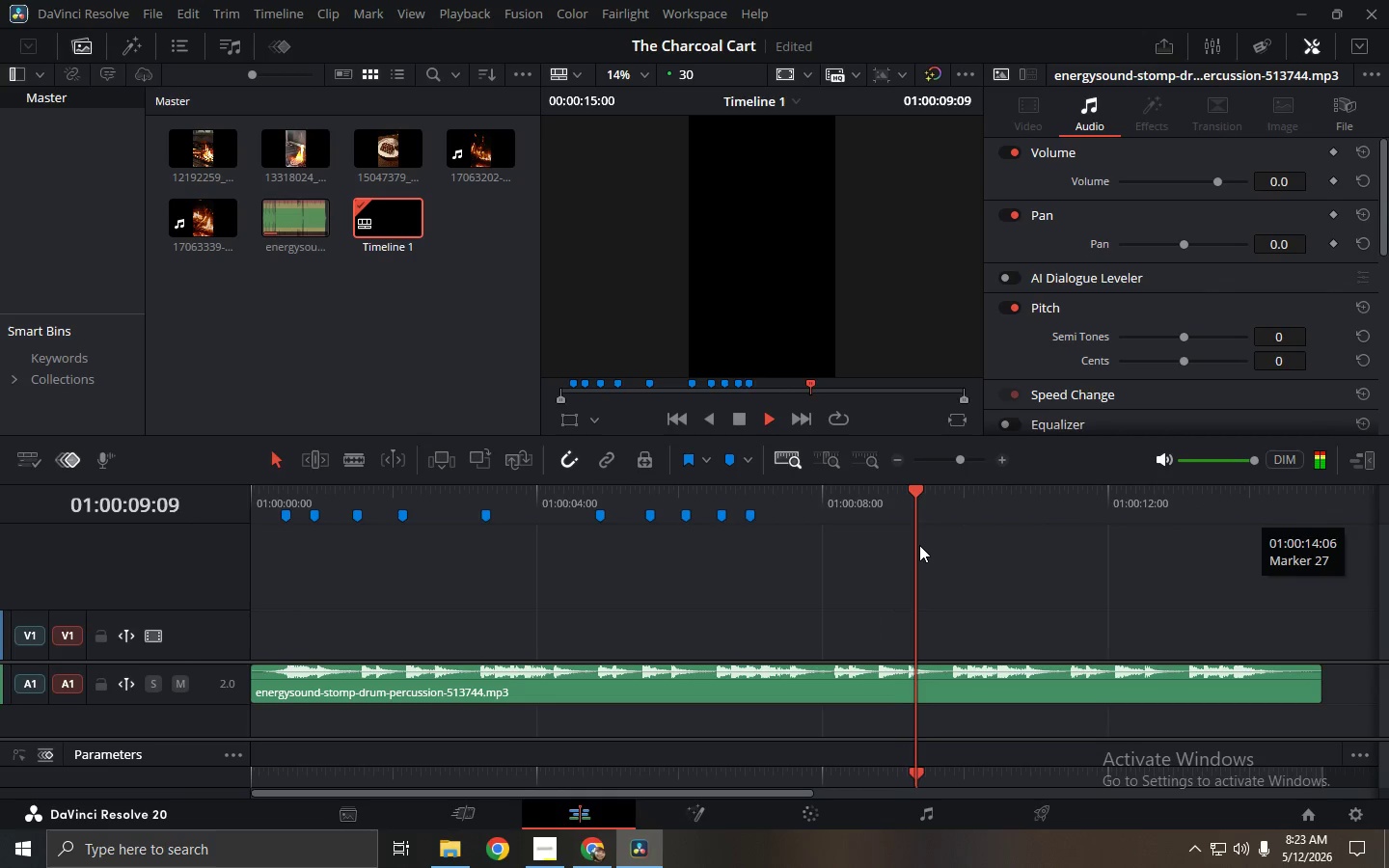 
key(Control+Z)
 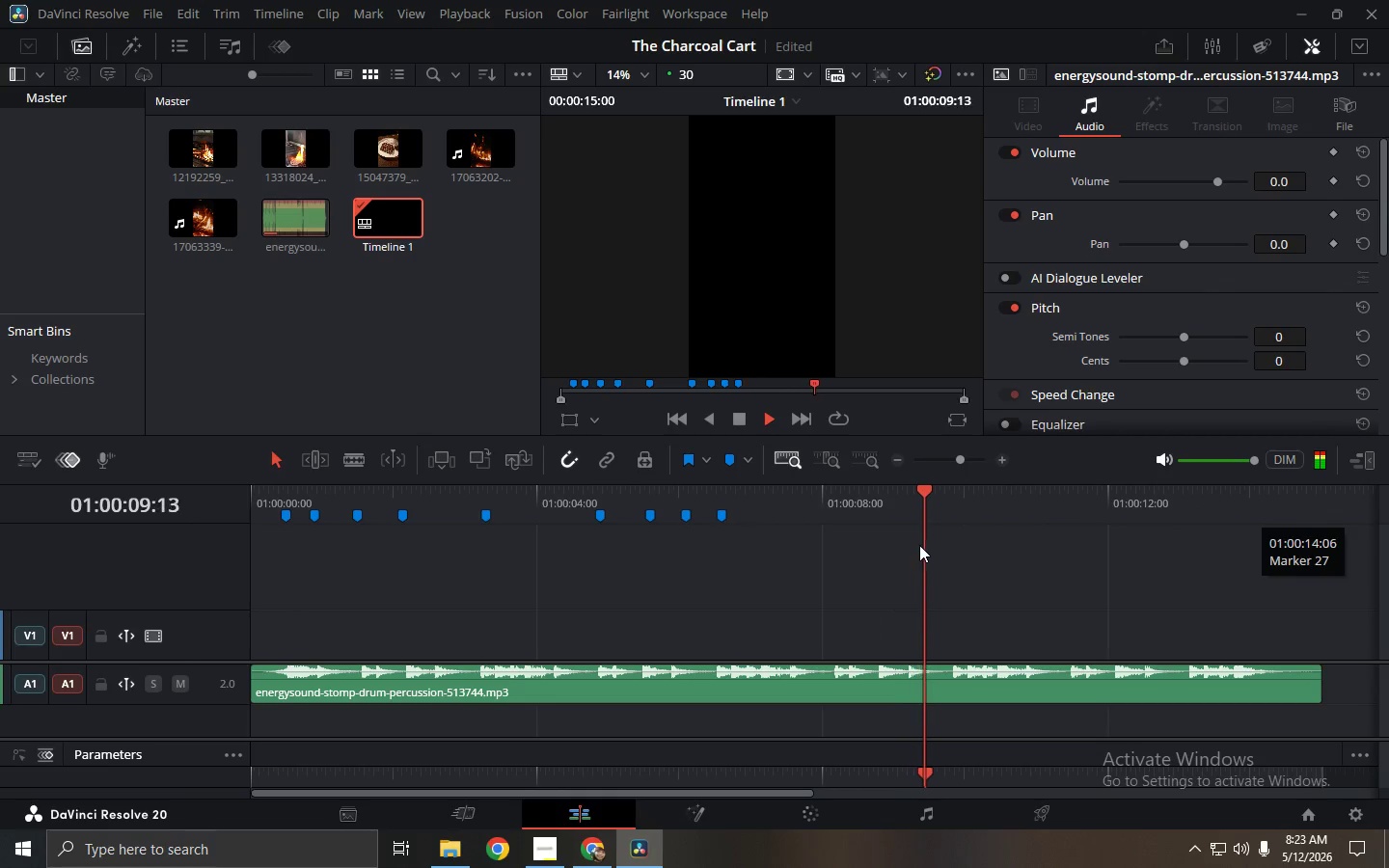 
key(Control+Z)
 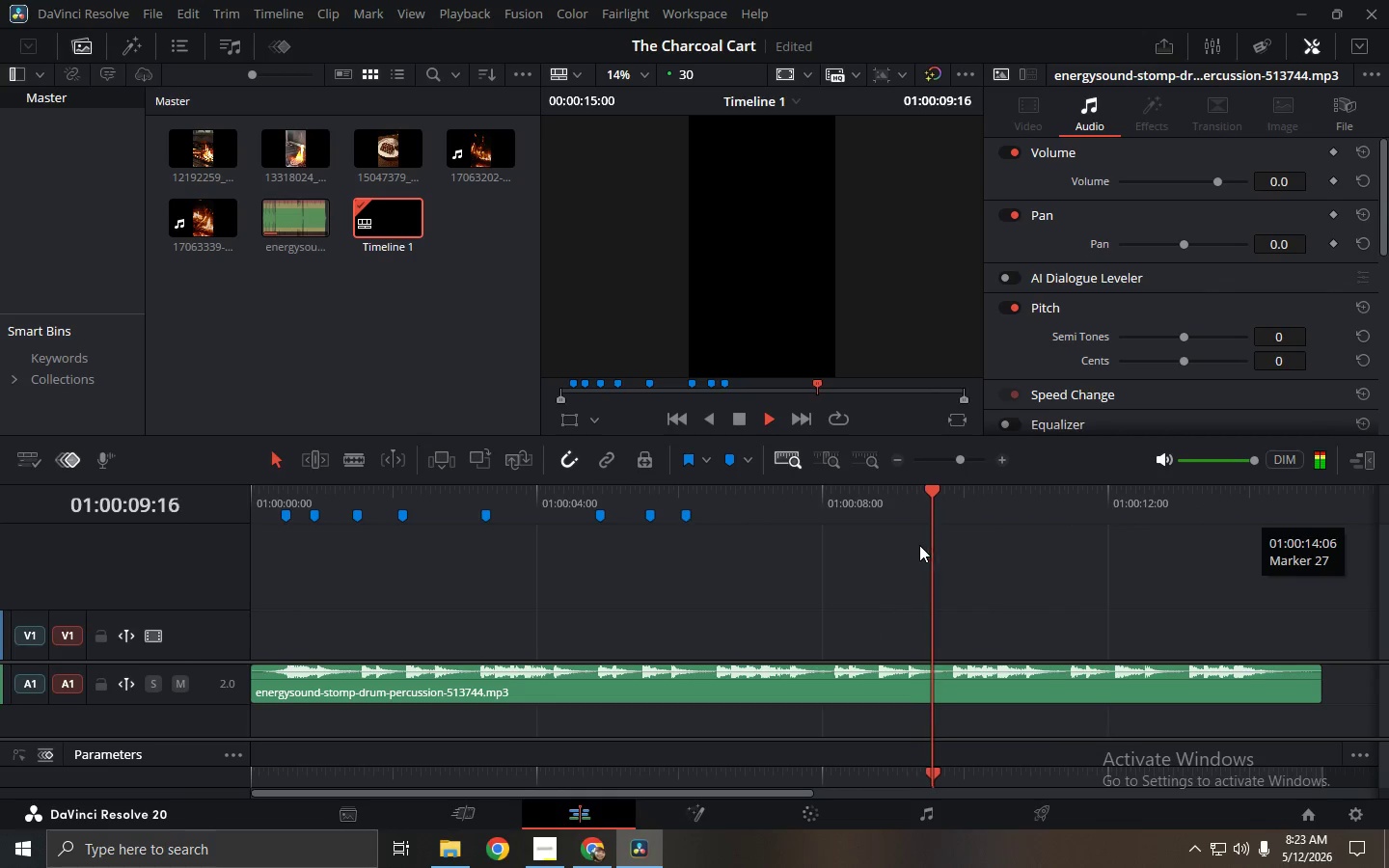 
key(Control+Z)
 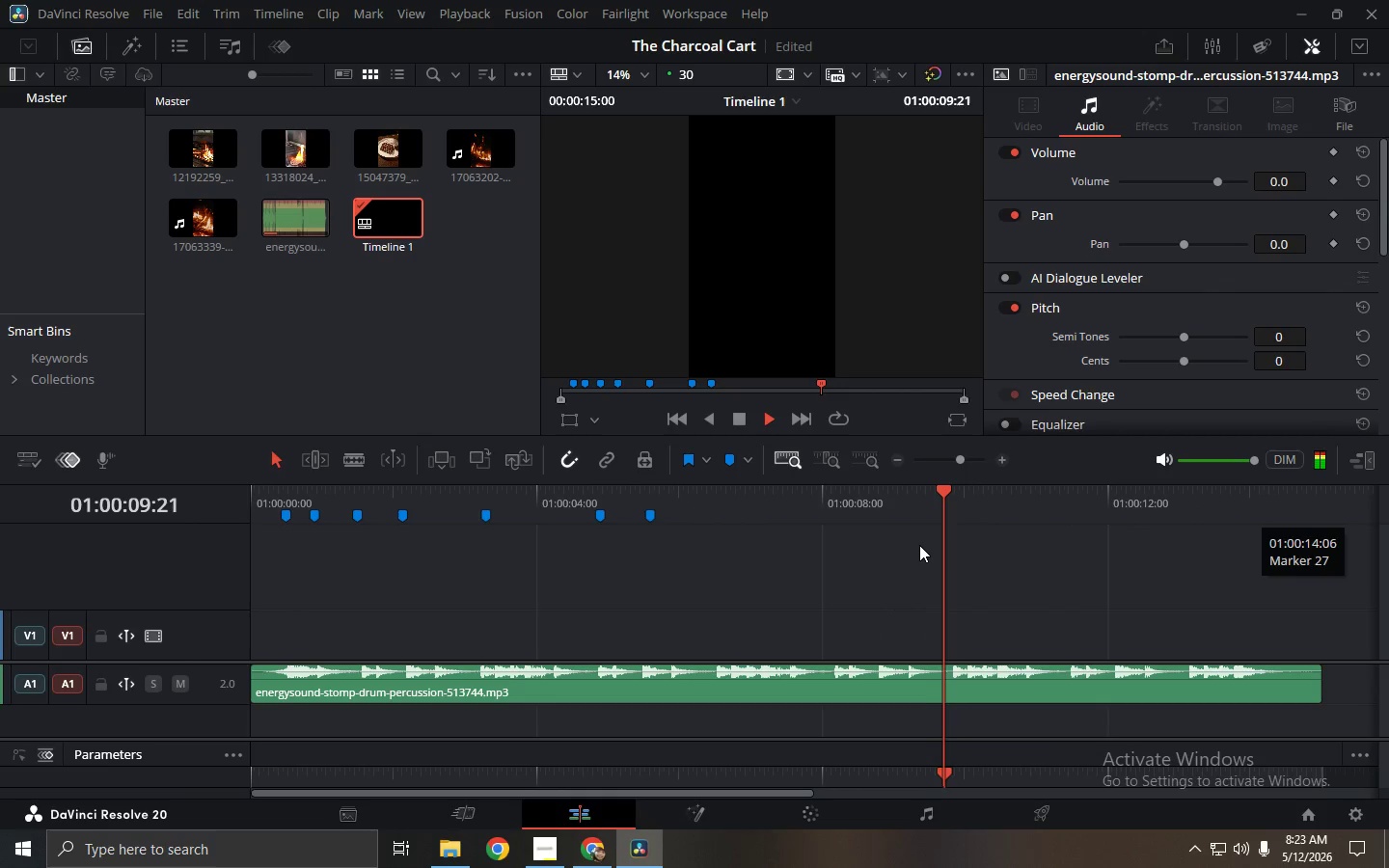 
key(Control+Z)
 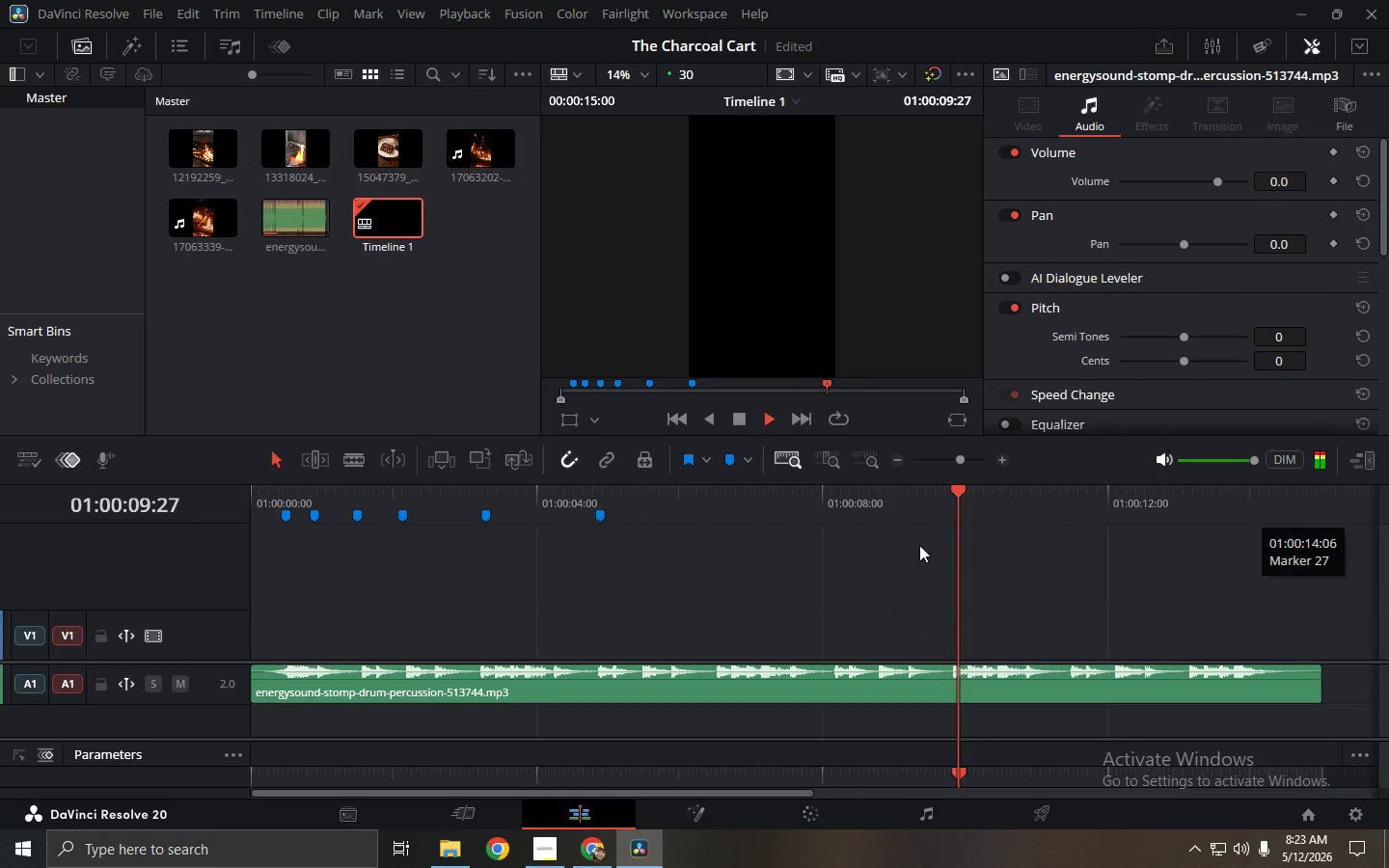 
key(Control+Z)
 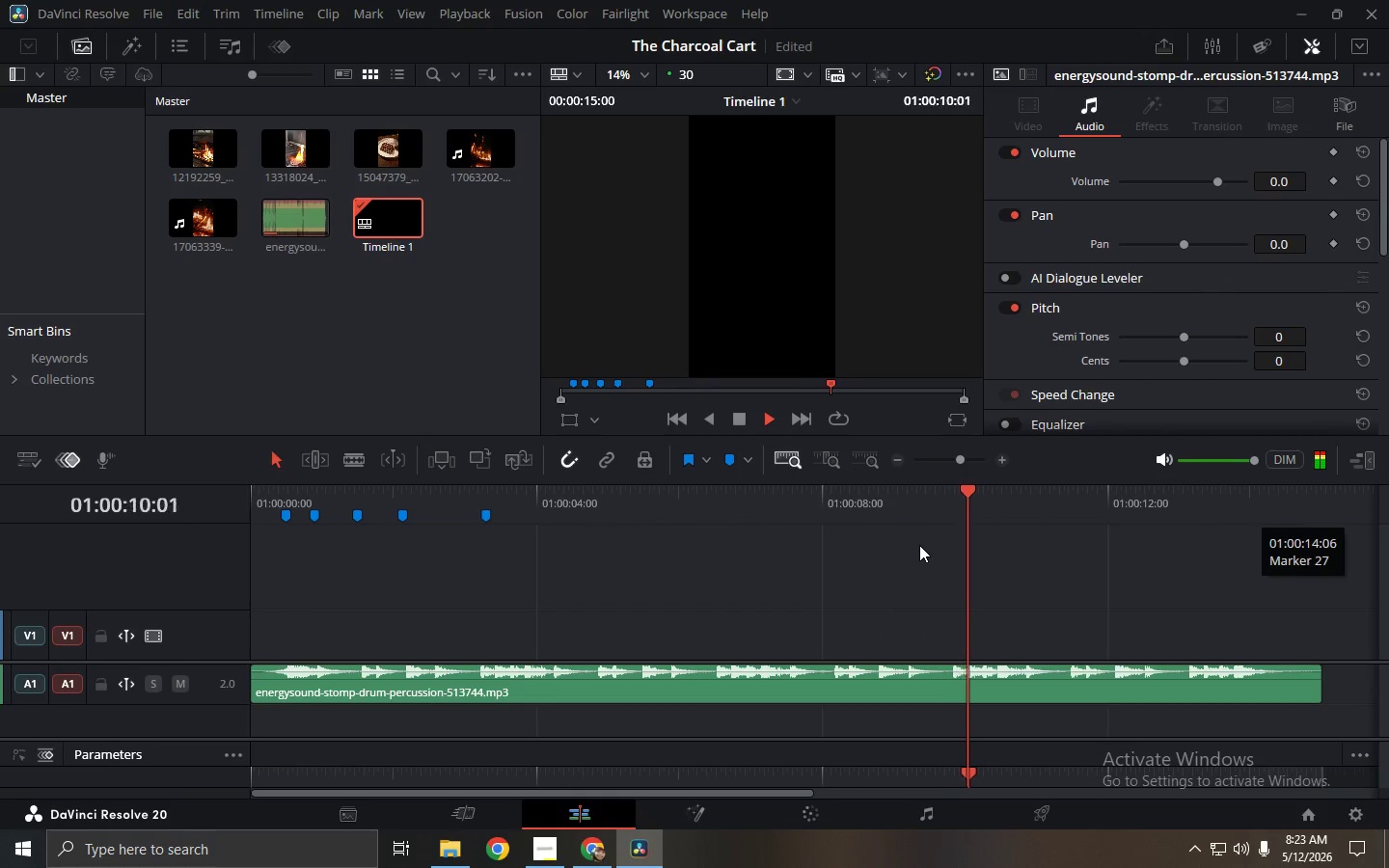 
key(Control+Z)
 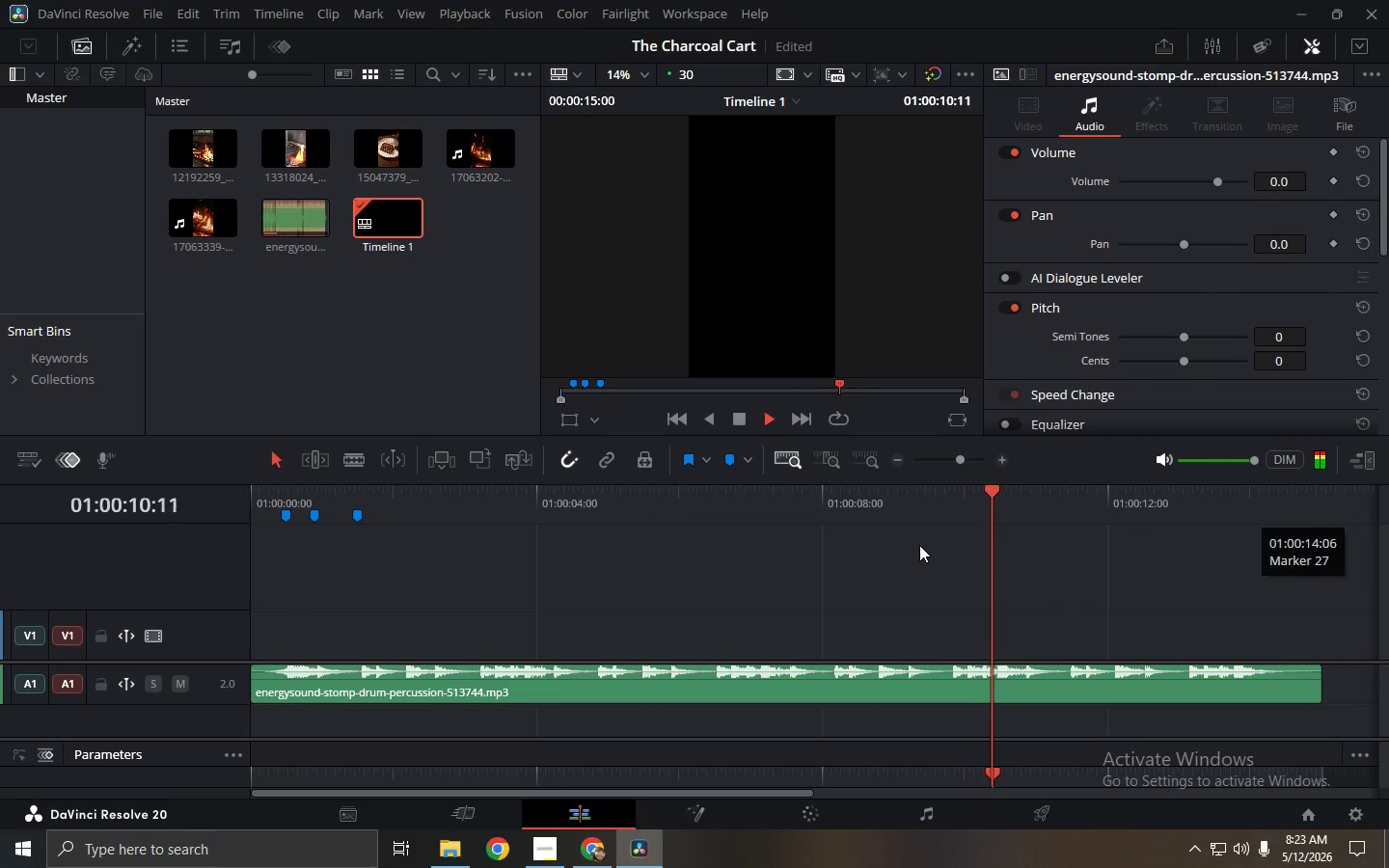 
key(Control+Z)
 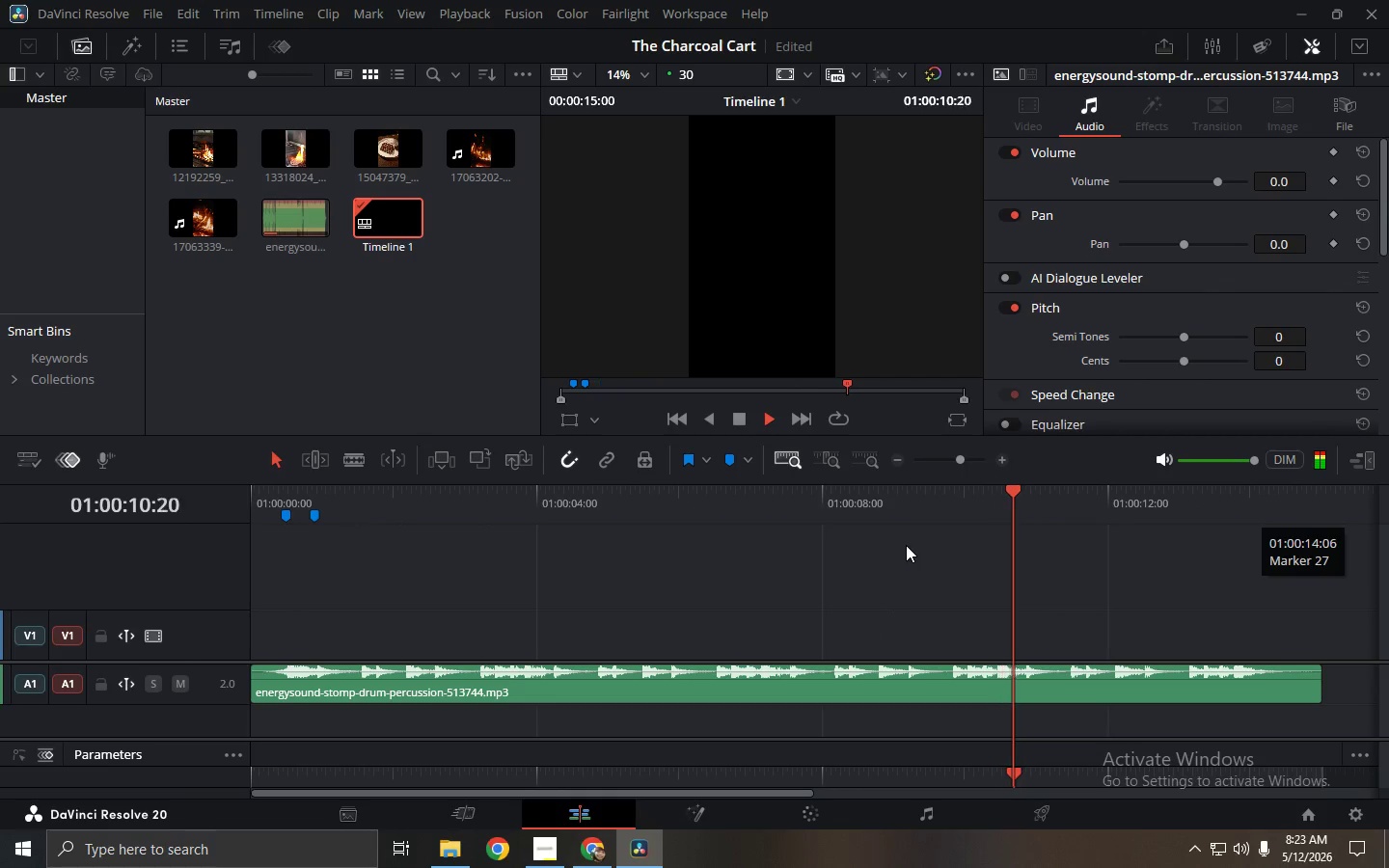 
key(Control+Z)
 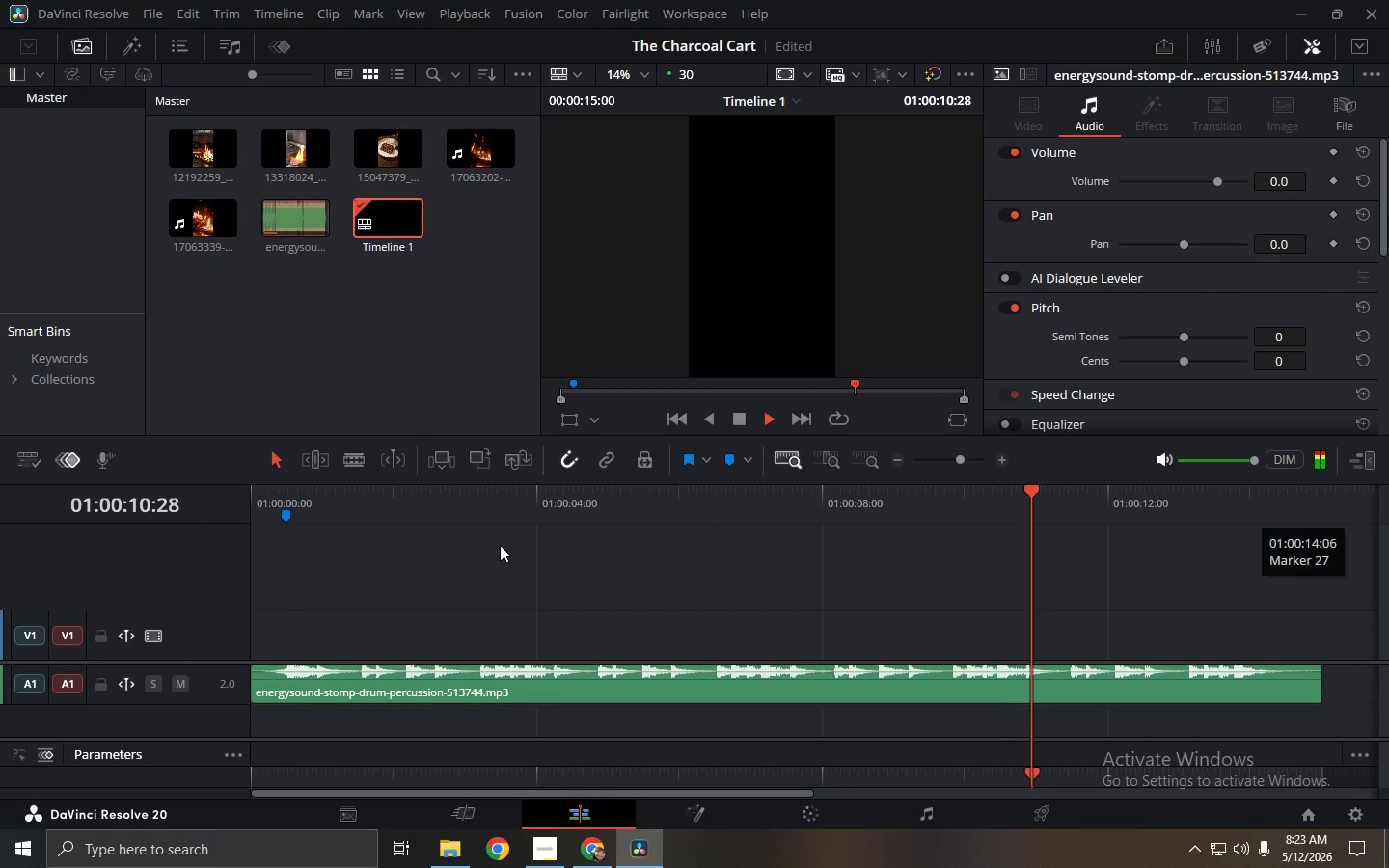 
key(Control+Z)
 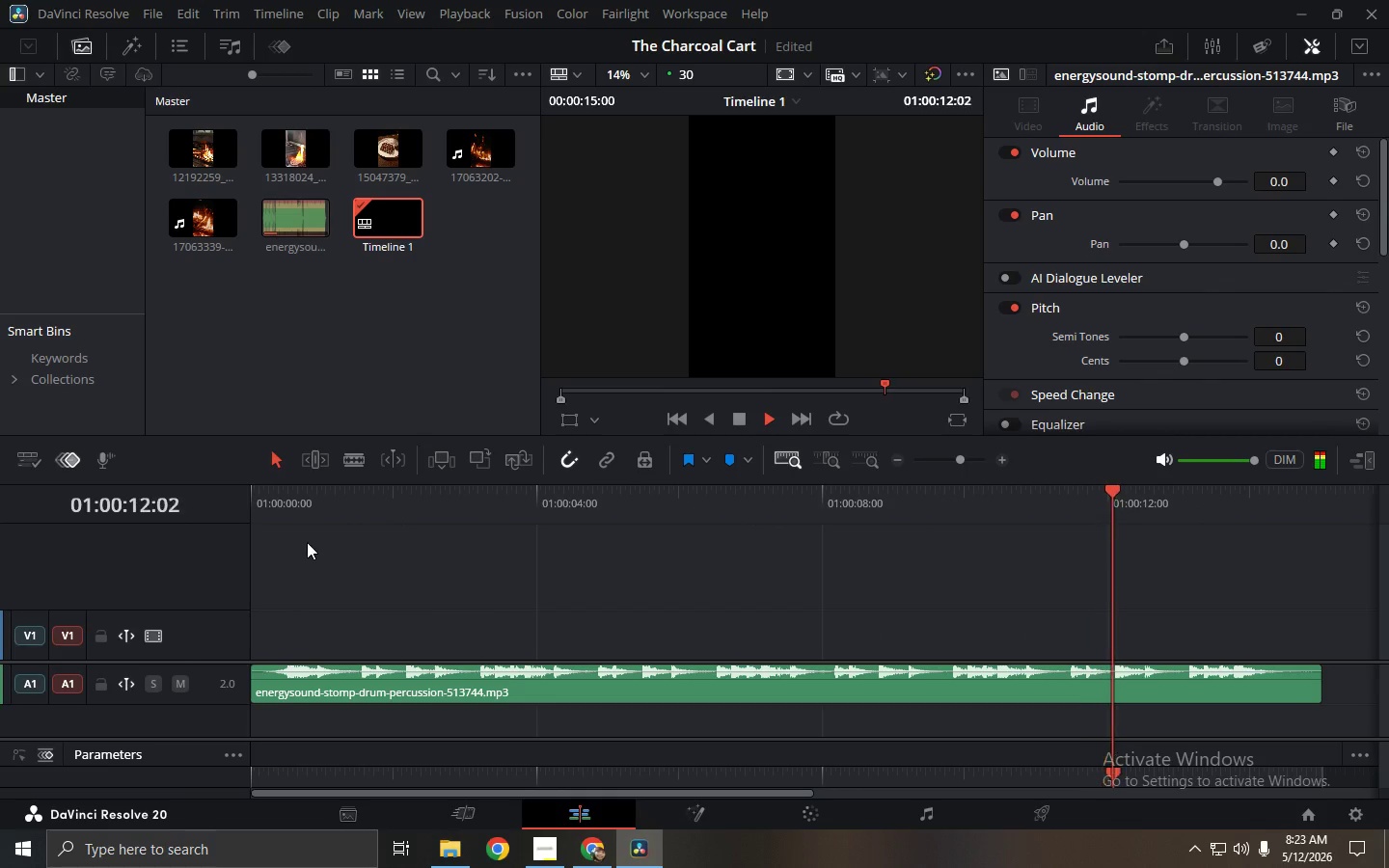 
left_click_drag(start_coordinate=[300, 496], to_coordinate=[222, 488])
 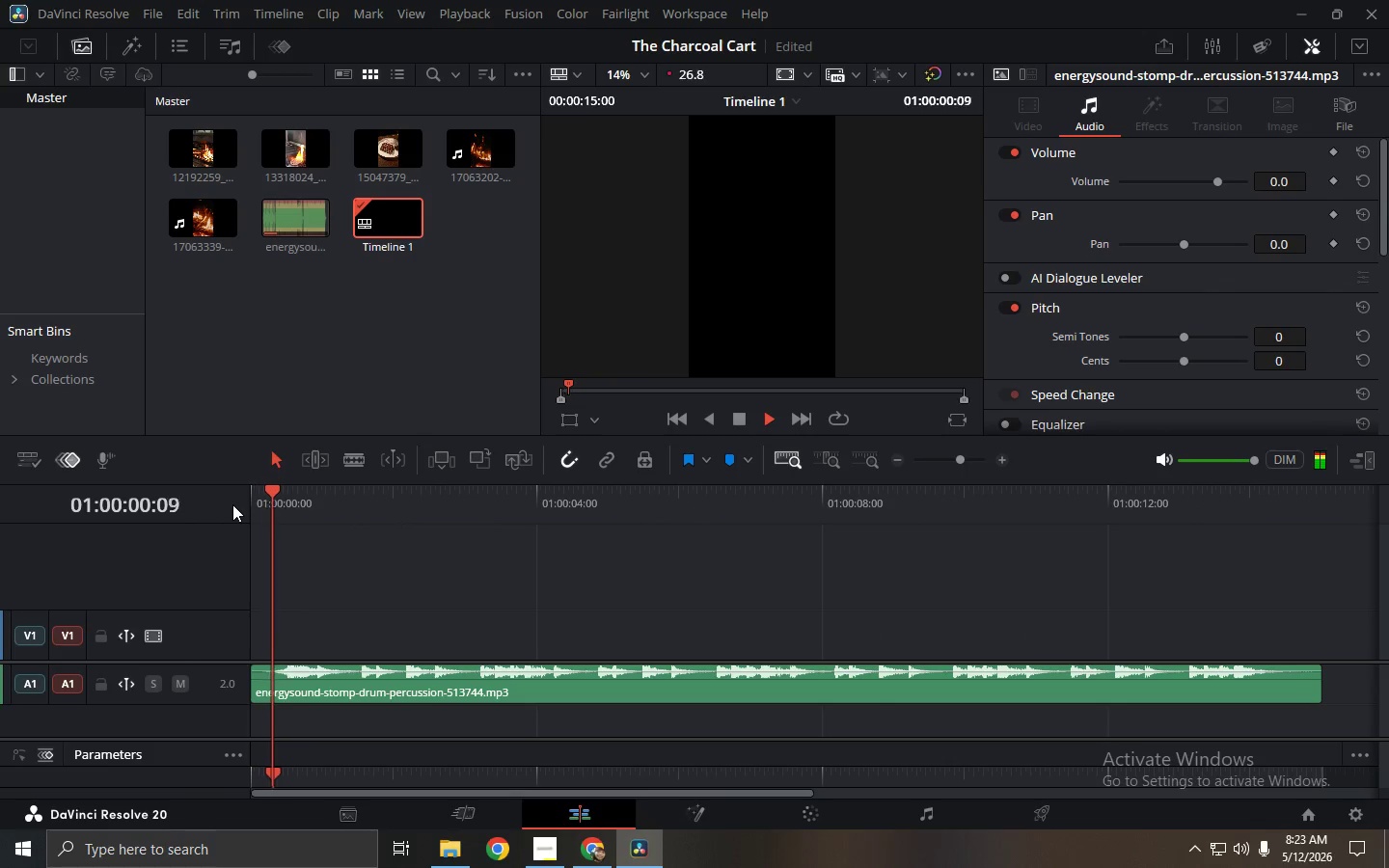 
key(Space)
 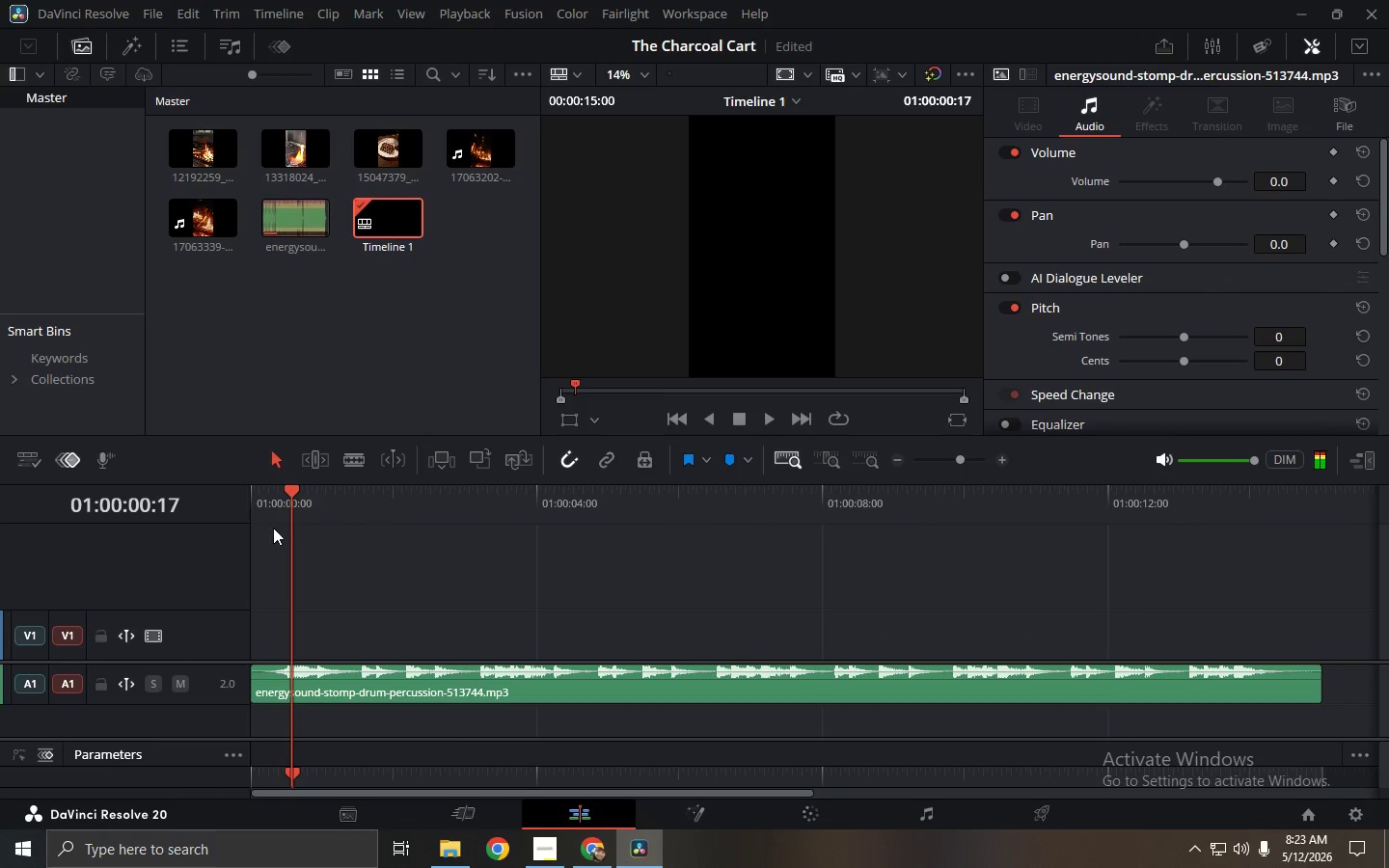 
left_click_drag(start_coordinate=[285, 495], to_coordinate=[218, 496])
 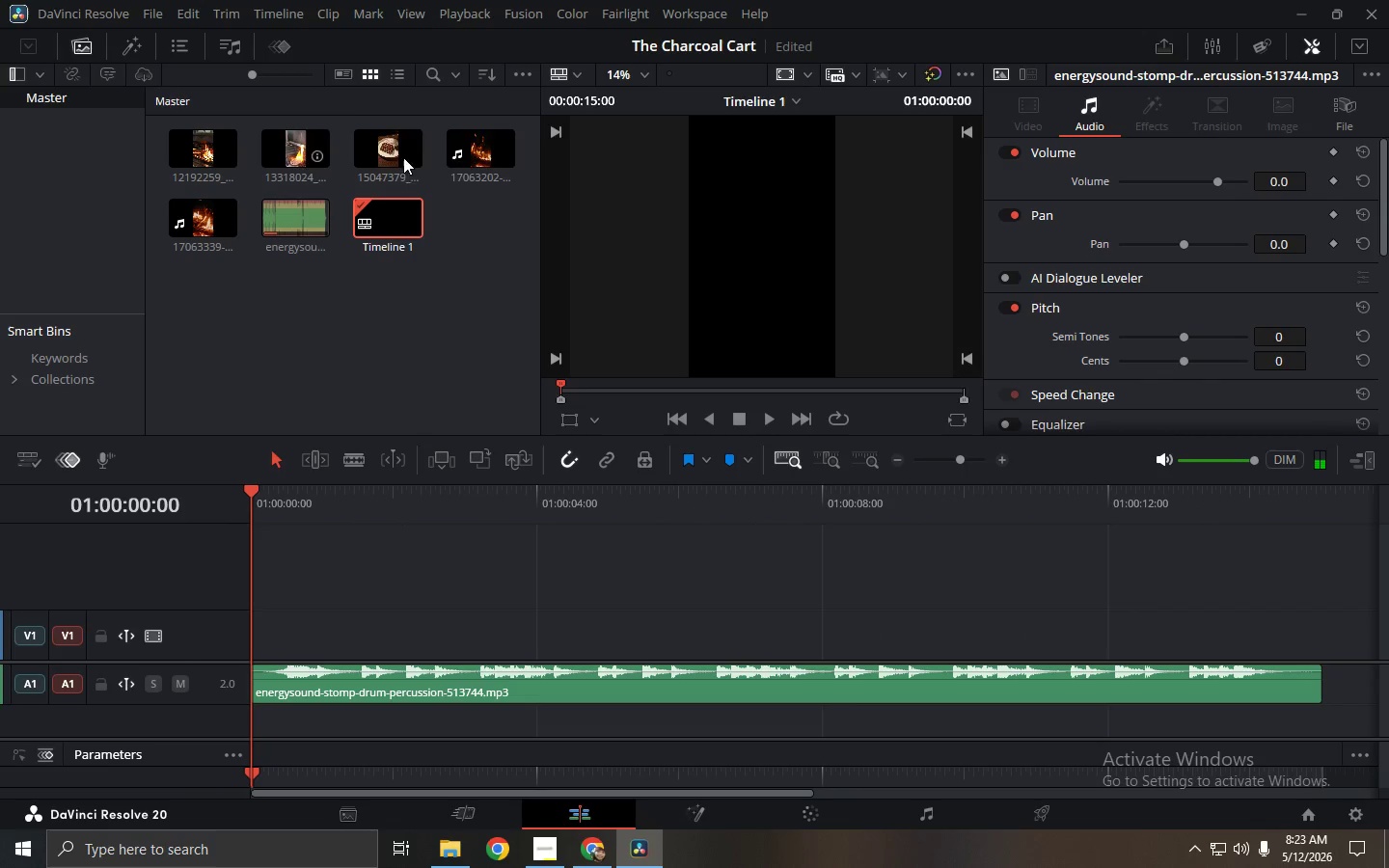 
left_click_drag(start_coordinate=[463, 154], to_coordinate=[282, 585])
 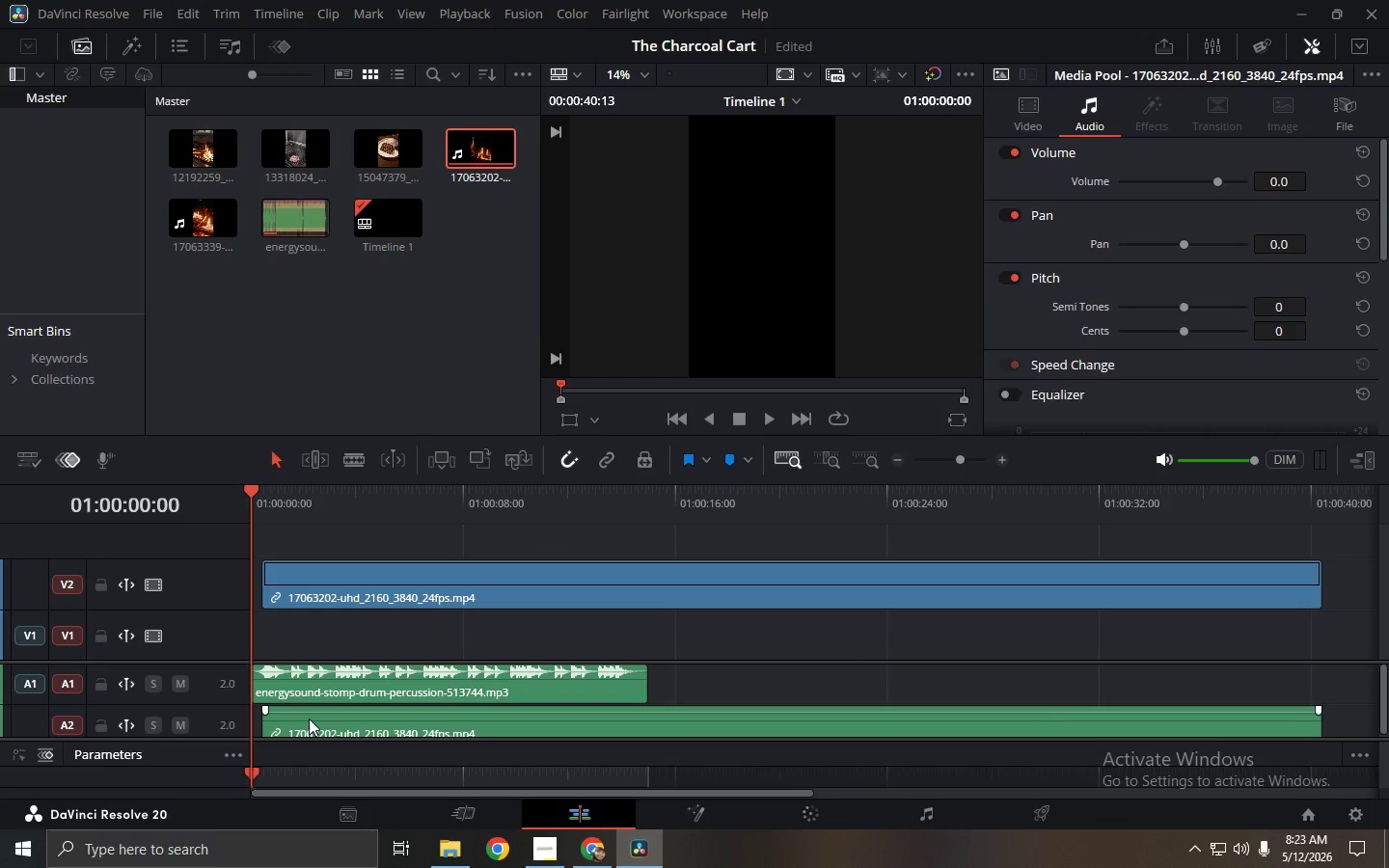 
hold_key(key=ControlLeft, duration=0.59)
left_click([323, 575])
 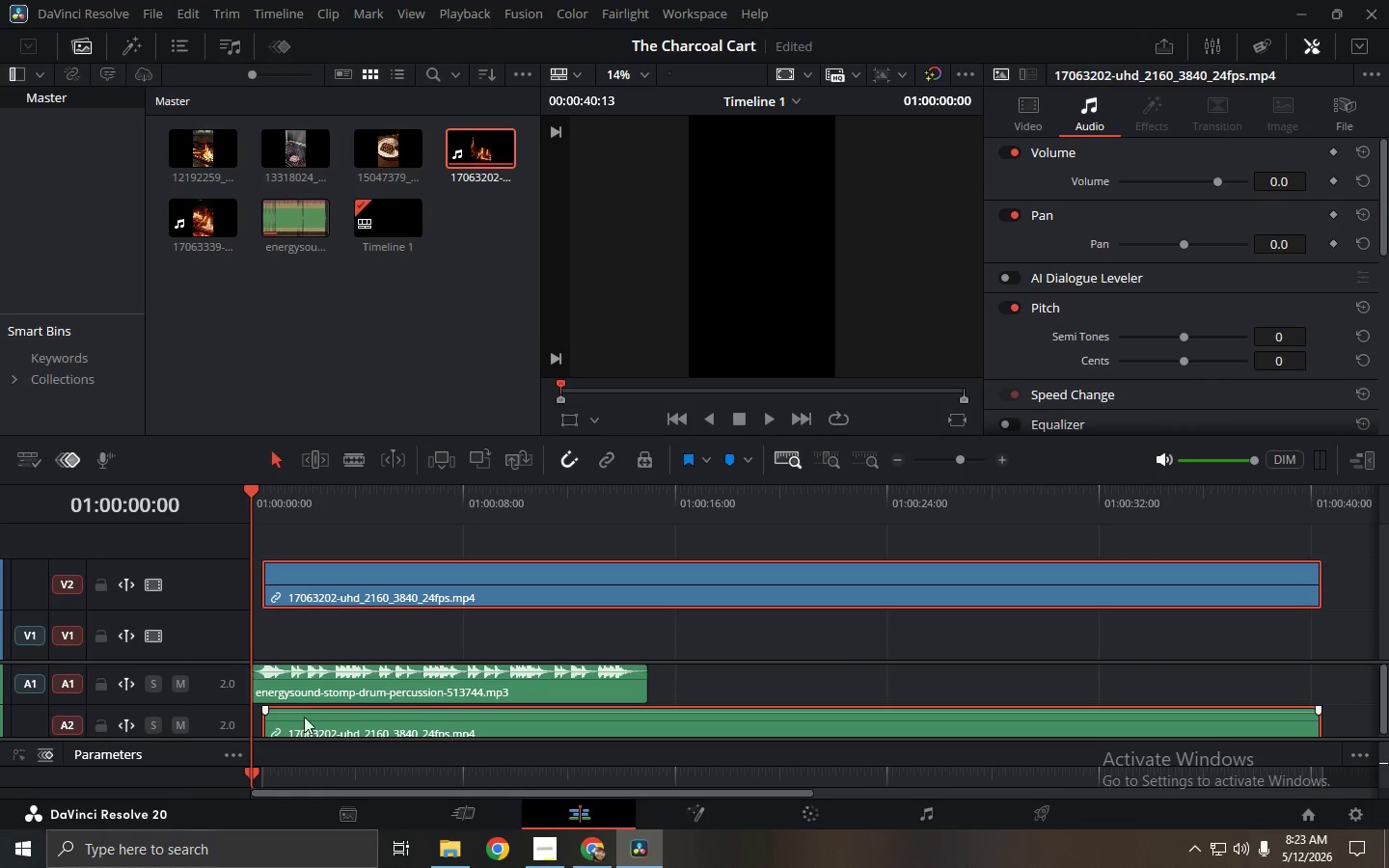 
right_click([302, 719])
 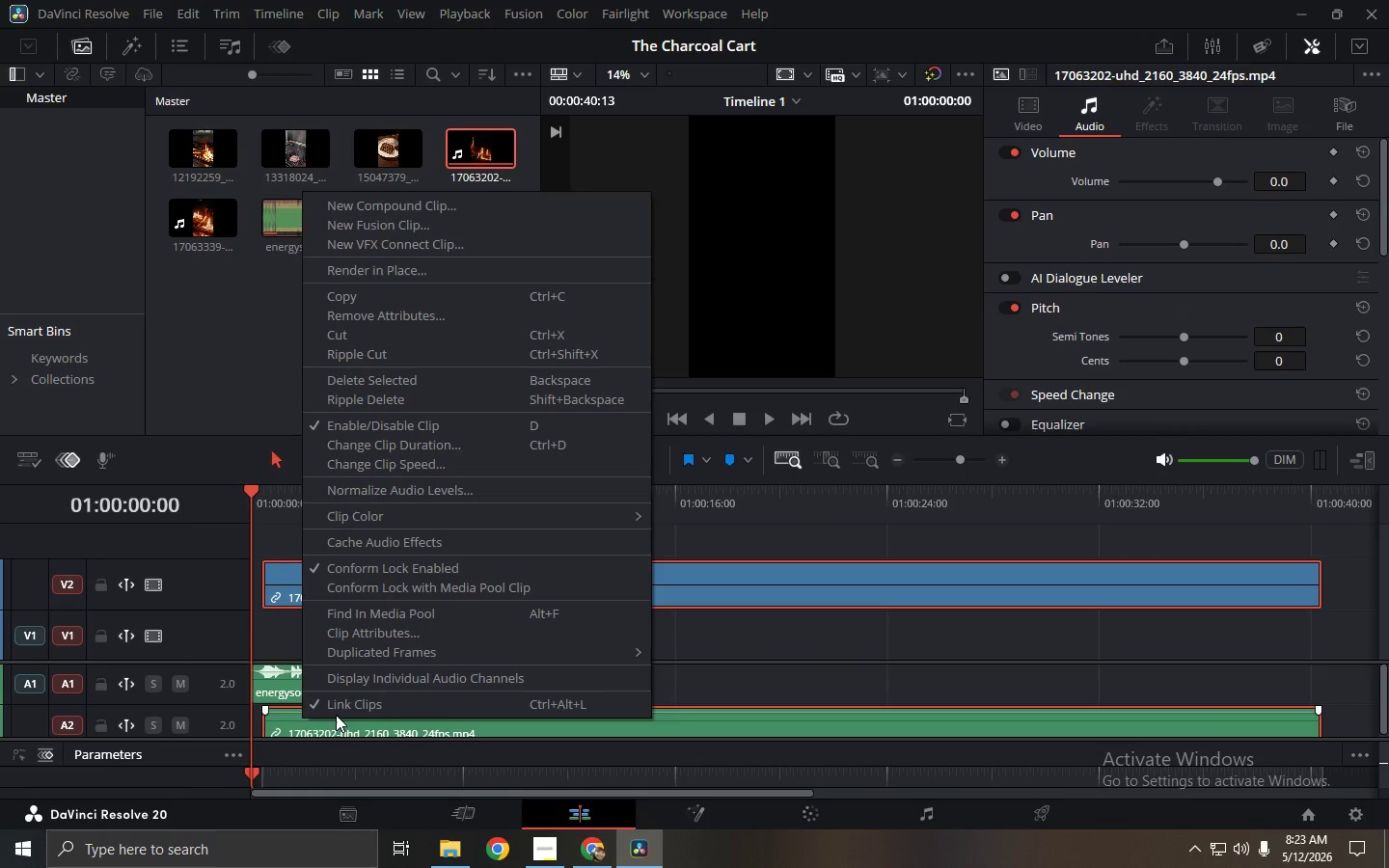 
left_click([340, 709])
 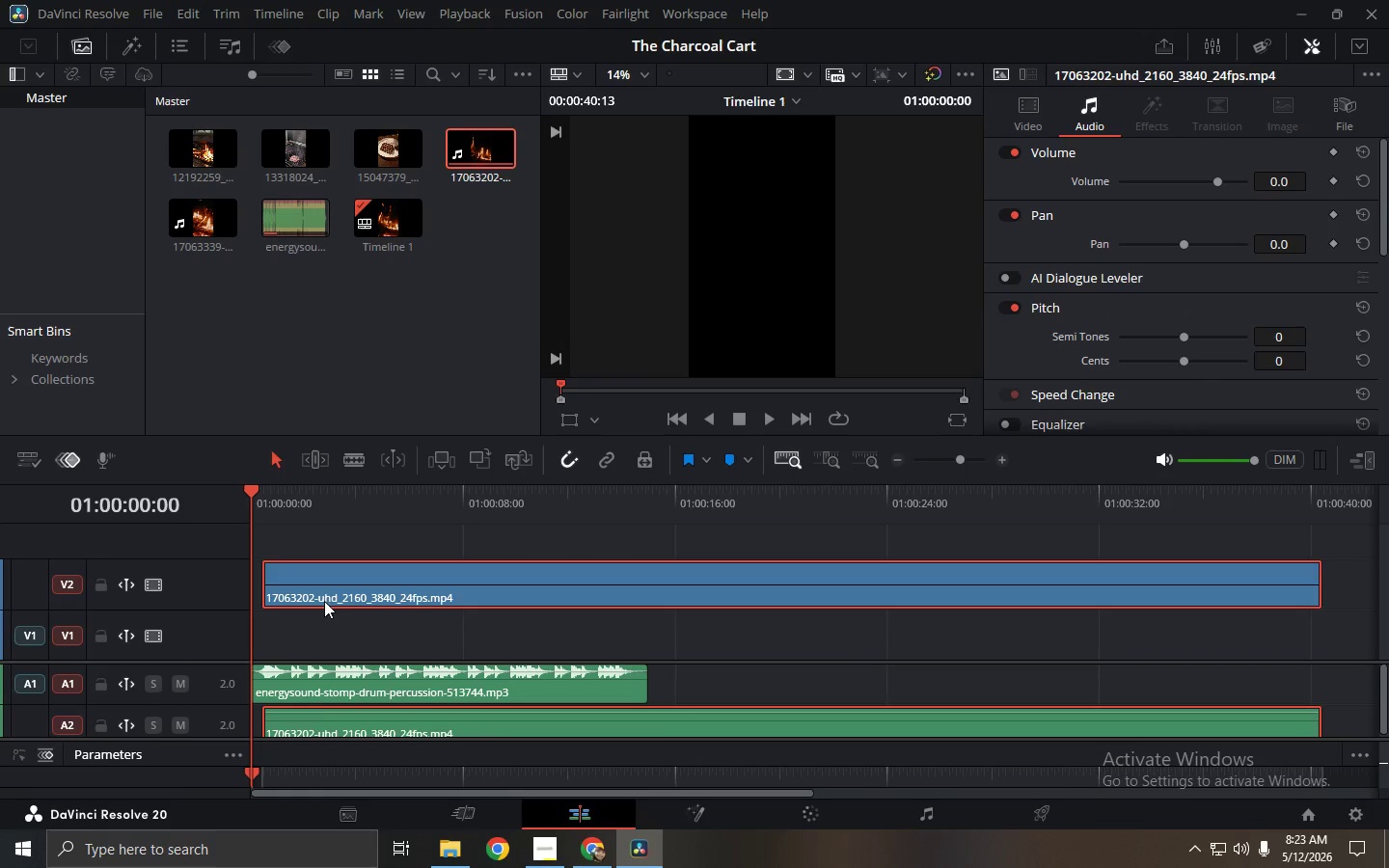 
left_click_drag(start_coordinate=[324, 589], to_coordinate=[325, 608])
 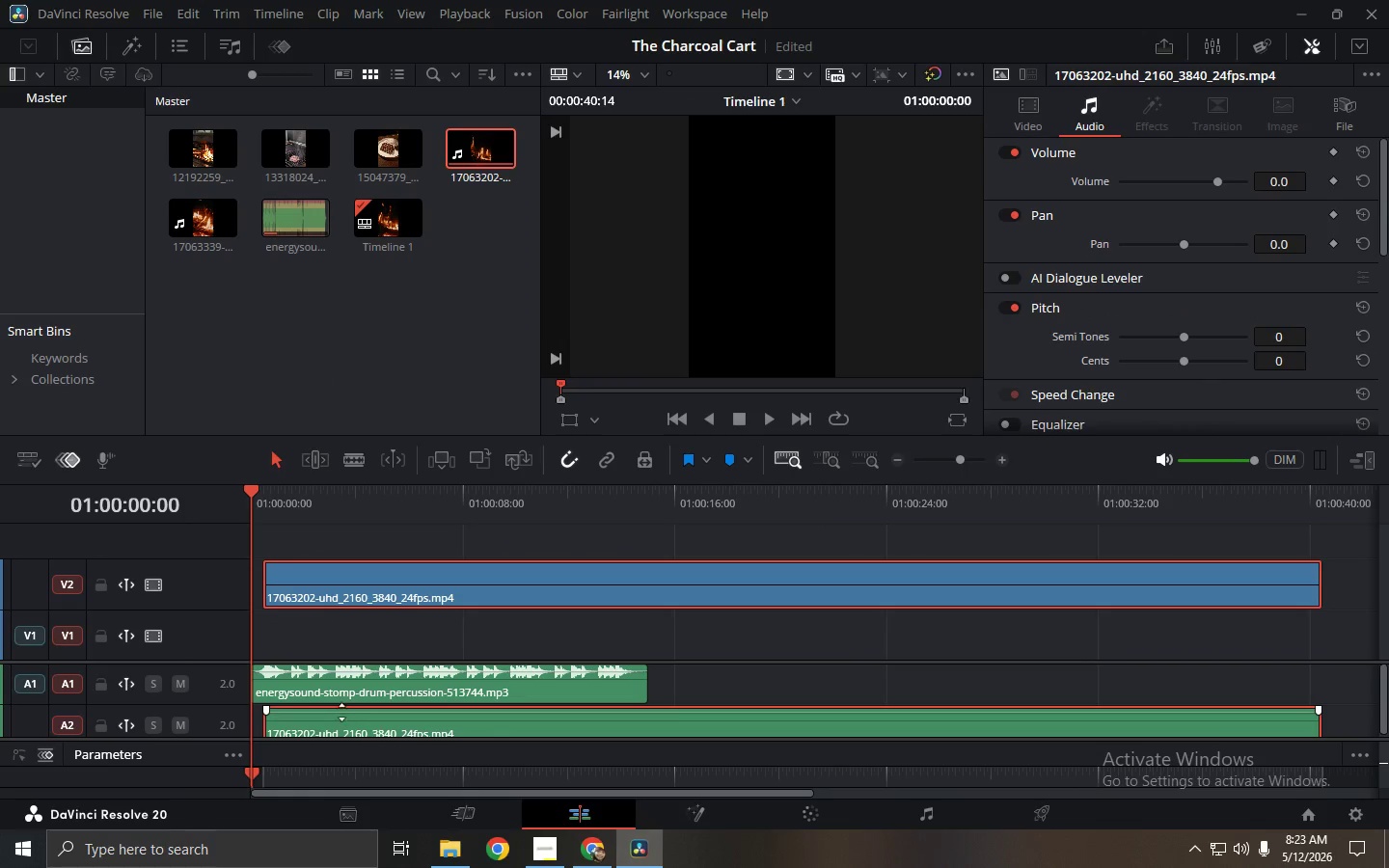 
left_click([347, 726])
 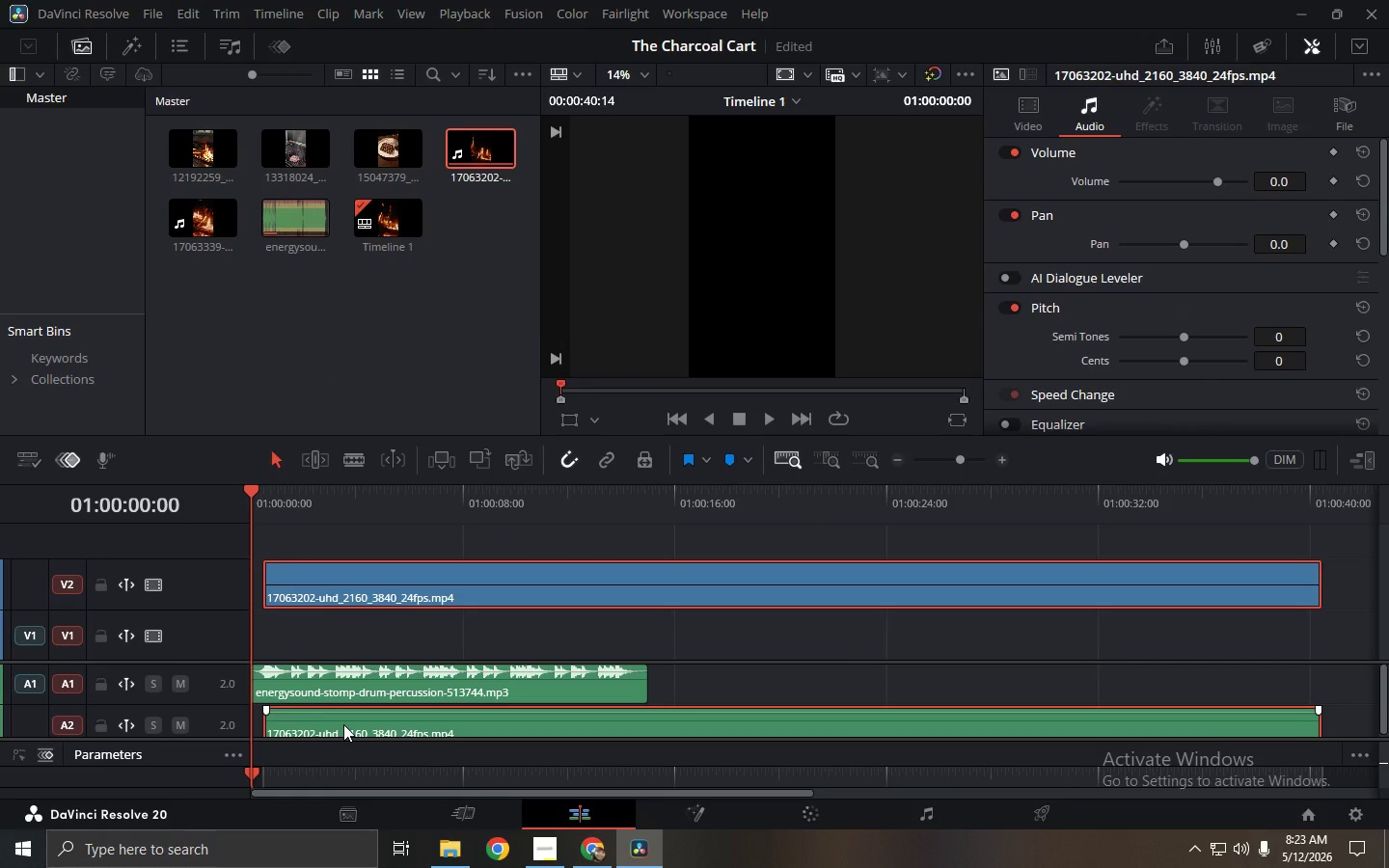 
key(Backspace)
 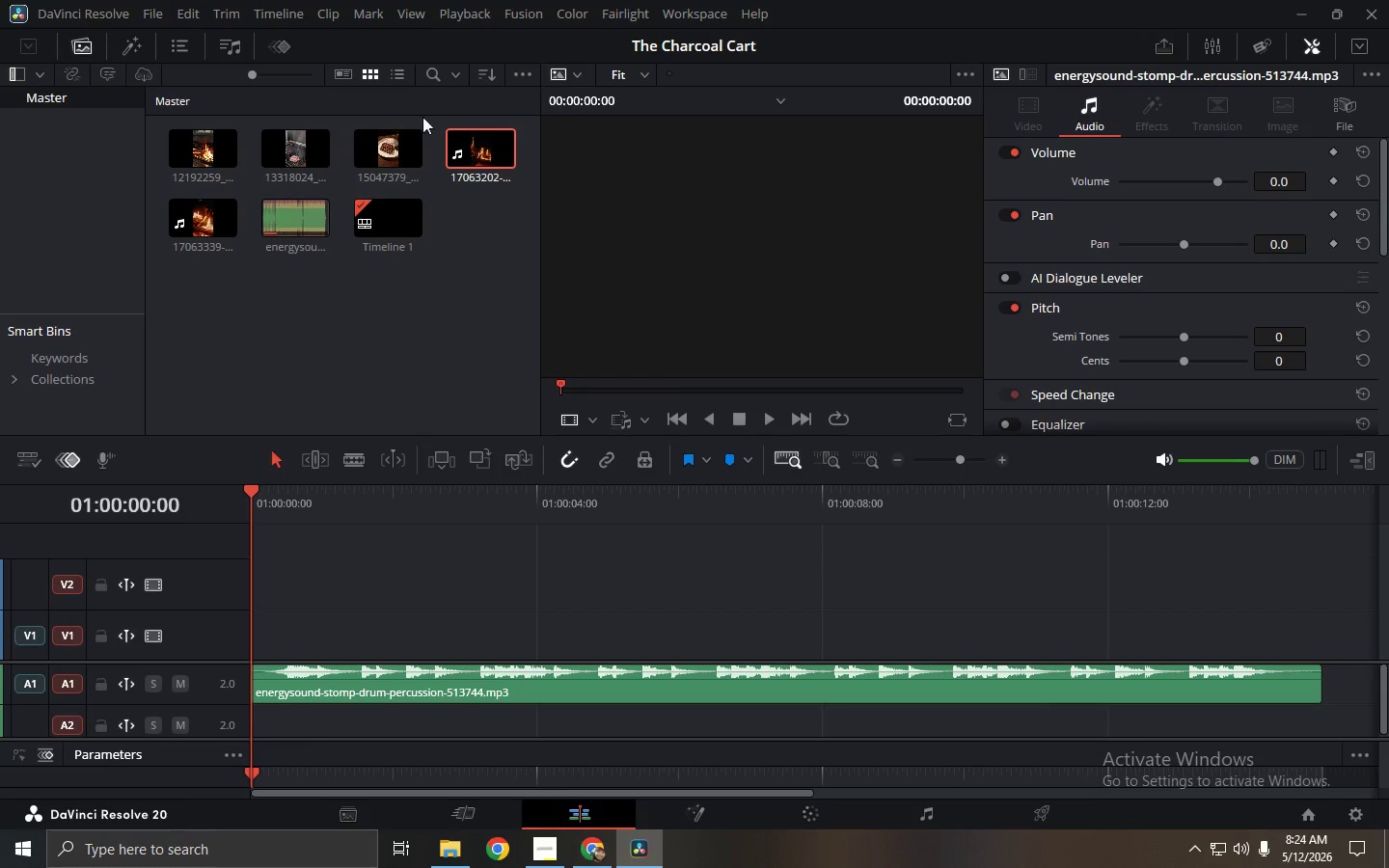 
left_click_drag(start_coordinate=[458, 151], to_coordinate=[303, 613])
 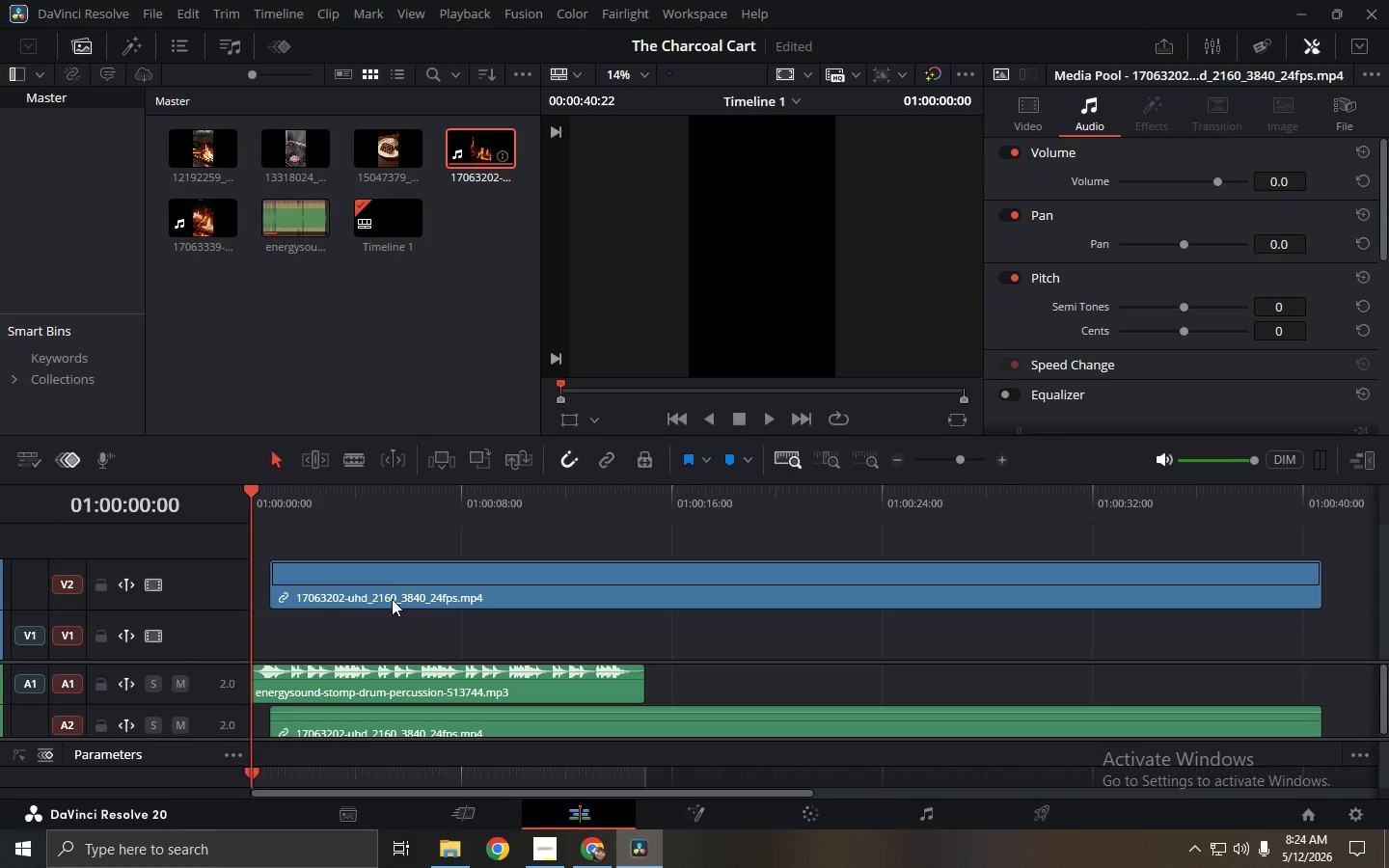 
left_click([392, 588])
 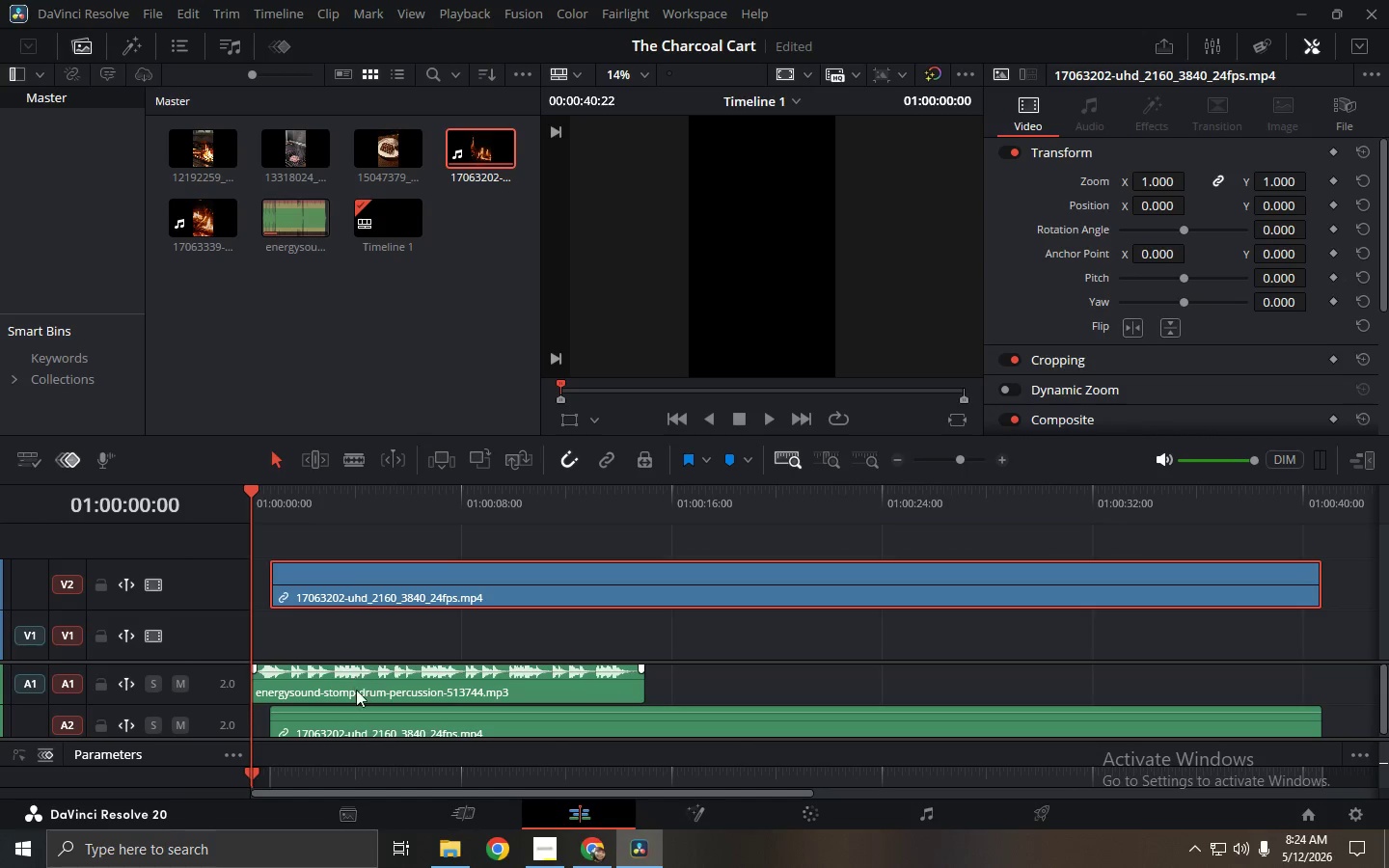 
hold_key(key=ControlLeft, duration=0.52)
left_click([359, 735])
 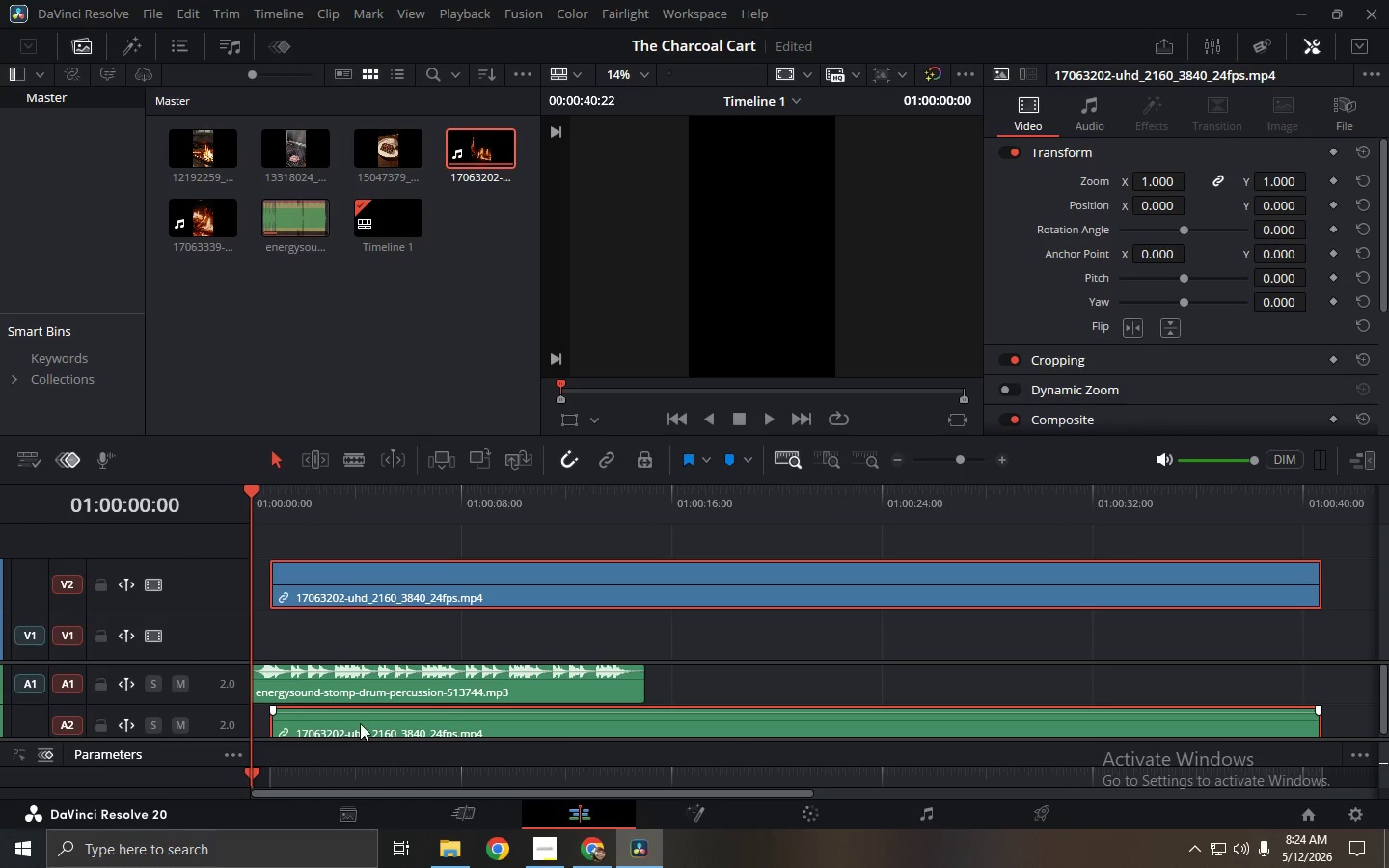 
right_click([361, 719])
 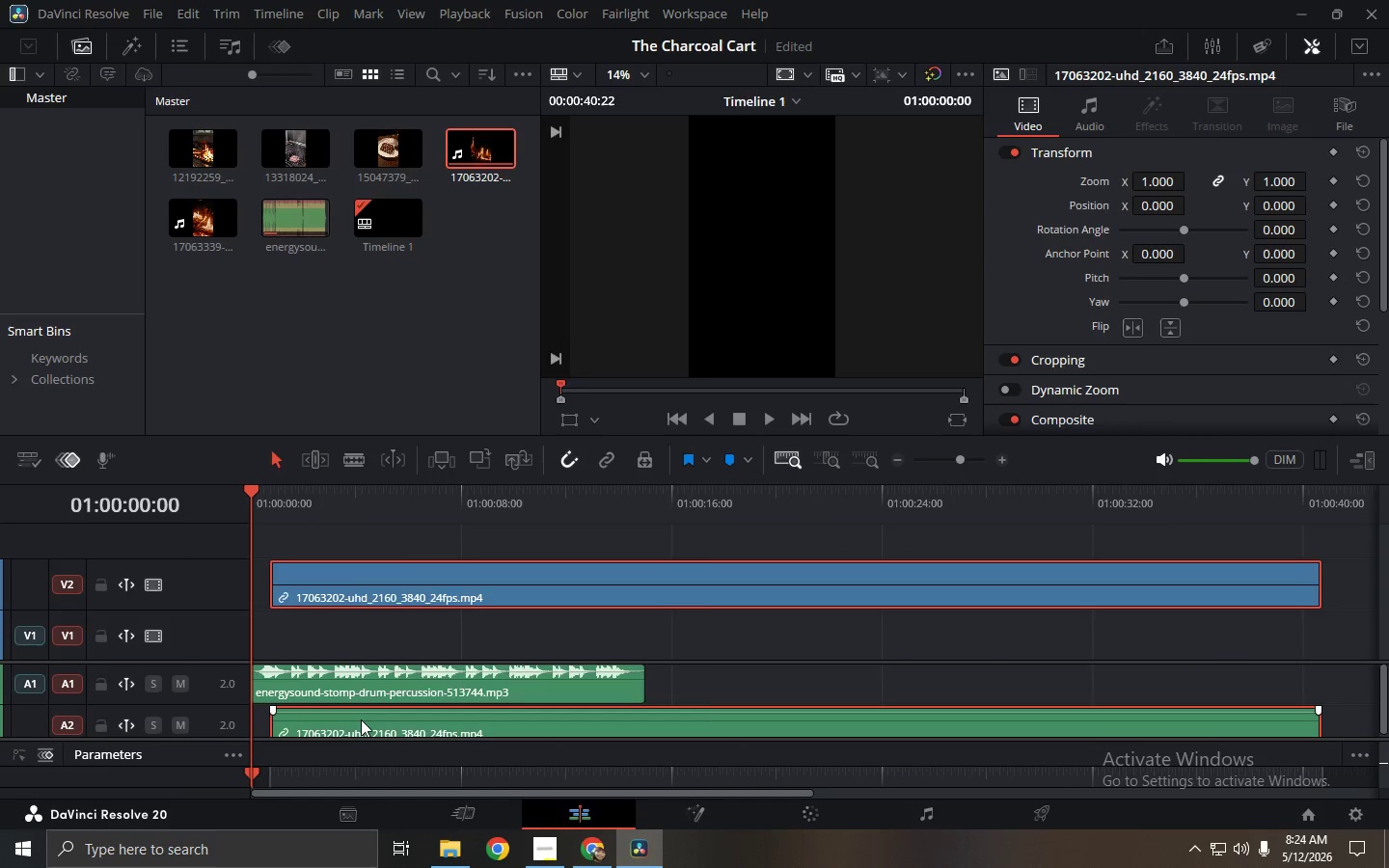 
left_click([393, 707])
 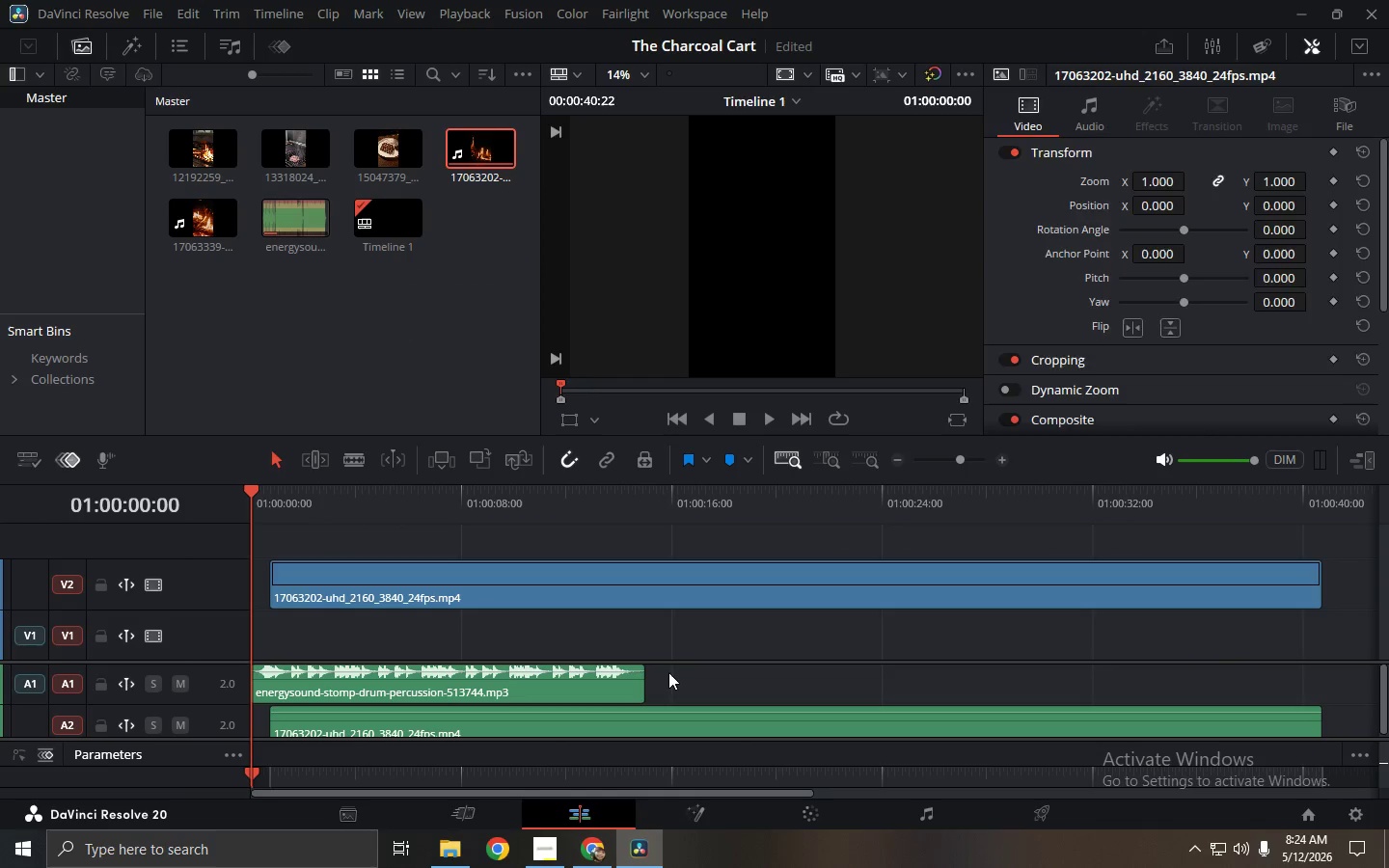 
double_click([635, 731])
 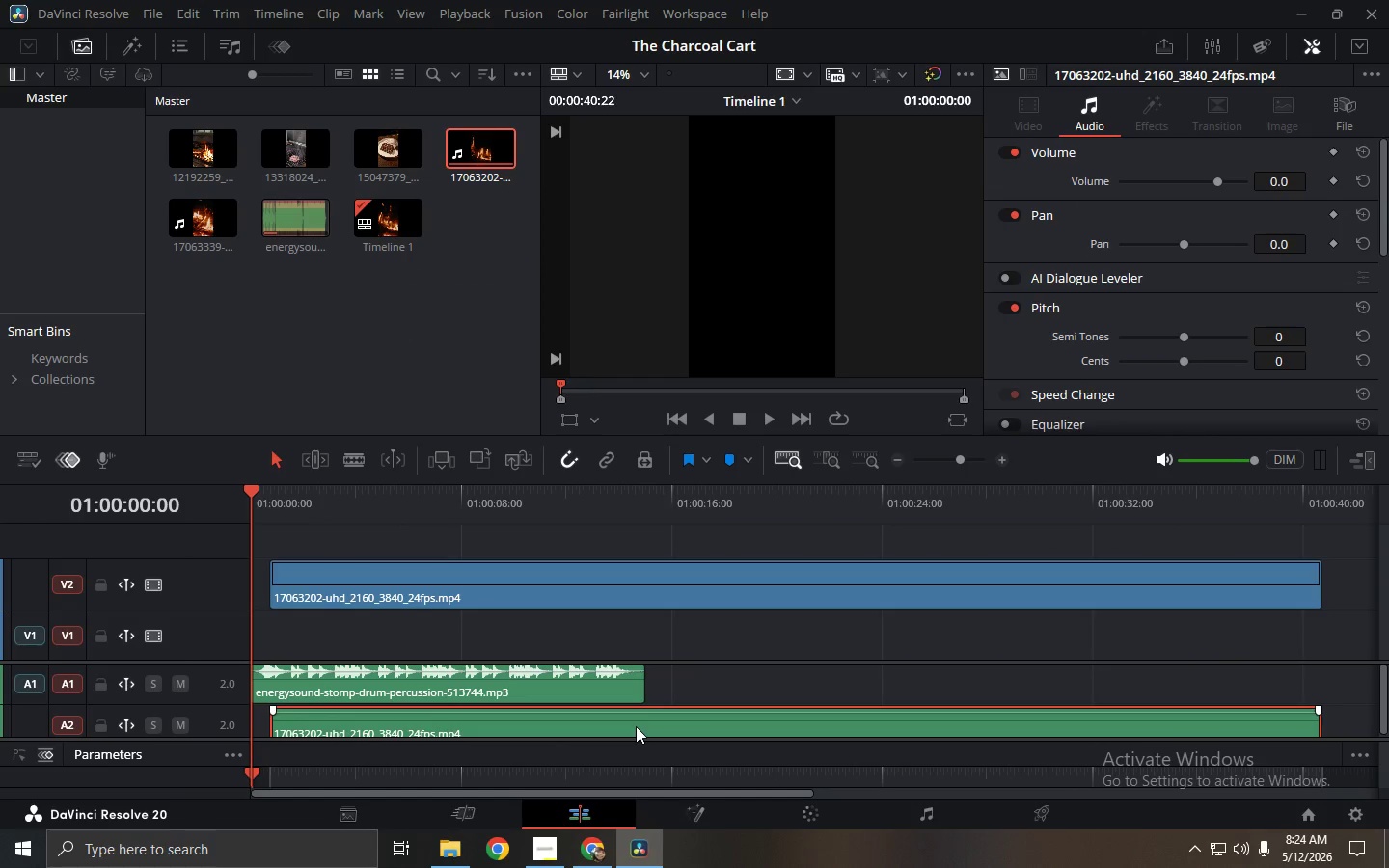 
key(Backspace)
 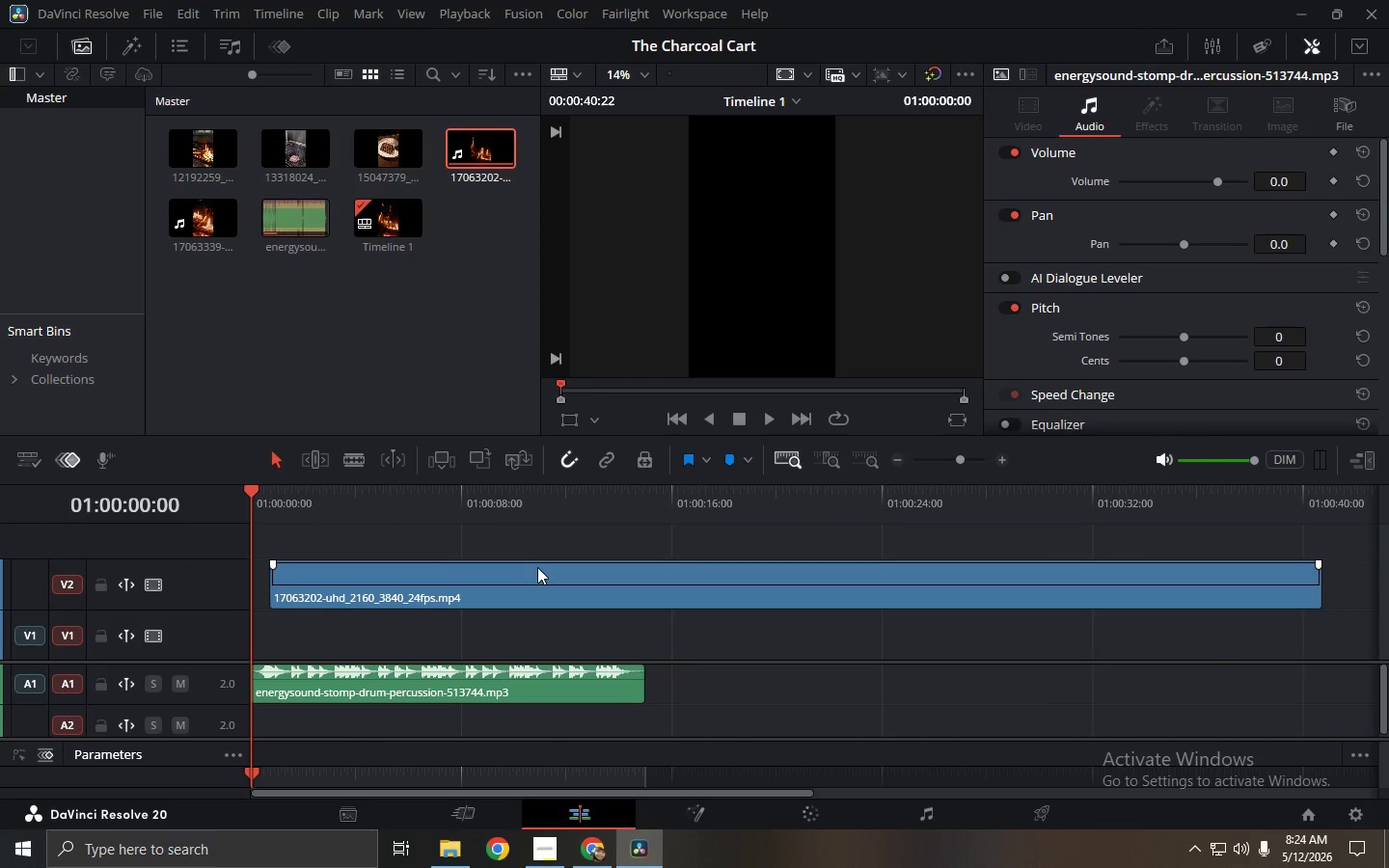 
left_click_drag(start_coordinate=[537, 567], to_coordinate=[504, 614])
 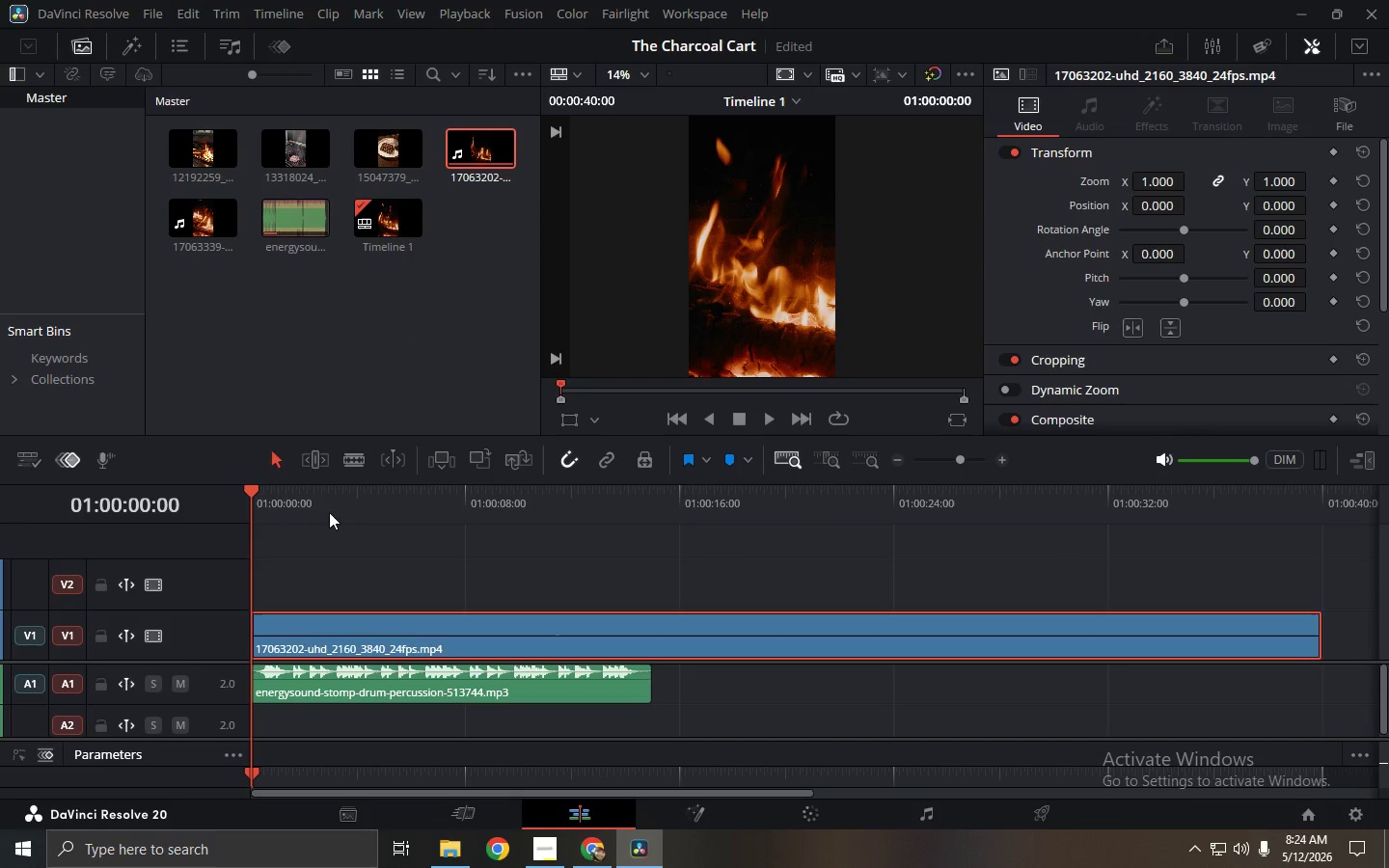 
left_click_drag(start_coordinate=[312, 491], to_coordinate=[225, 498])
 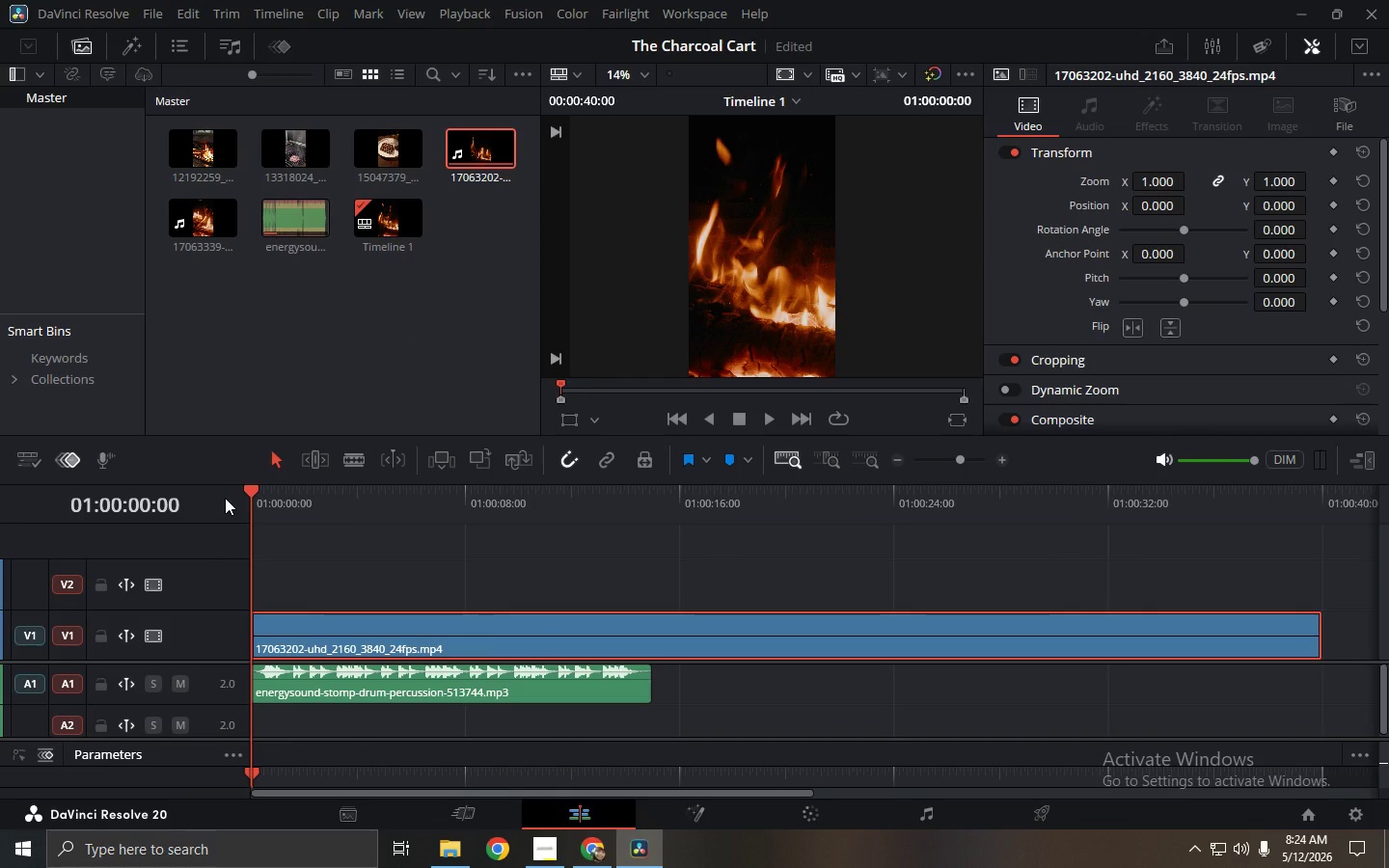 
key(Space)
 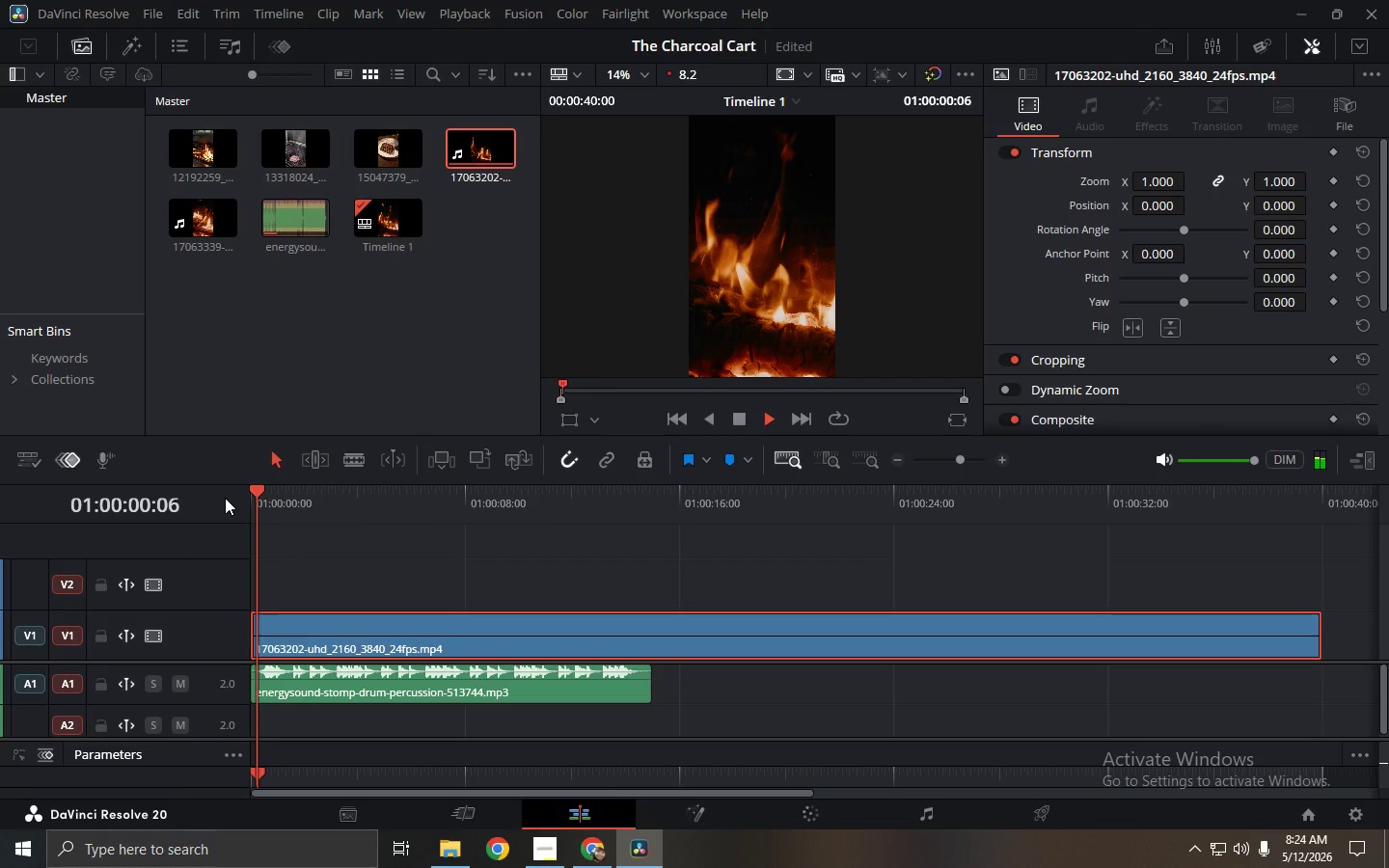 
key(Space)
 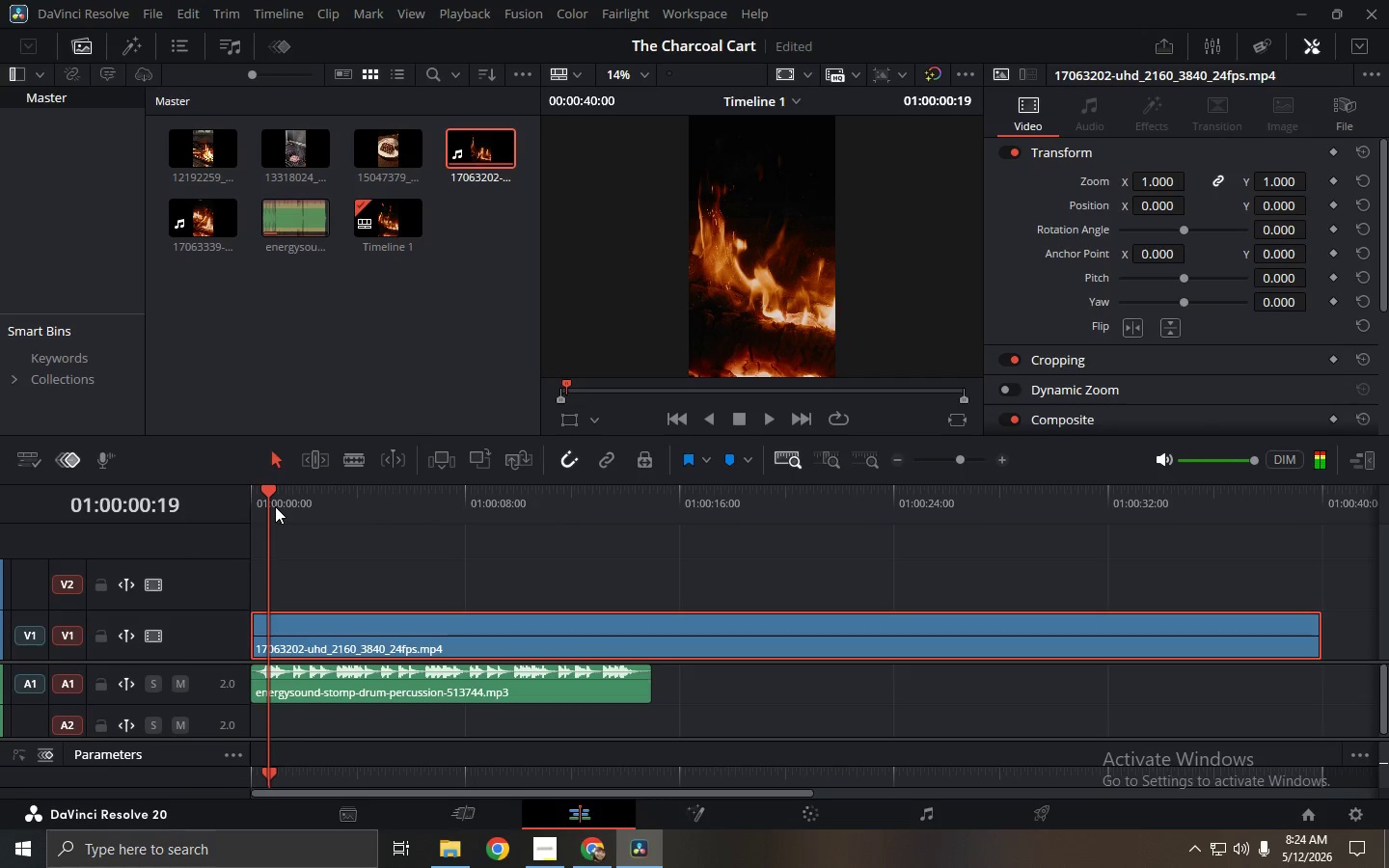 
left_click_drag(start_coordinate=[272, 500], to_coordinate=[229, 500])
 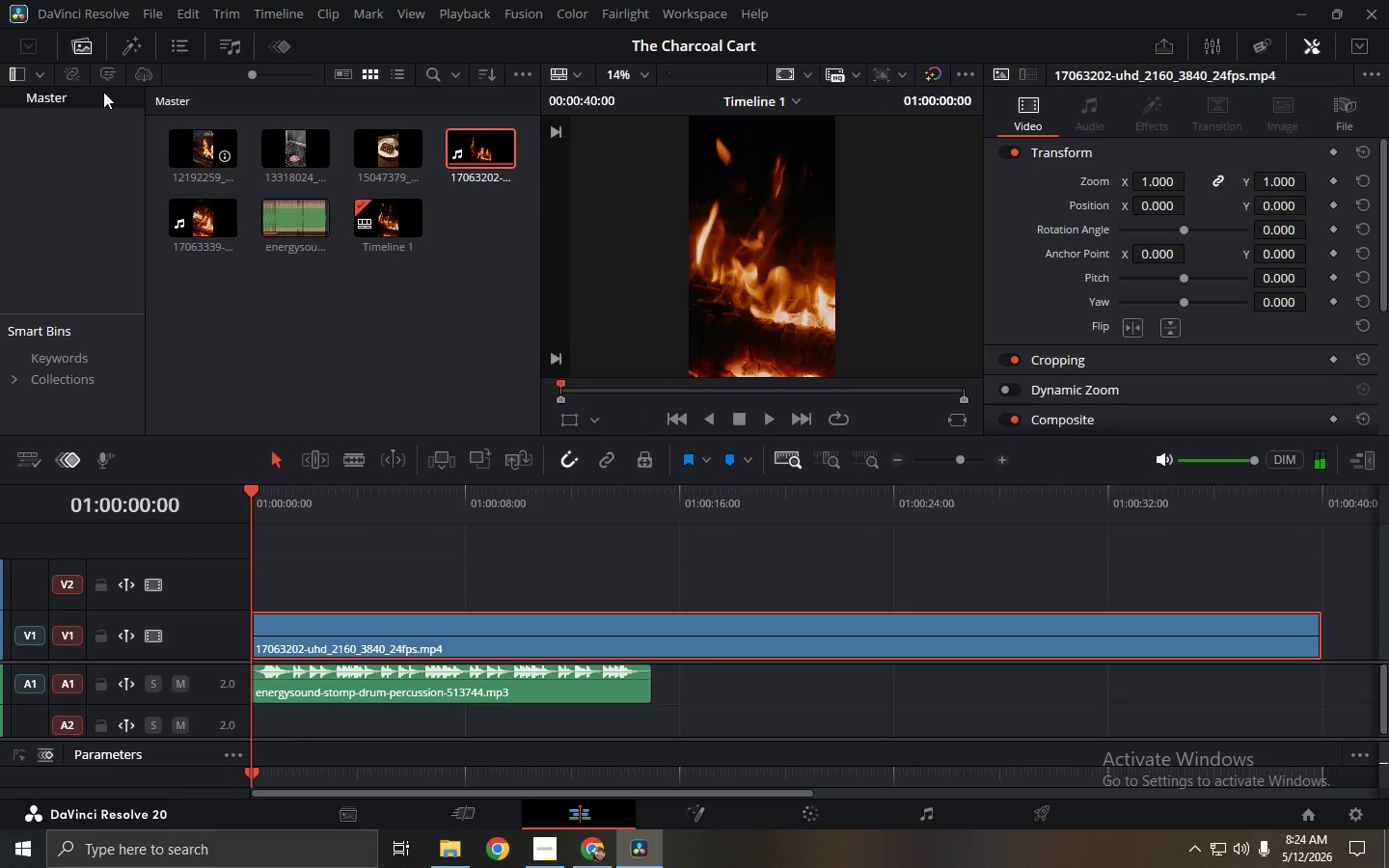 
double_click([130, 40])
 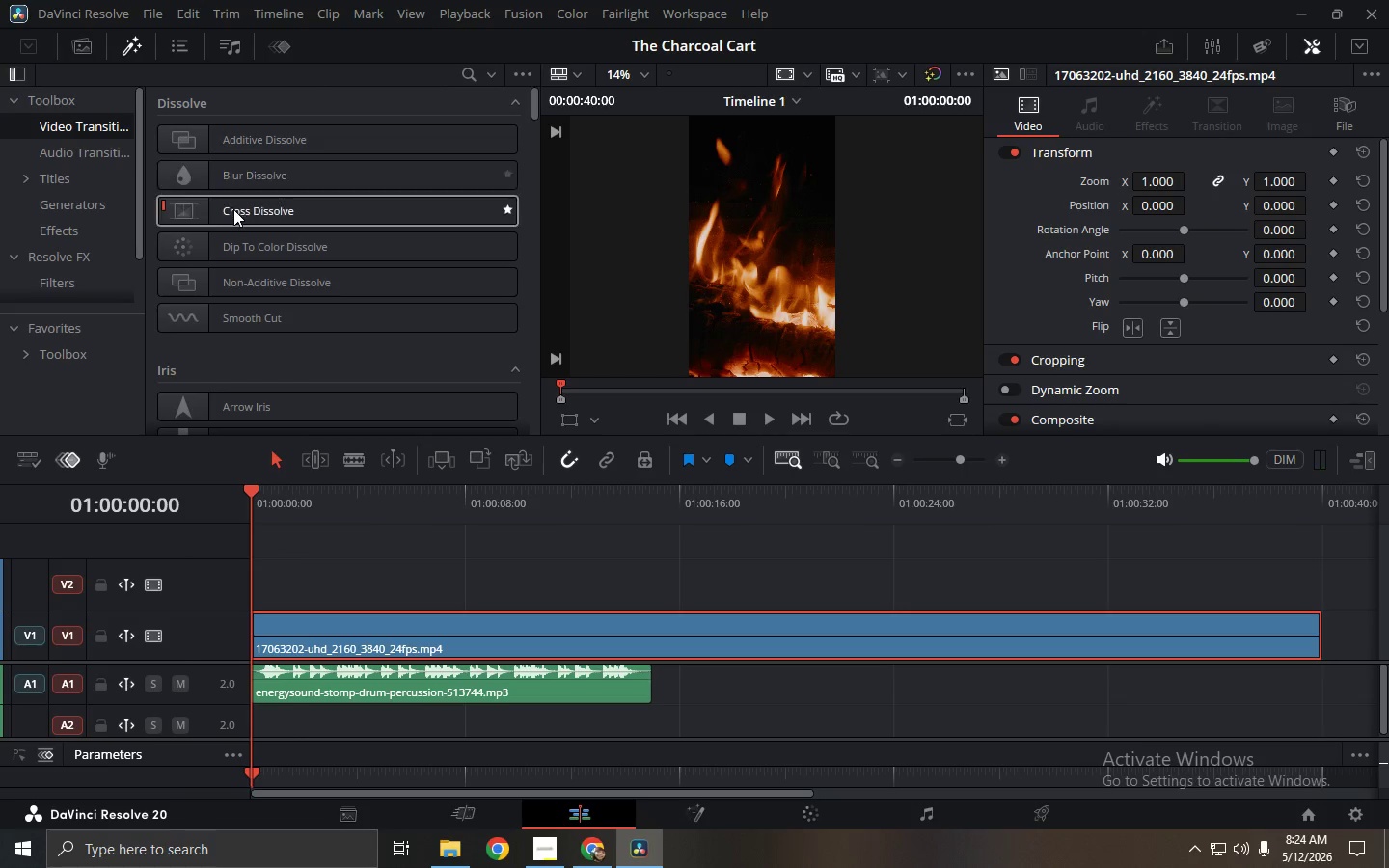 
left_click_drag(start_coordinate=[231, 209], to_coordinate=[252, 208])
 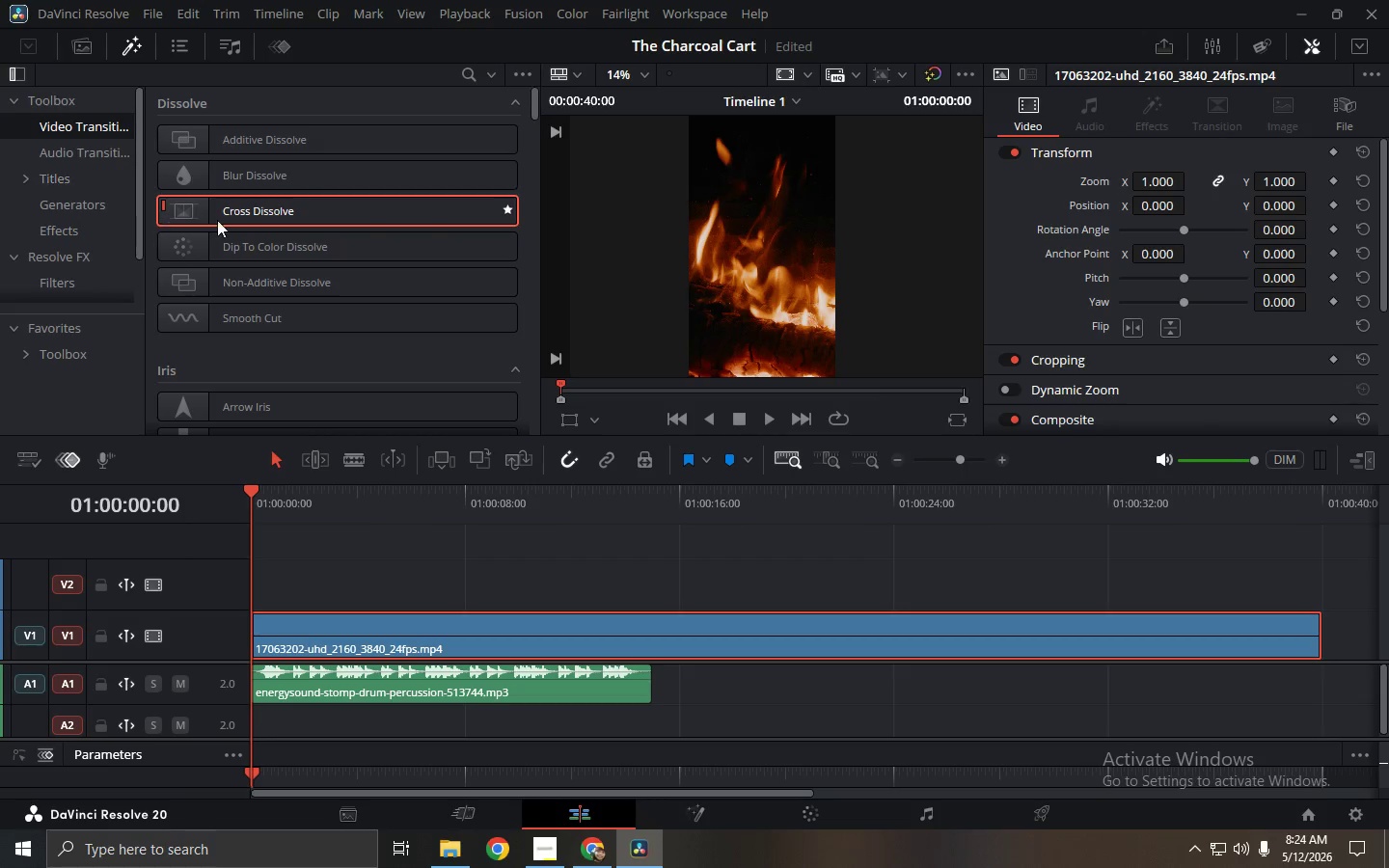 
left_click_drag(start_coordinate=[230, 215], to_coordinate=[276, 620])
 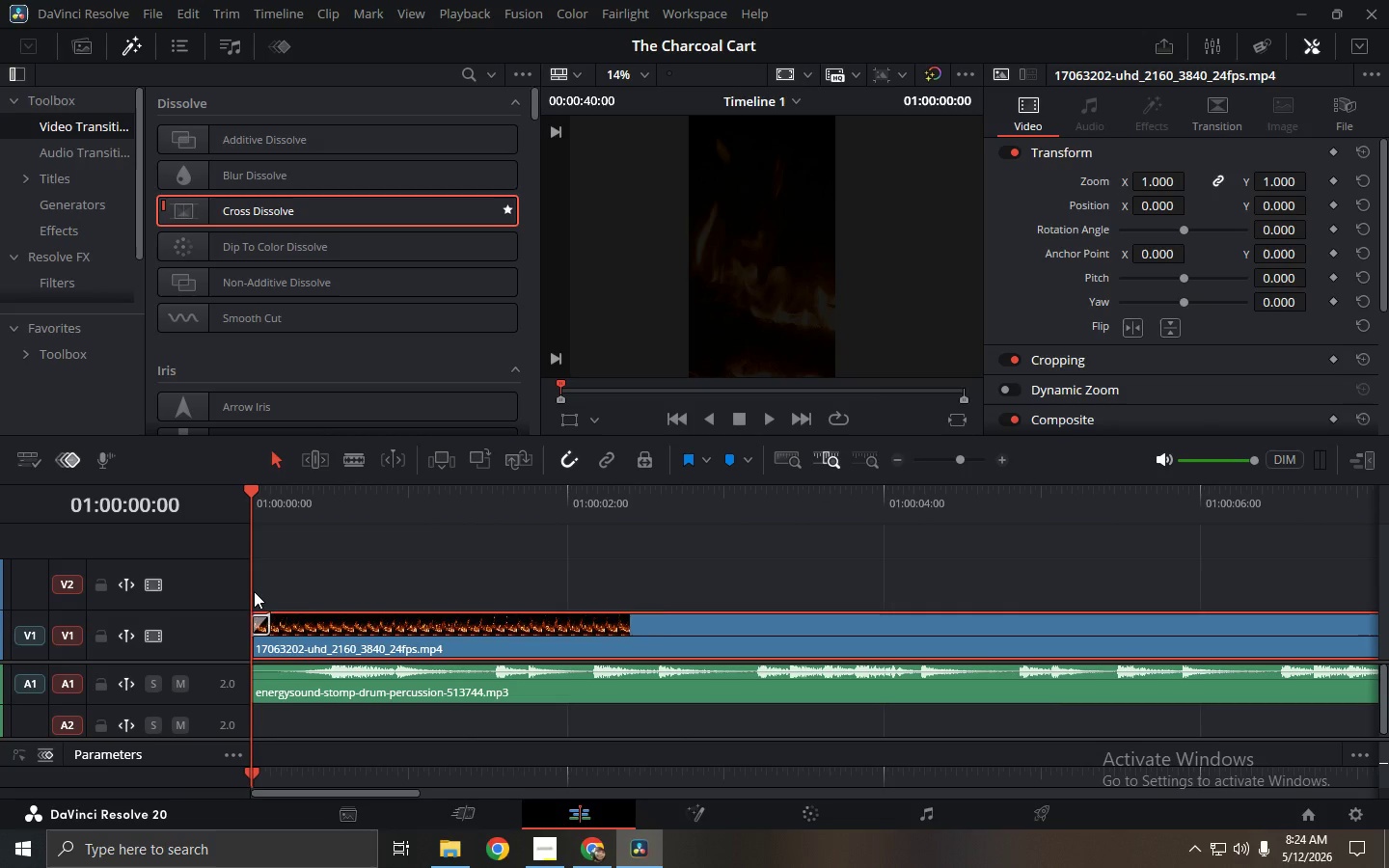 
left_click_drag(start_coordinate=[262, 498], to_coordinate=[190, 498])
 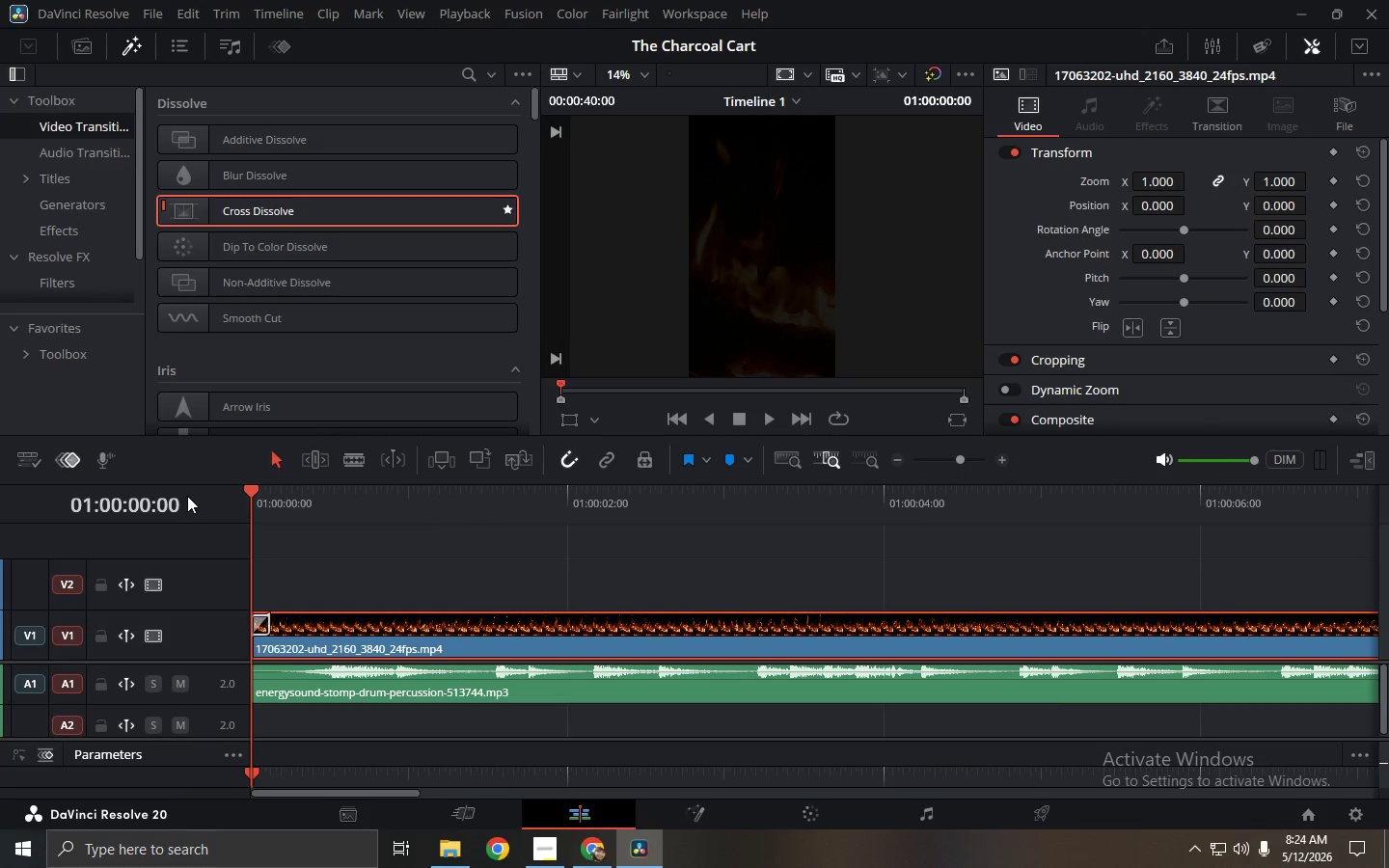 
key(Space)
 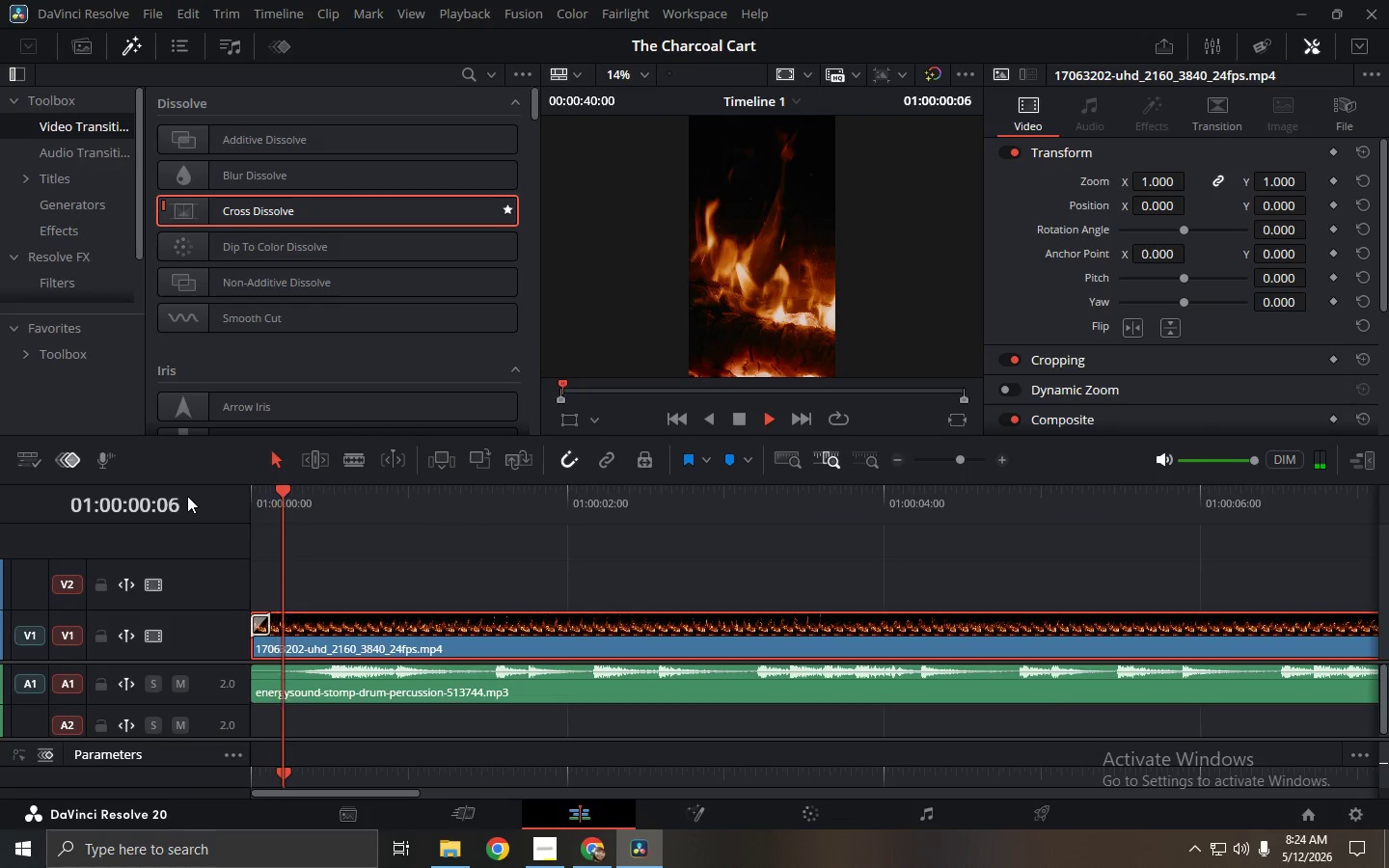 
key(Space)
 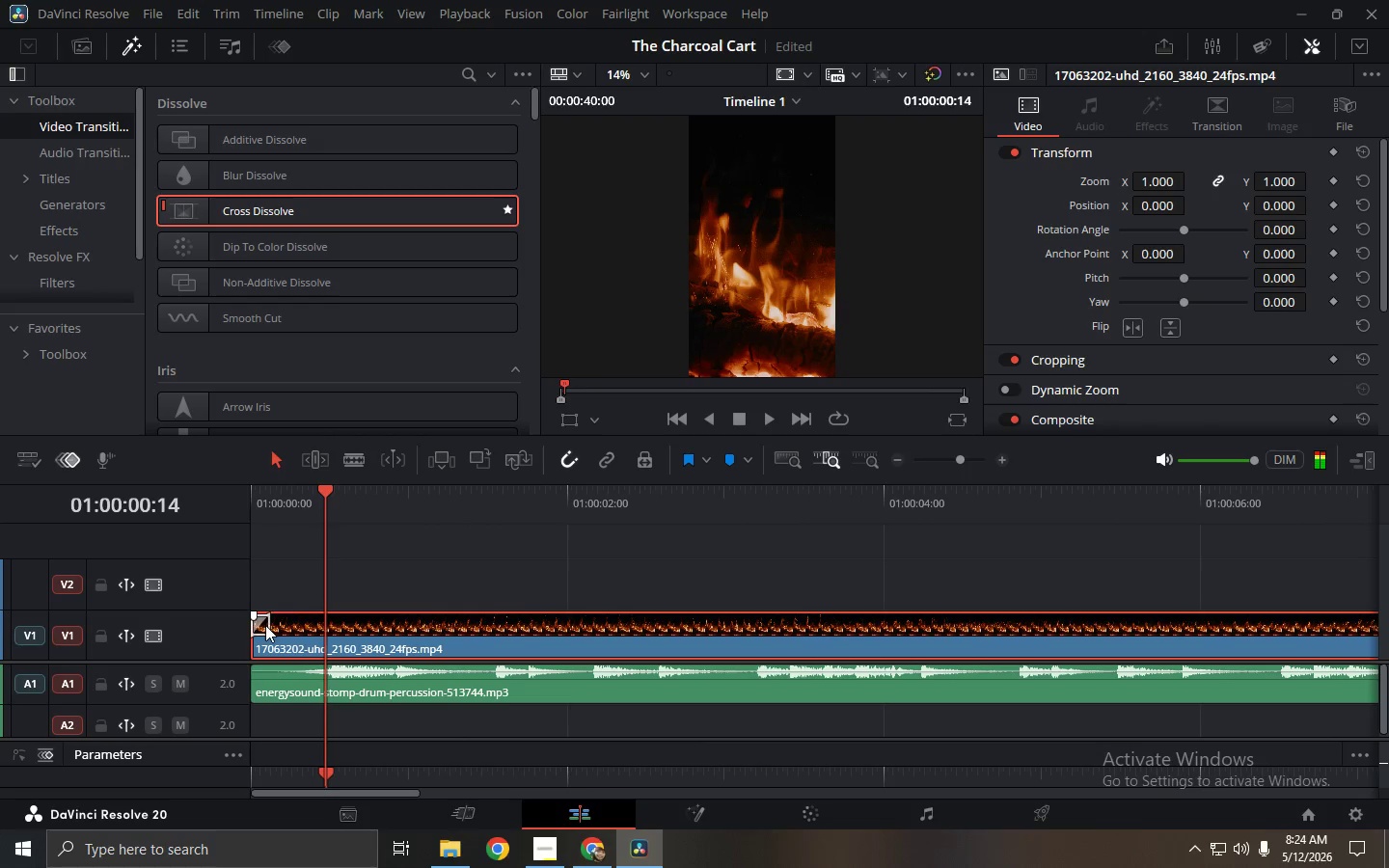 
left_click([262, 625])
 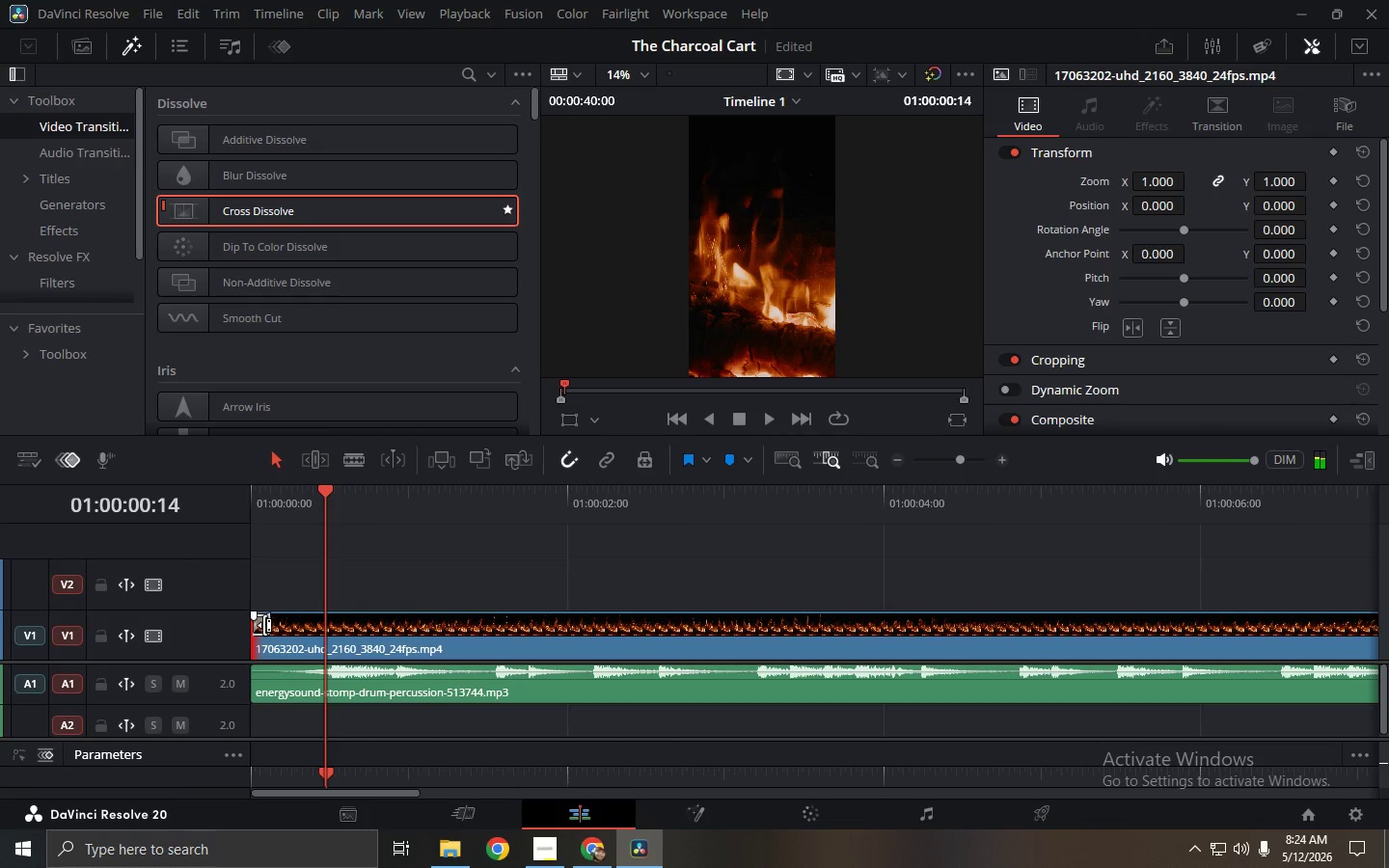 
double_click([266, 625])
 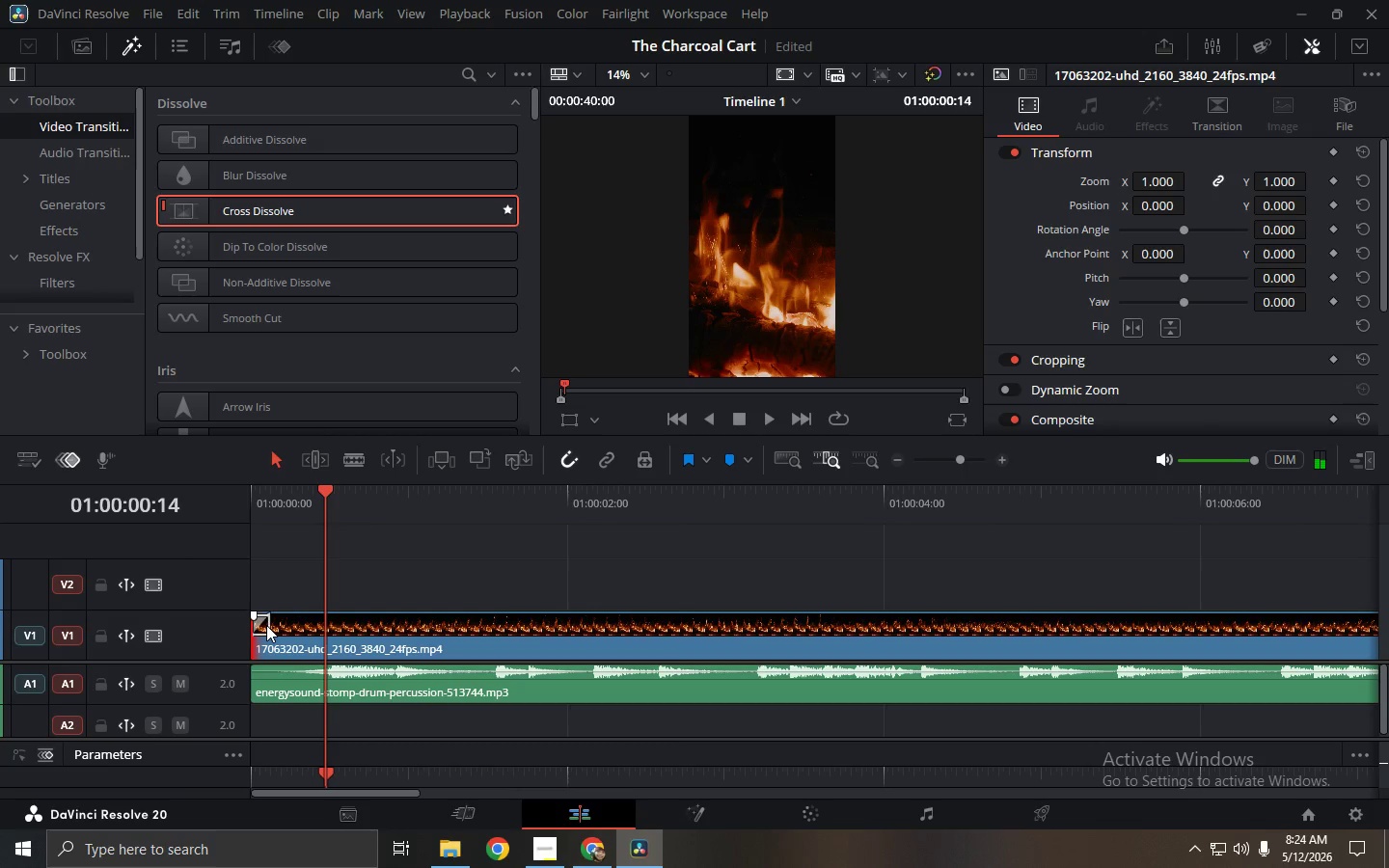 
triple_click([266, 625])
 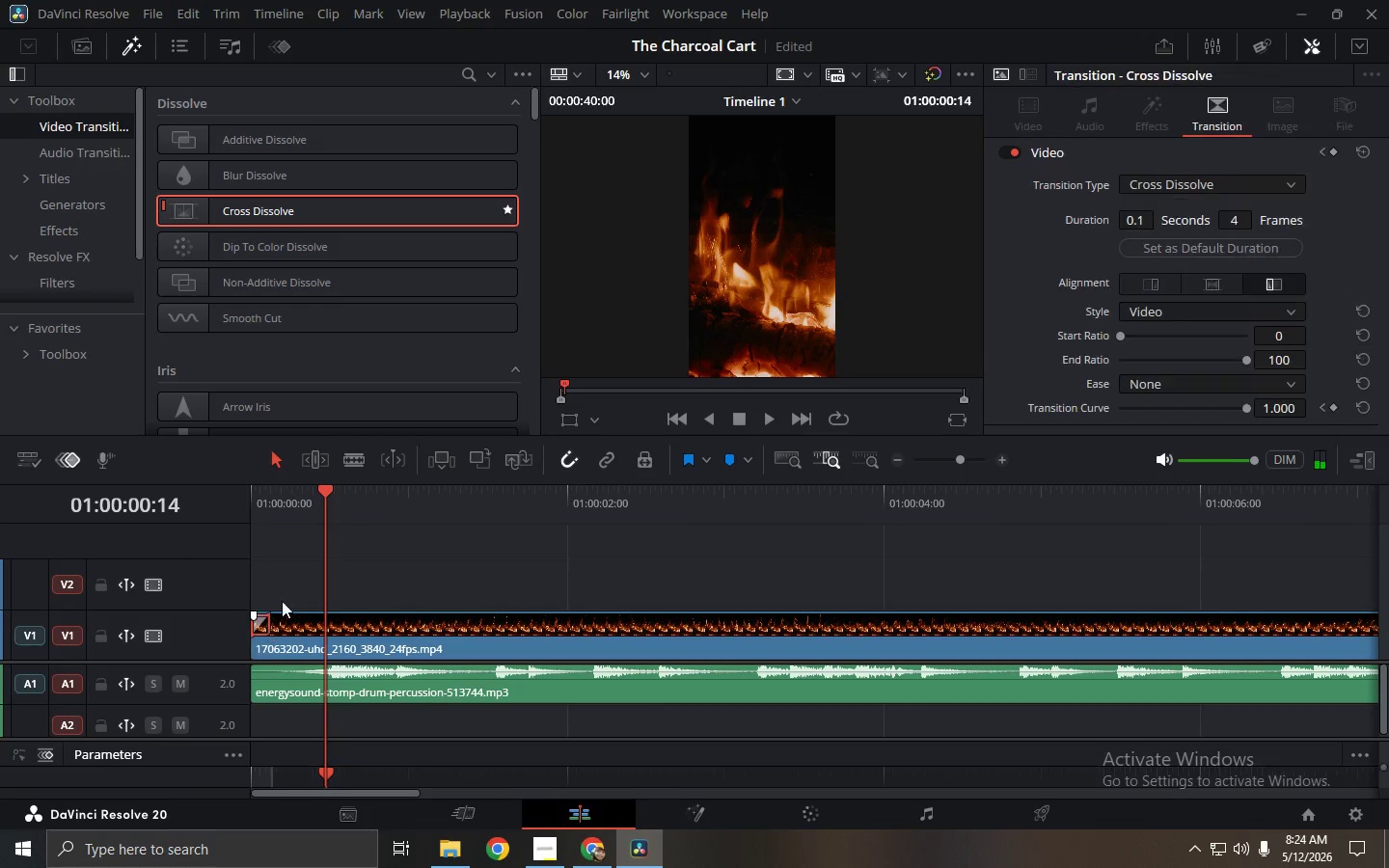 
triple_click([292, 583])
 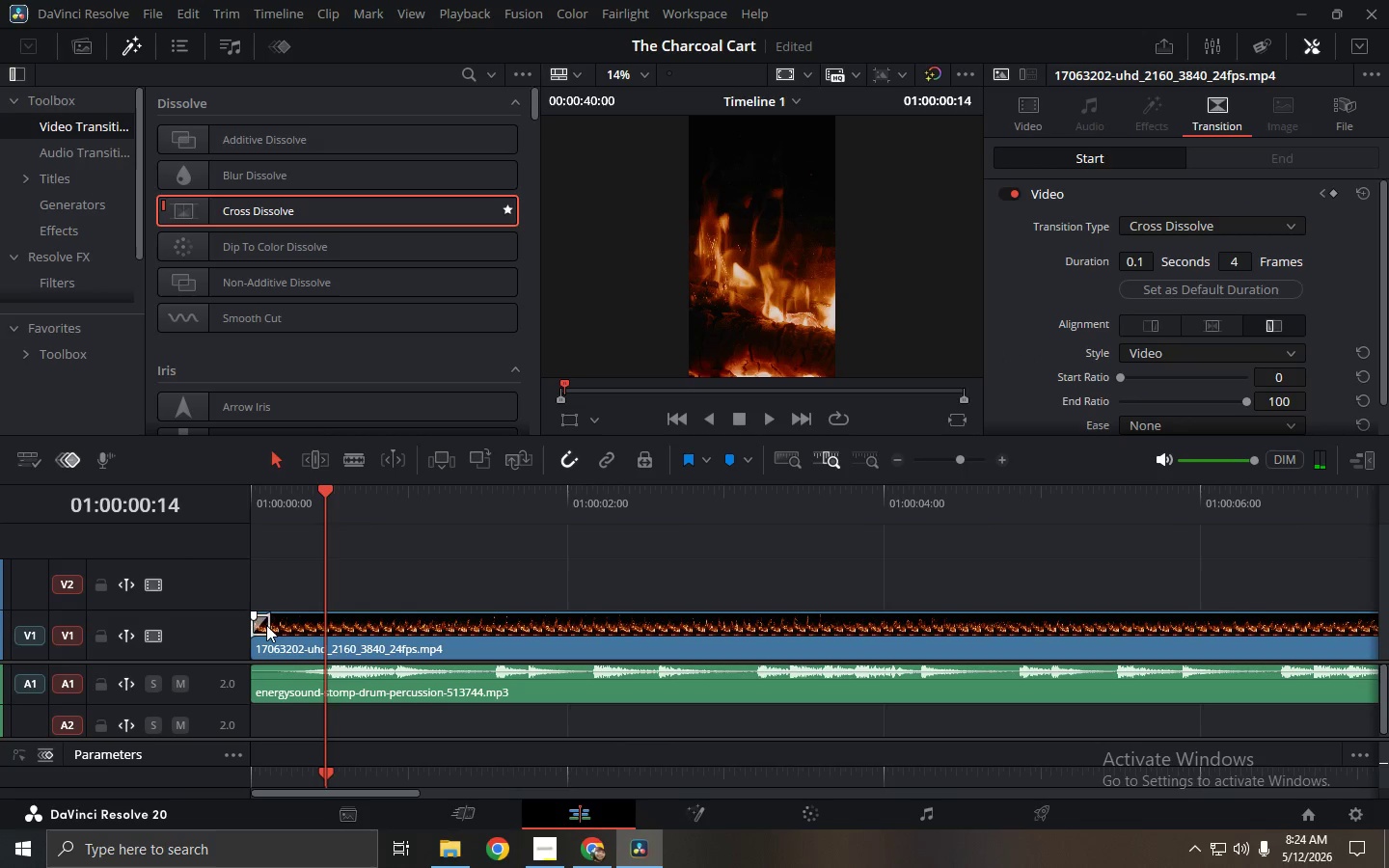 
left_click([265, 625])
 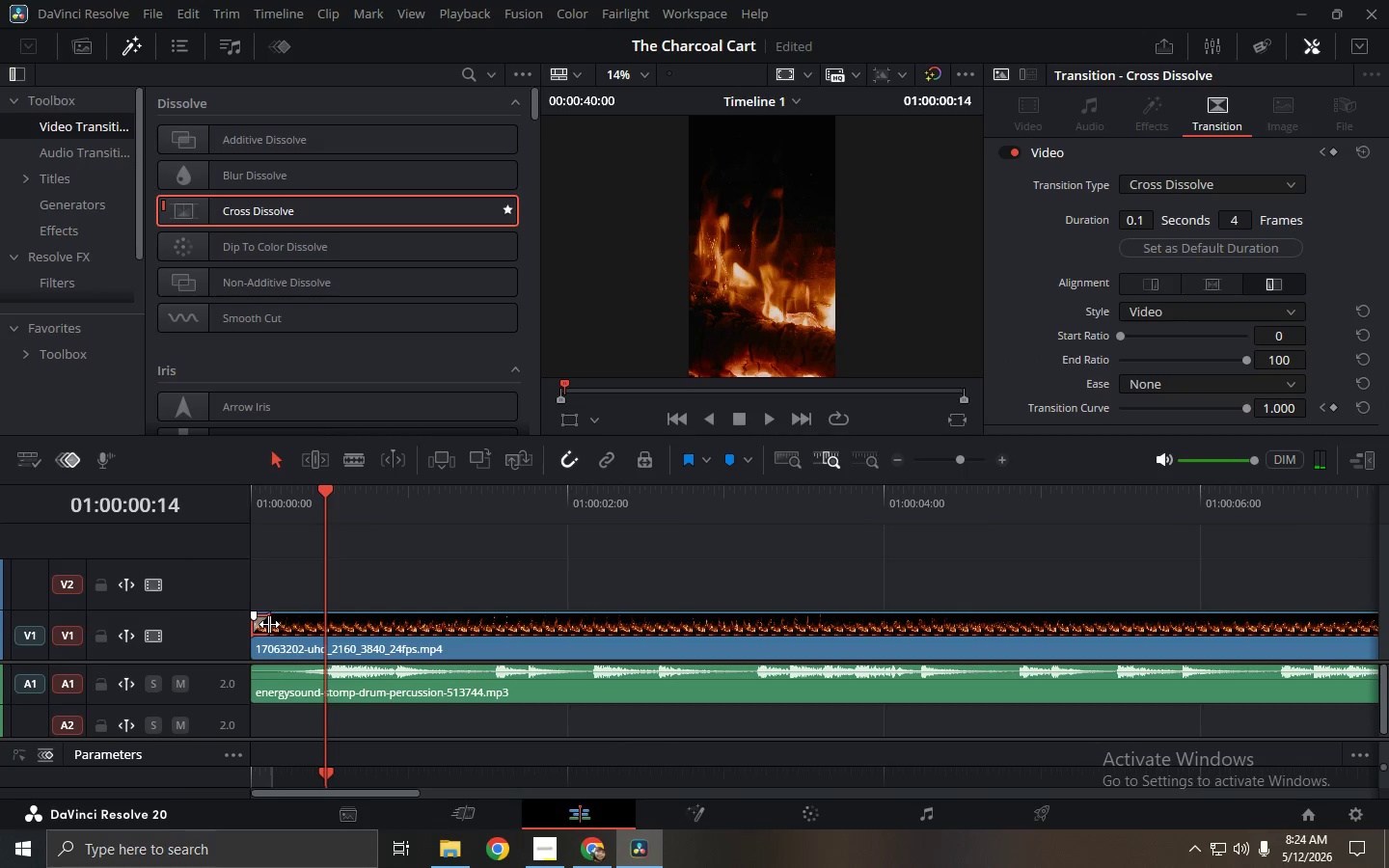 
left_click_drag(start_coordinate=[270, 624], to_coordinate=[328, 632])
 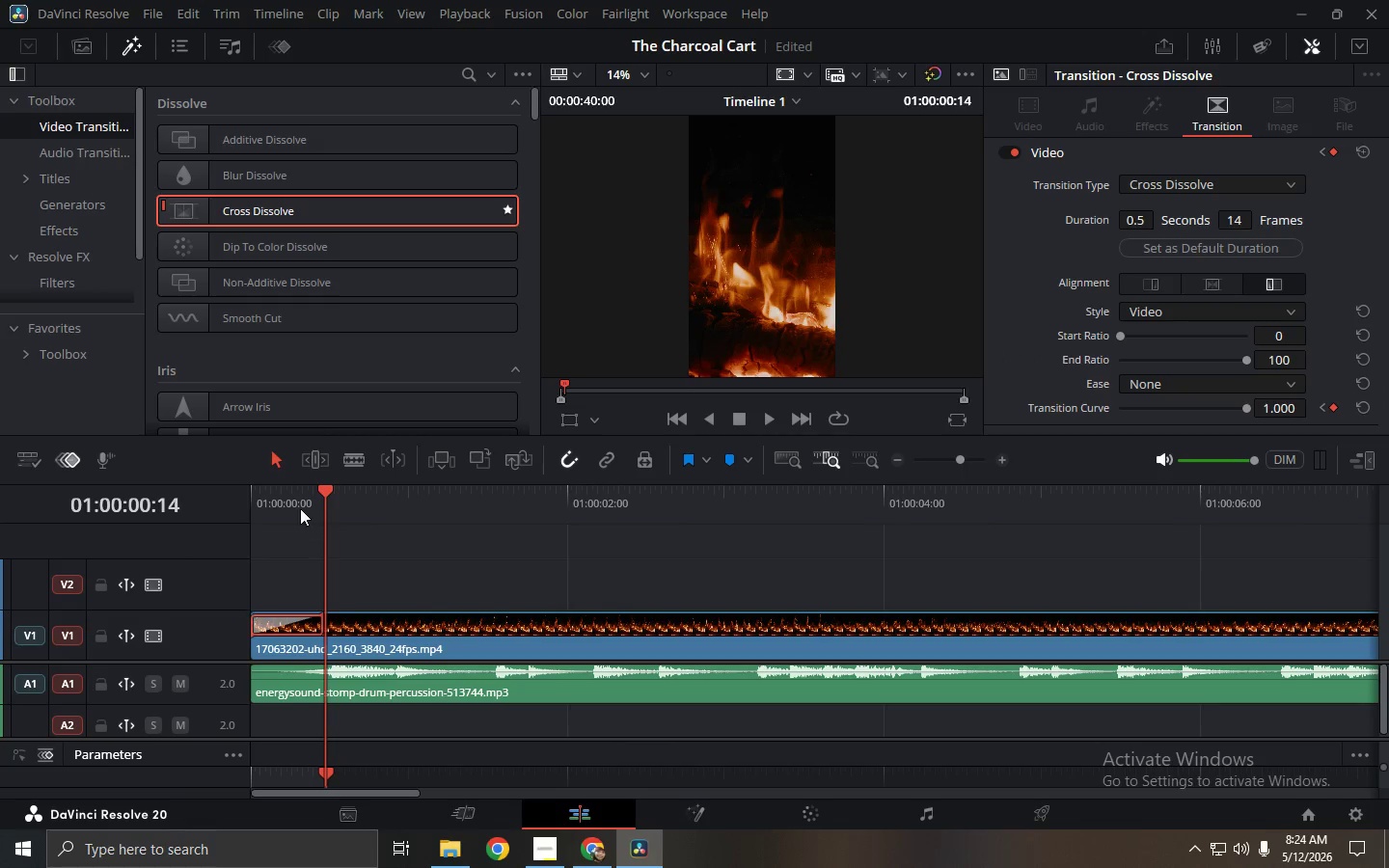 
left_click_drag(start_coordinate=[297, 501], to_coordinate=[132, 501])
 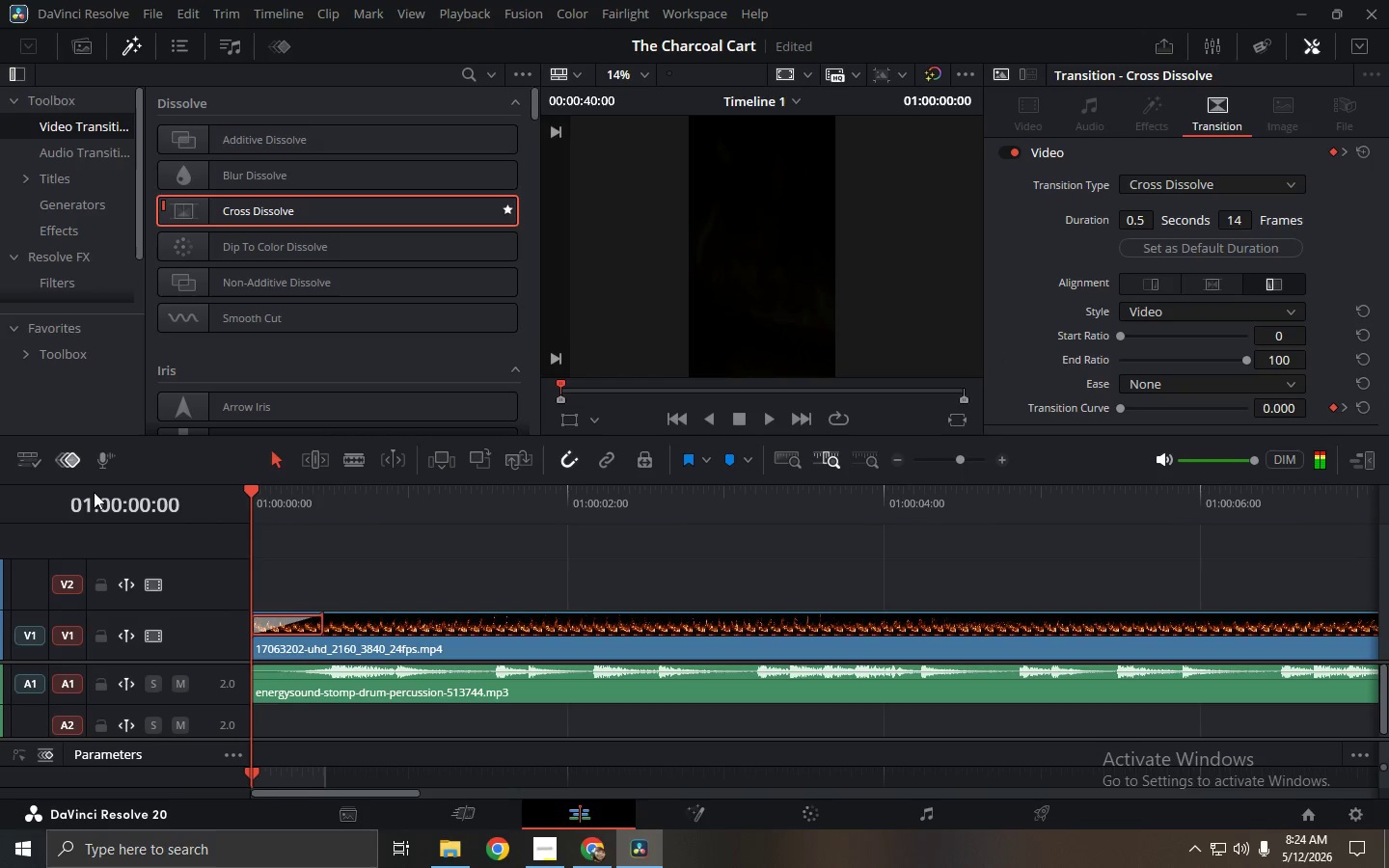 
key(Space)
 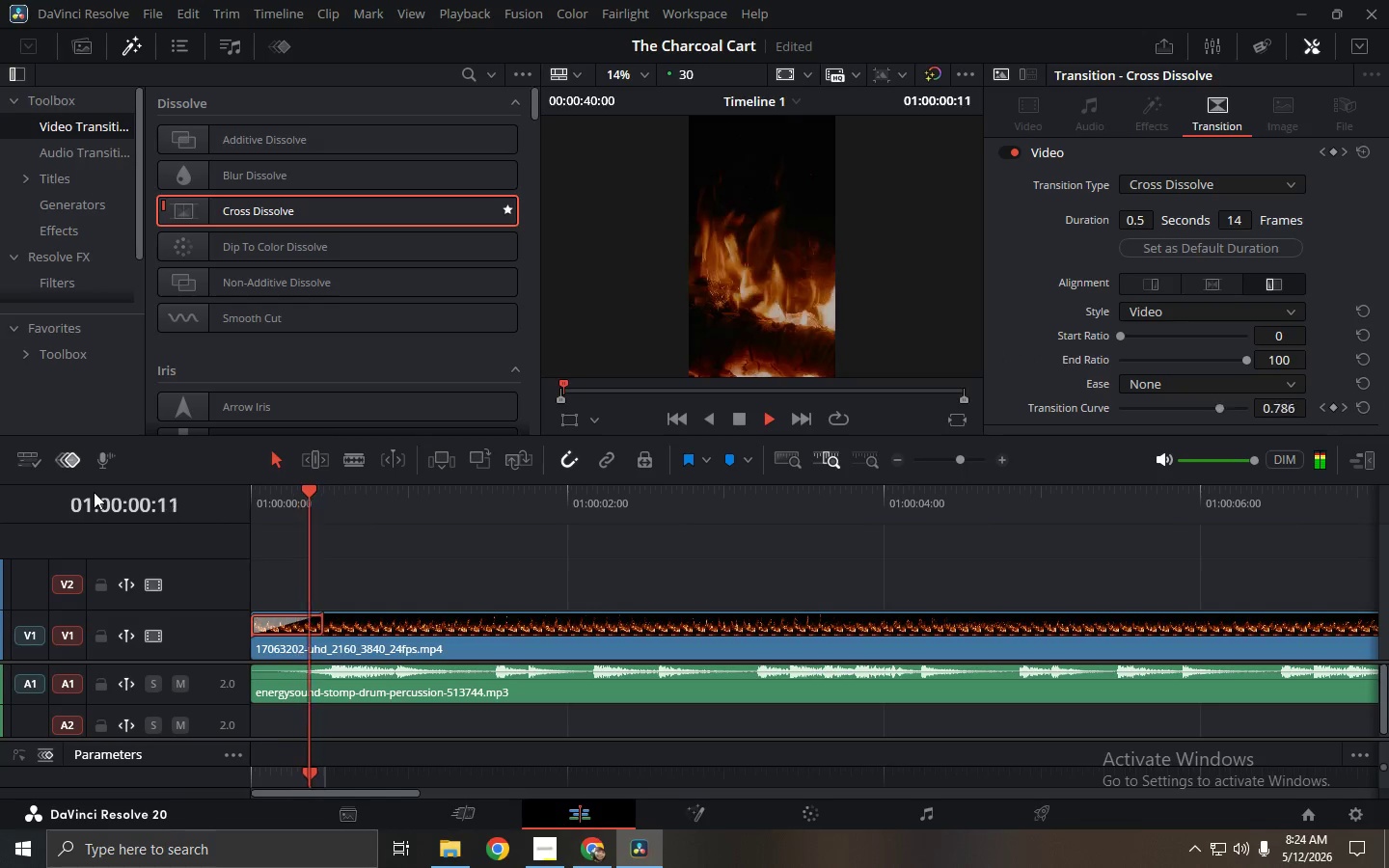 
key(Space)